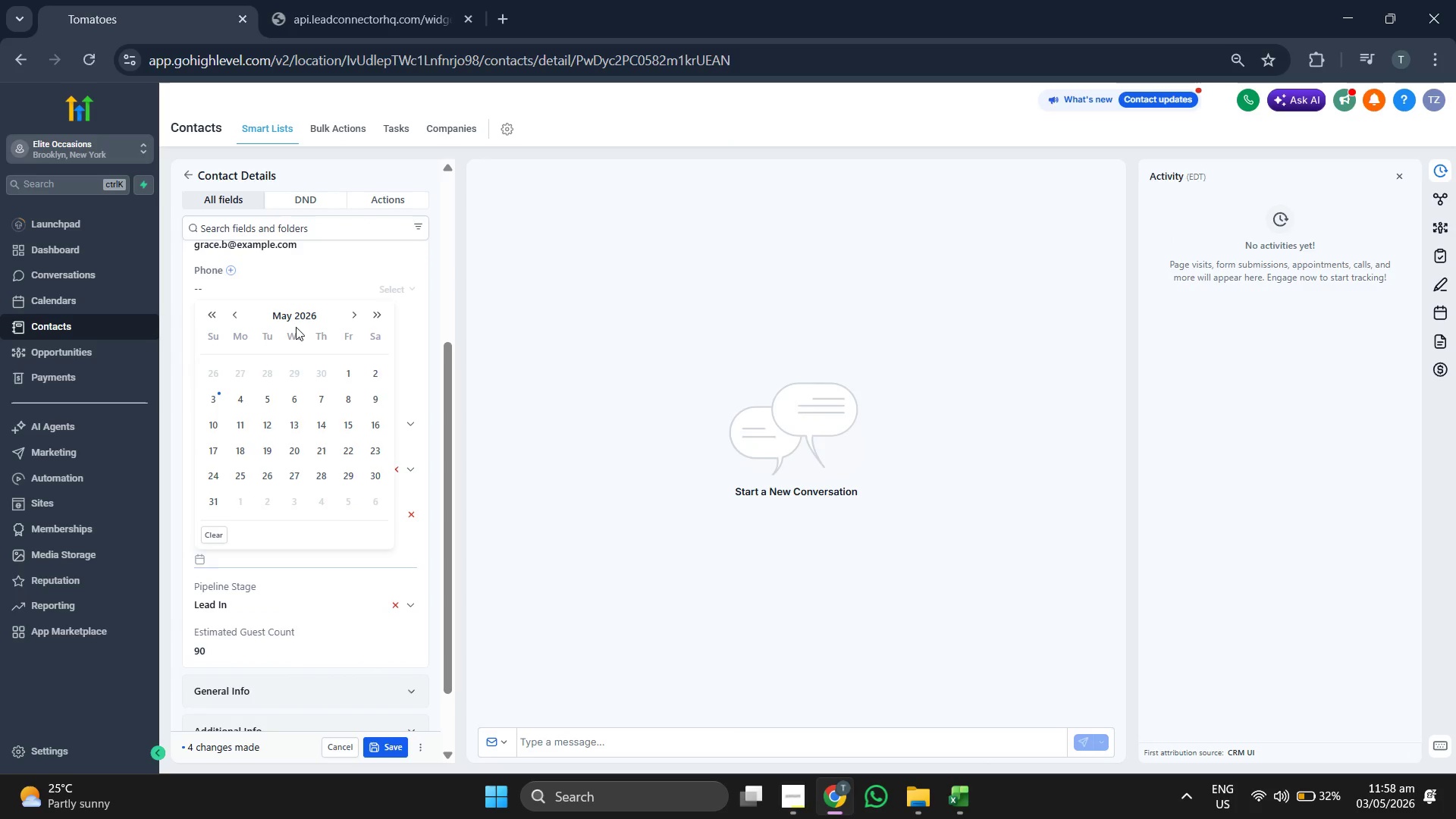 
left_click([293, 321])
 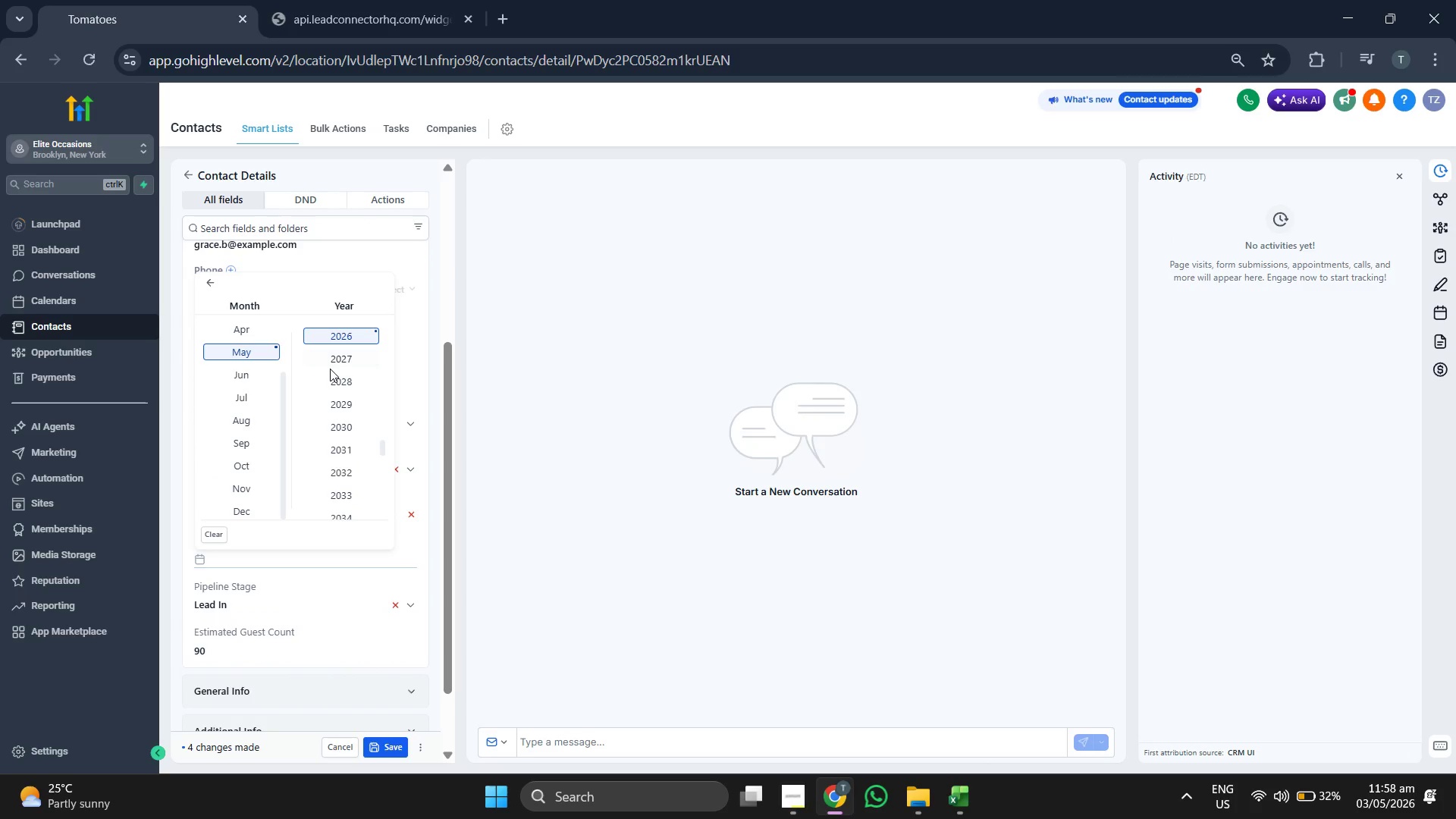 
scroll: coordinate [330, 369], scroll_direction: up, amount: 1.0
 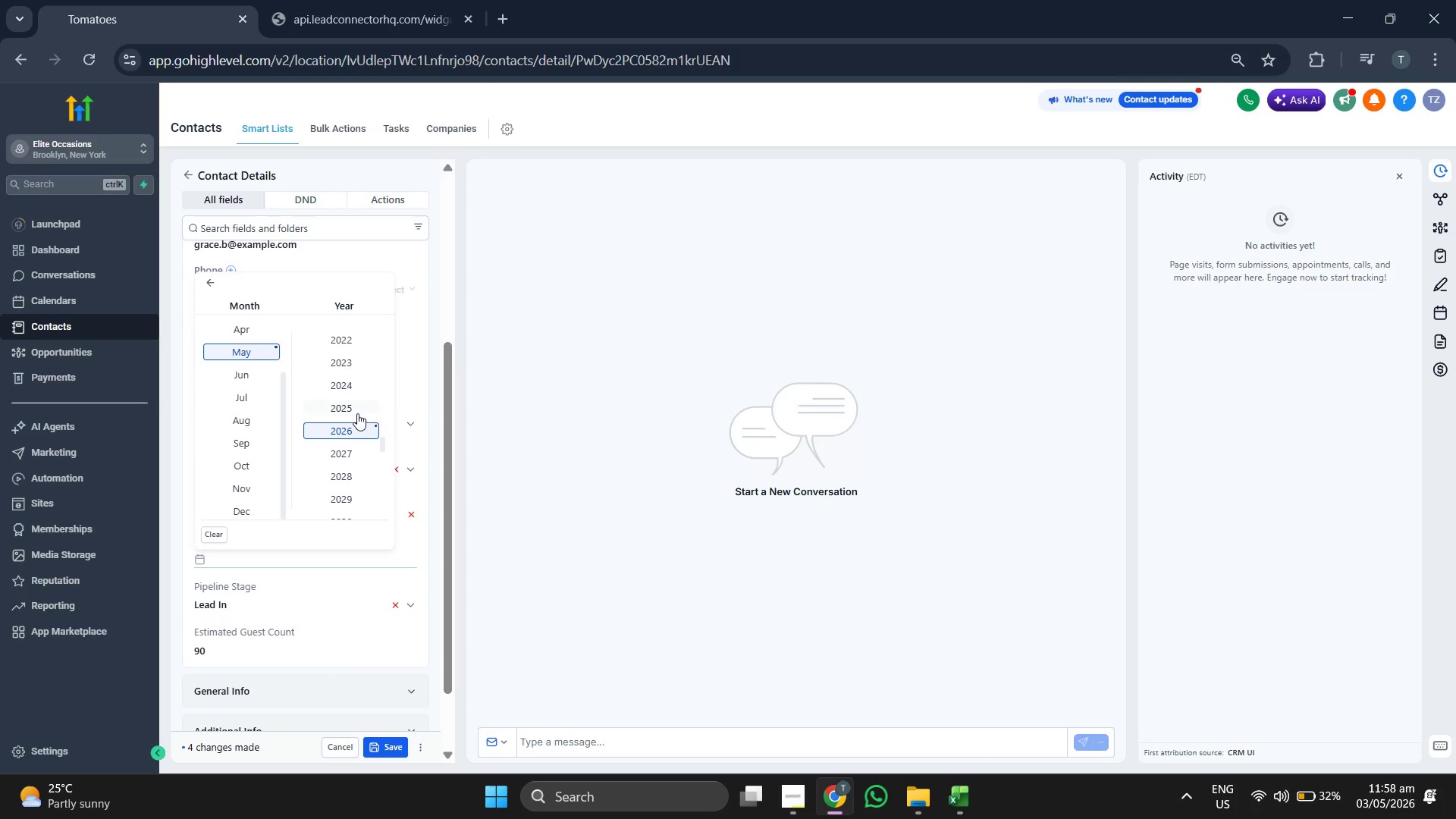 
left_click([353, 412])
 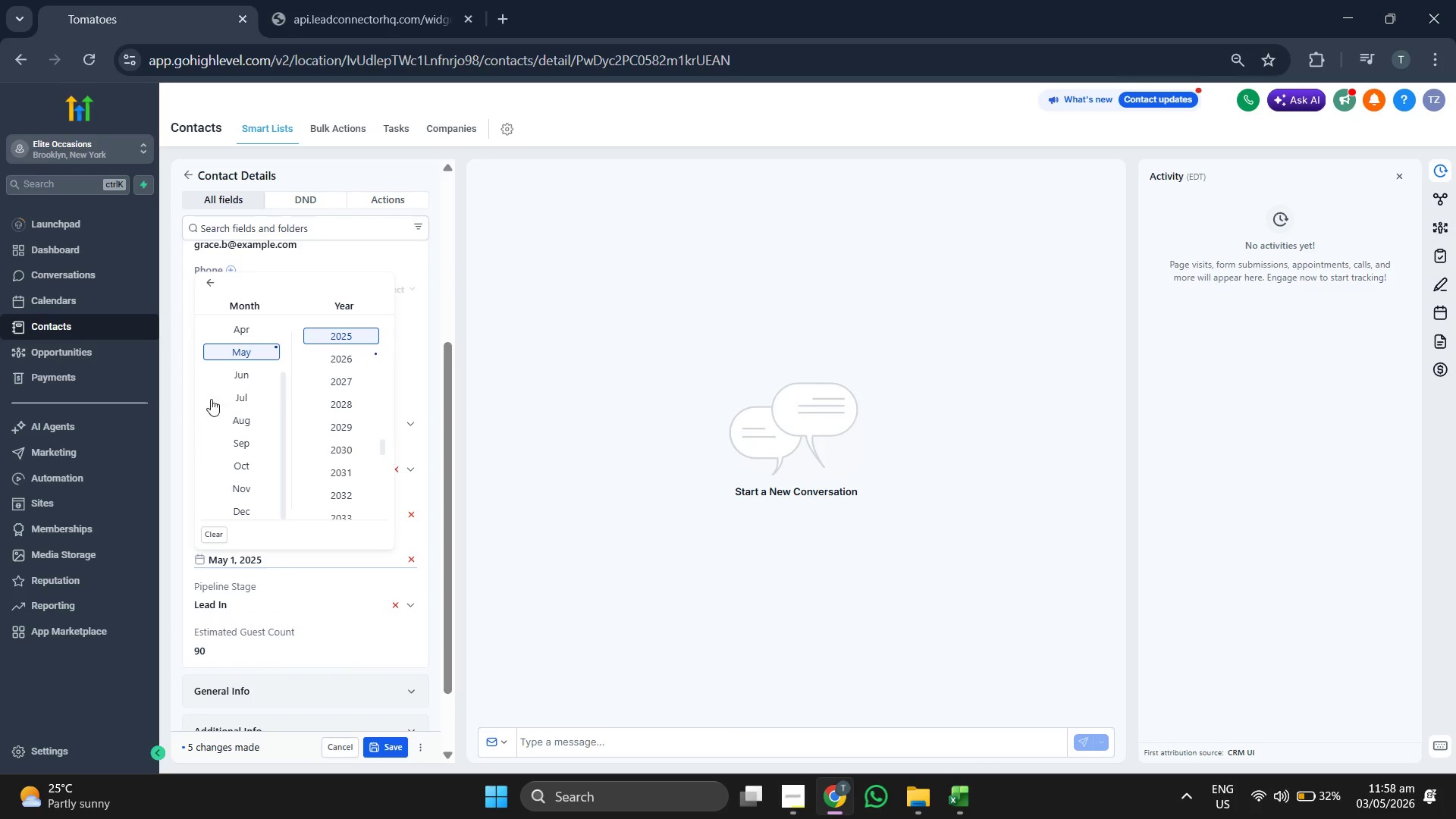 
scroll: coordinate [224, 399], scroll_direction: up, amount: 3.0
 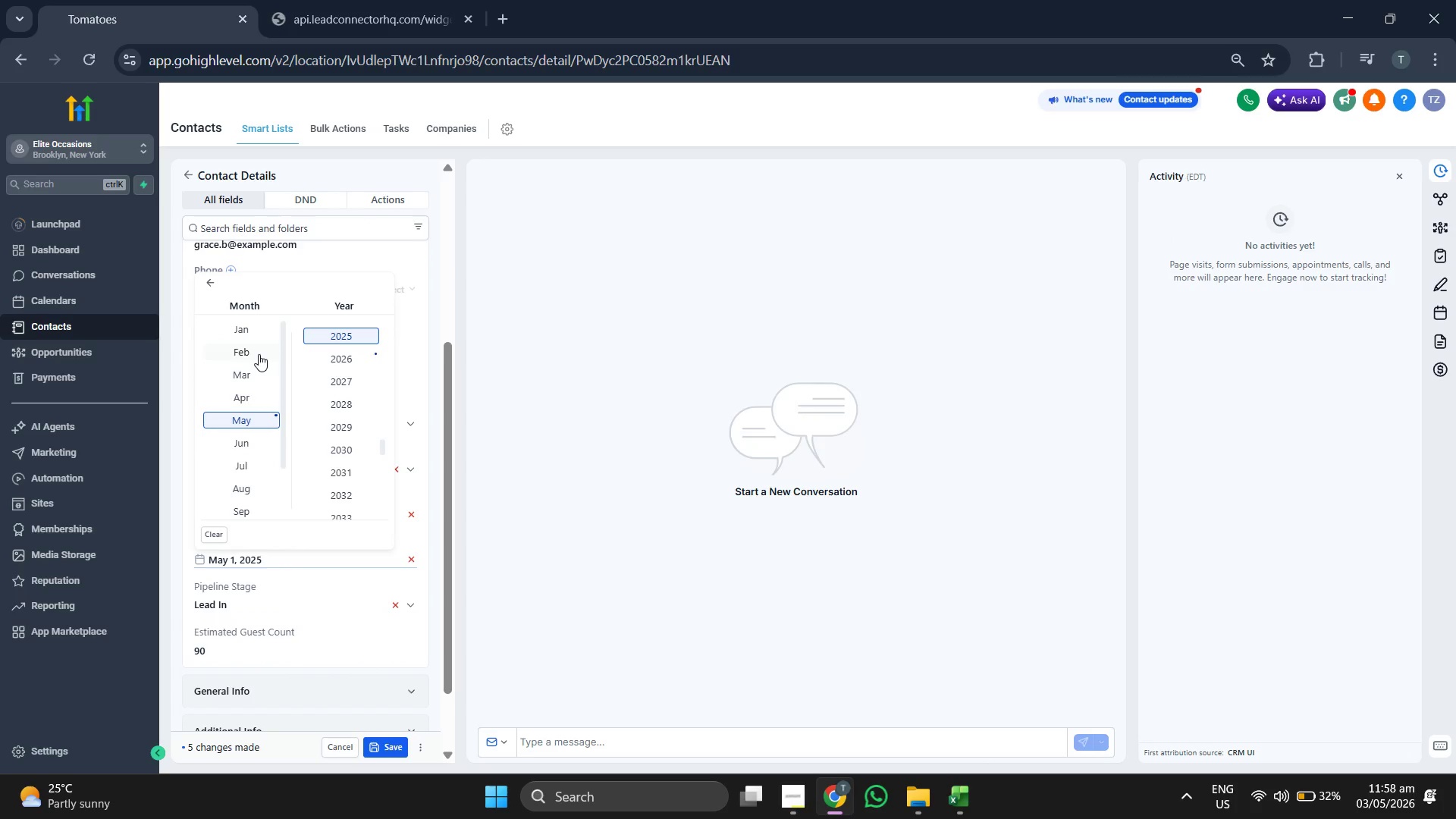 
left_click([259, 354])
 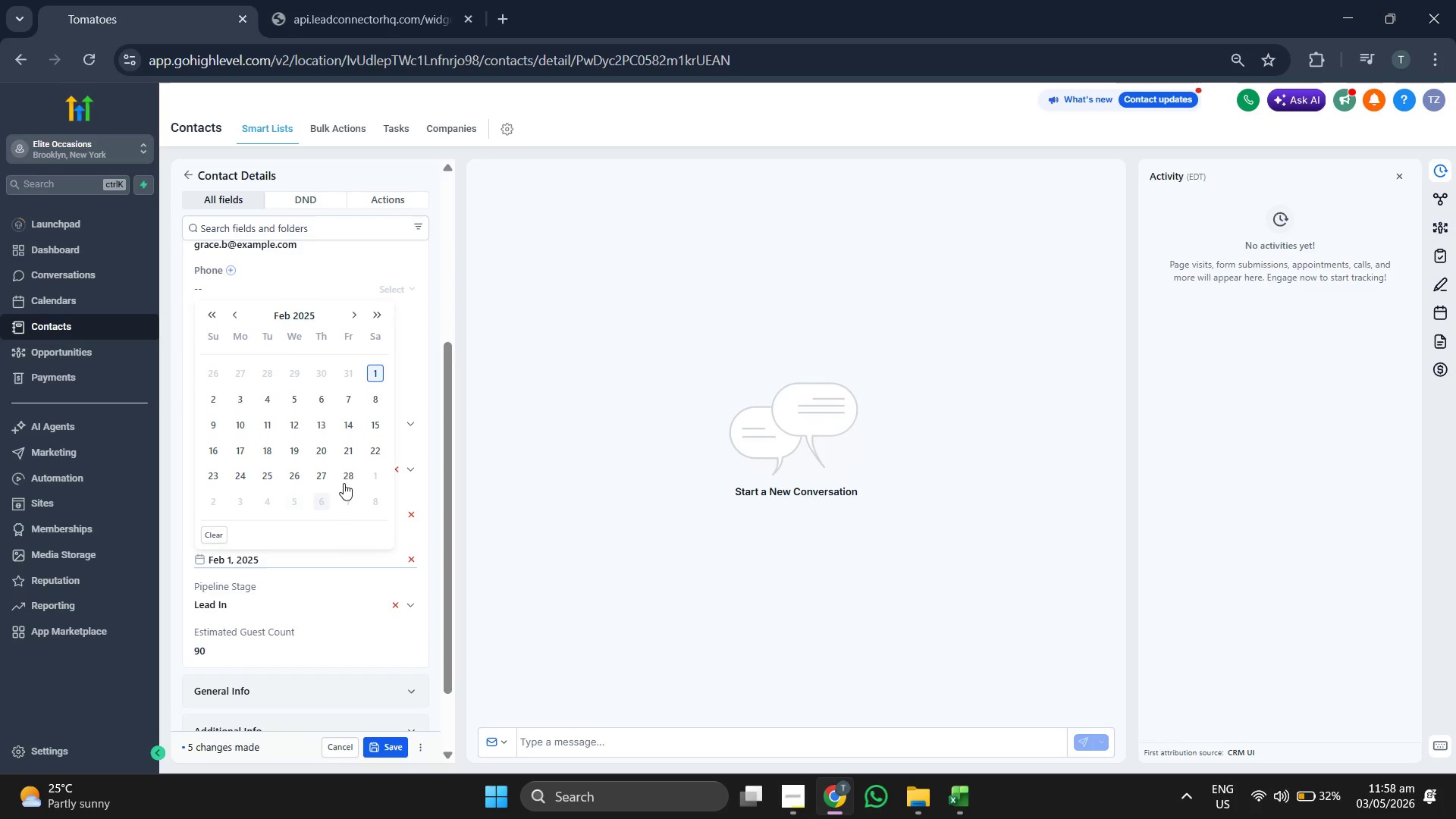 
left_click([353, 475])
 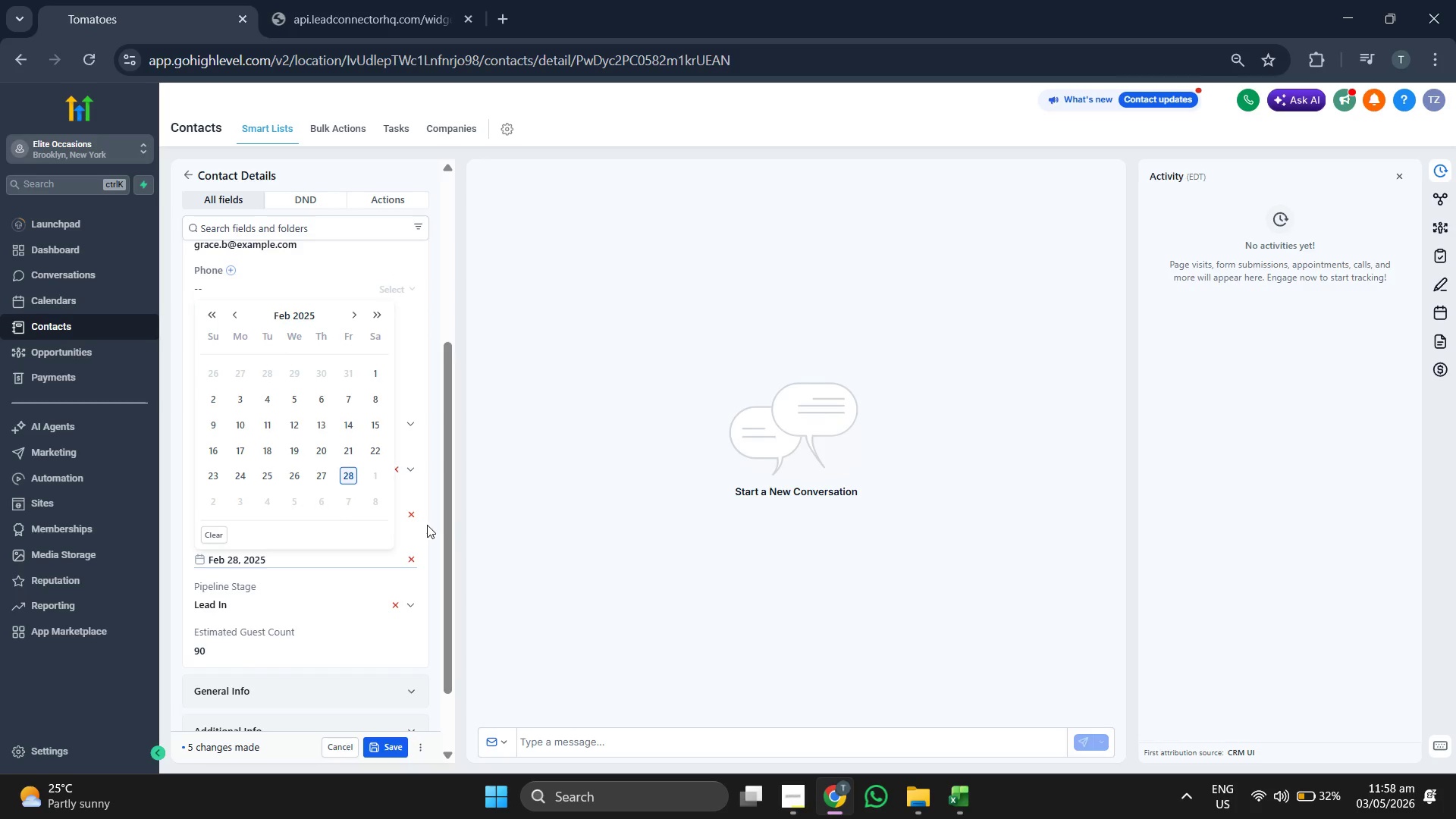 
left_click([428, 524])
 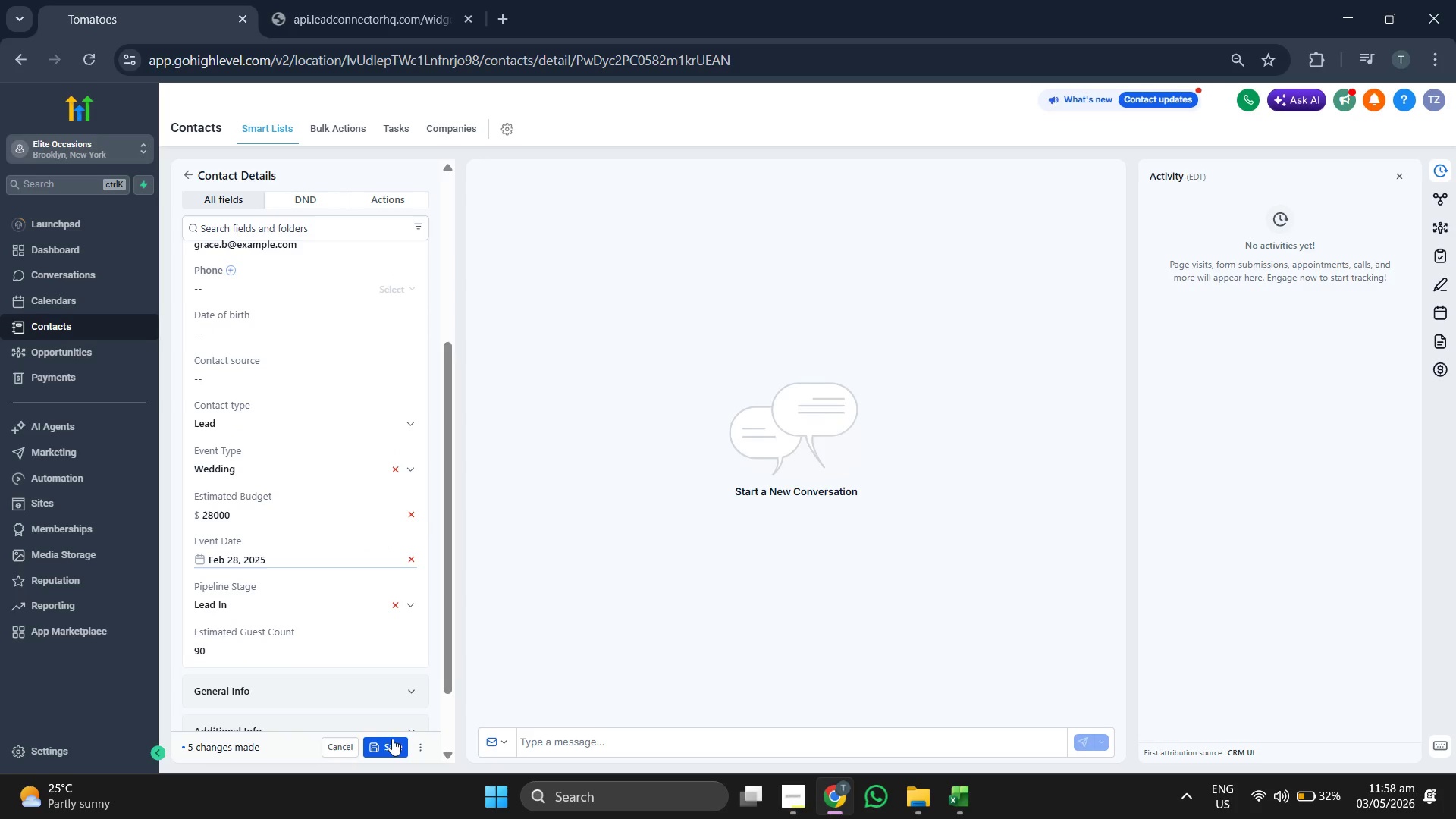 
left_click([391, 739])
 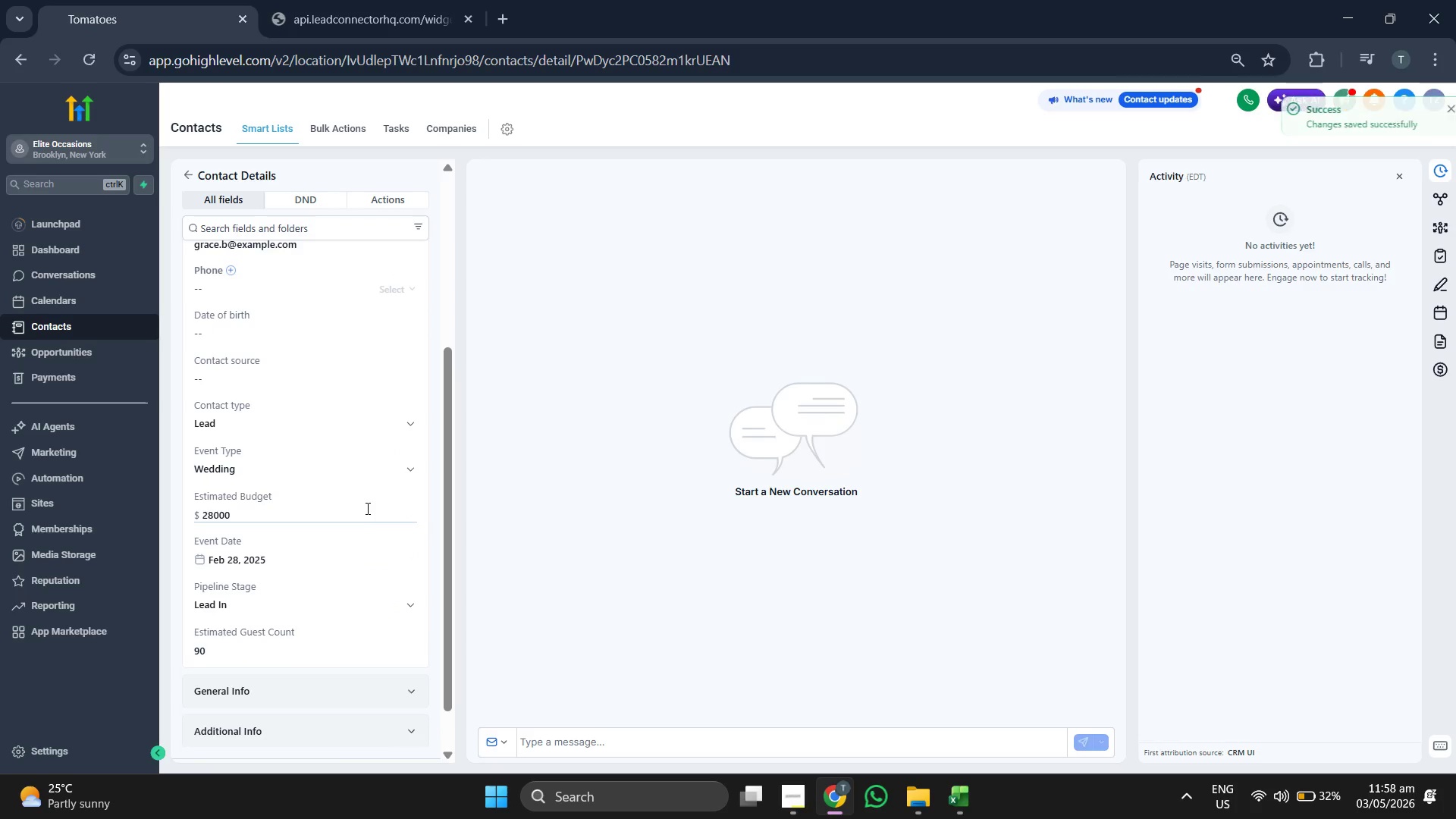 
scroll: coordinate [366, 507], scroll_direction: up, amount: 2.0
 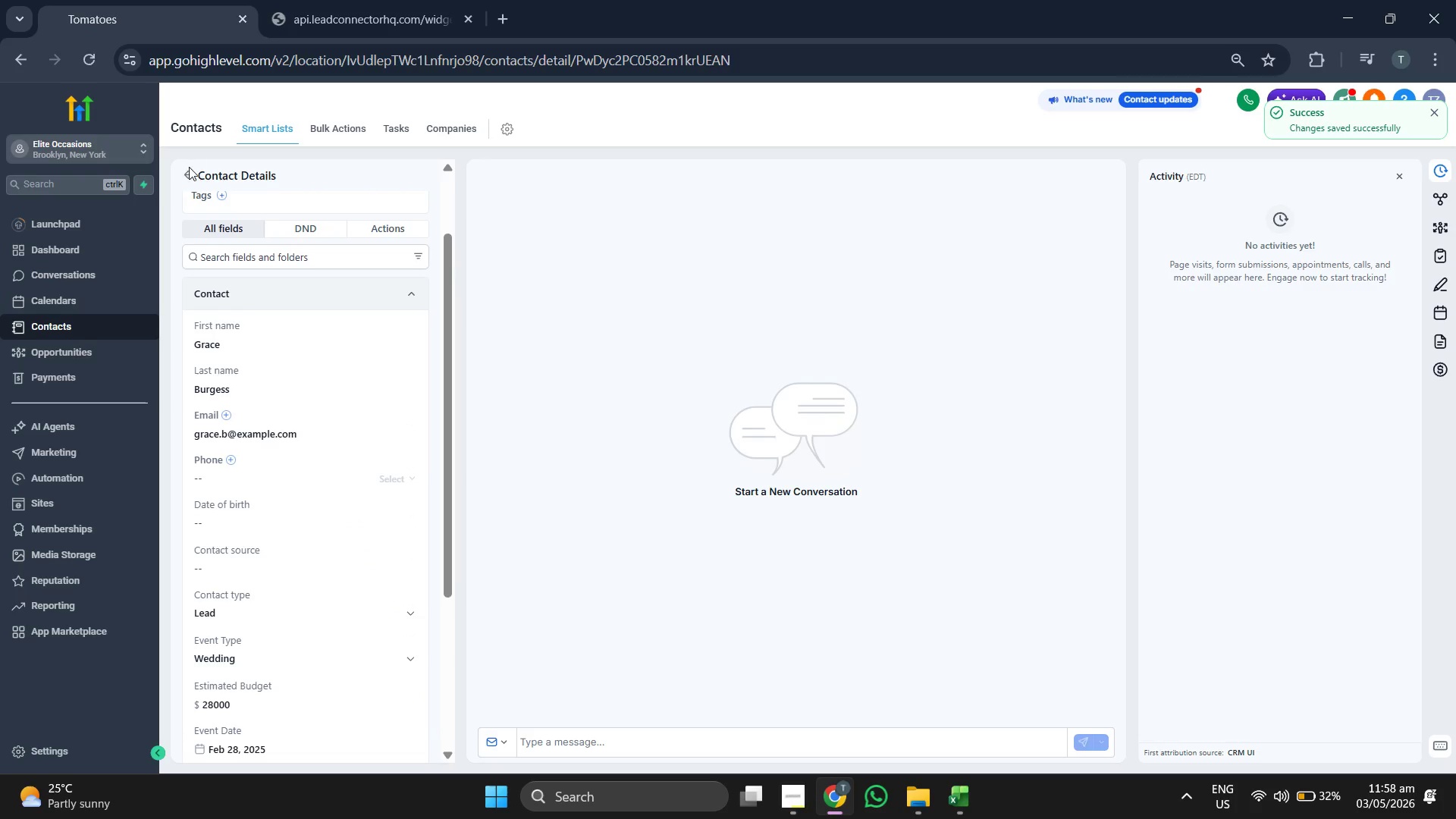 
left_click([187, 173])
 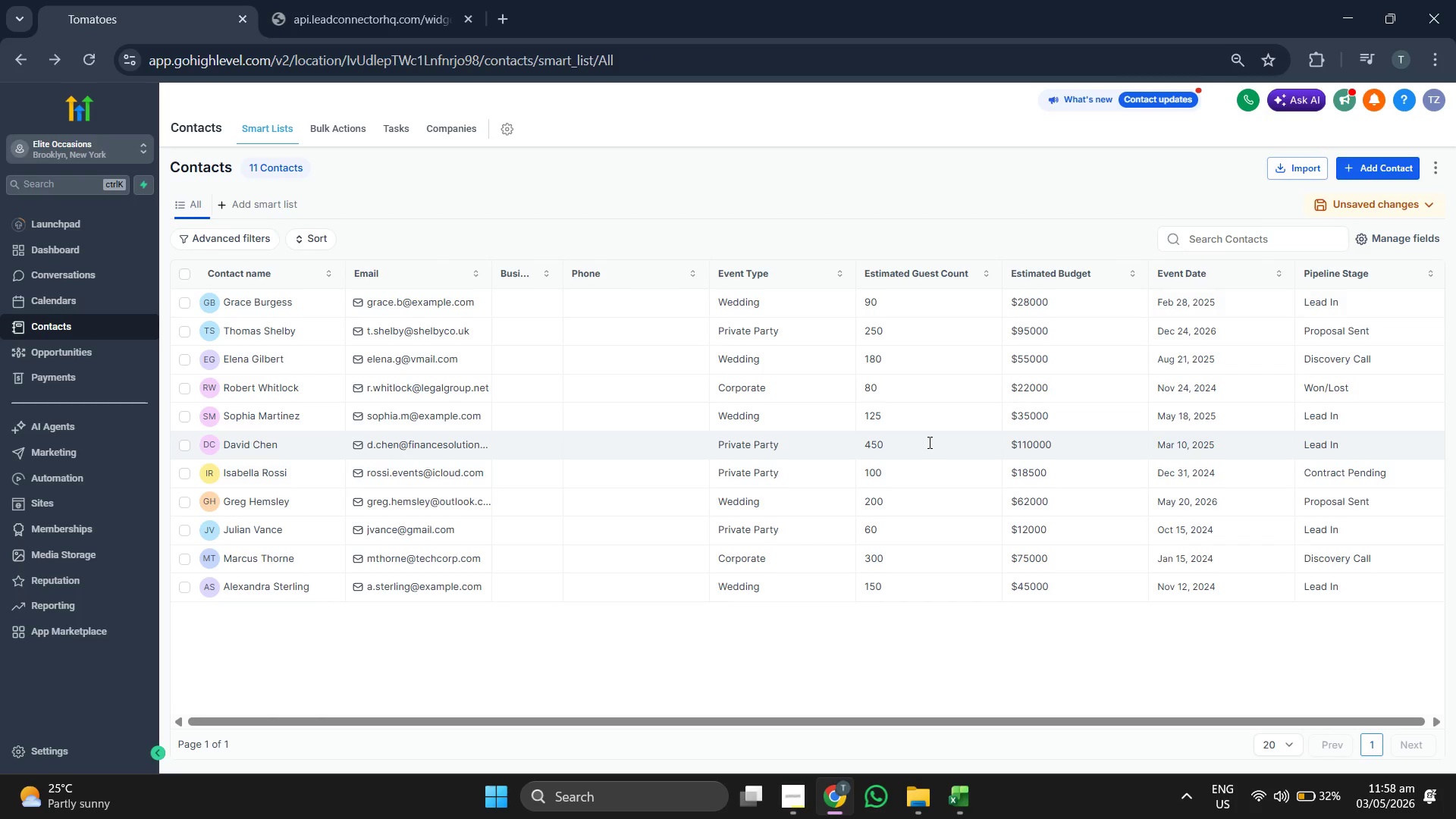 
wait(6.38)
 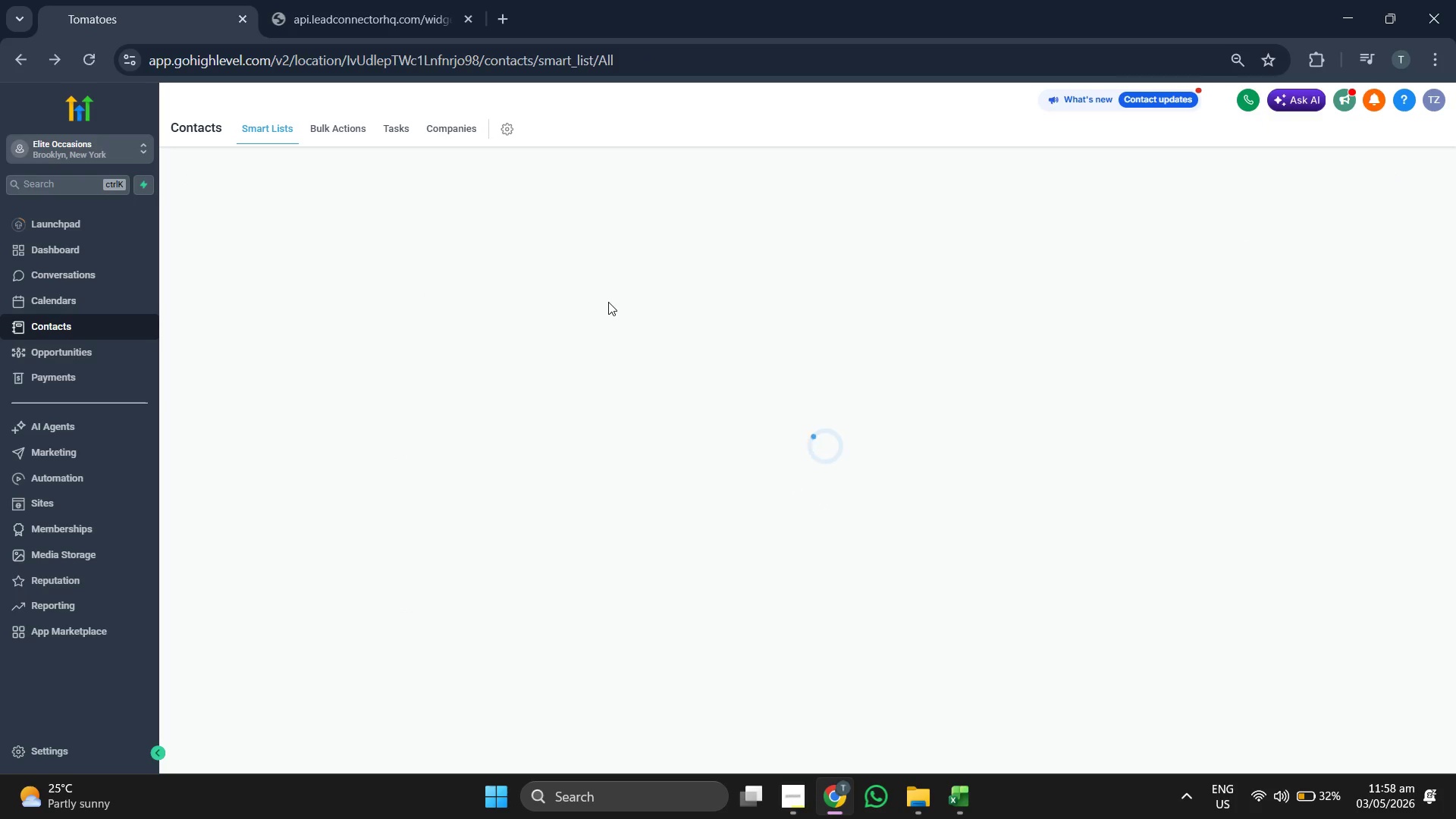 
left_click([1388, 165])
 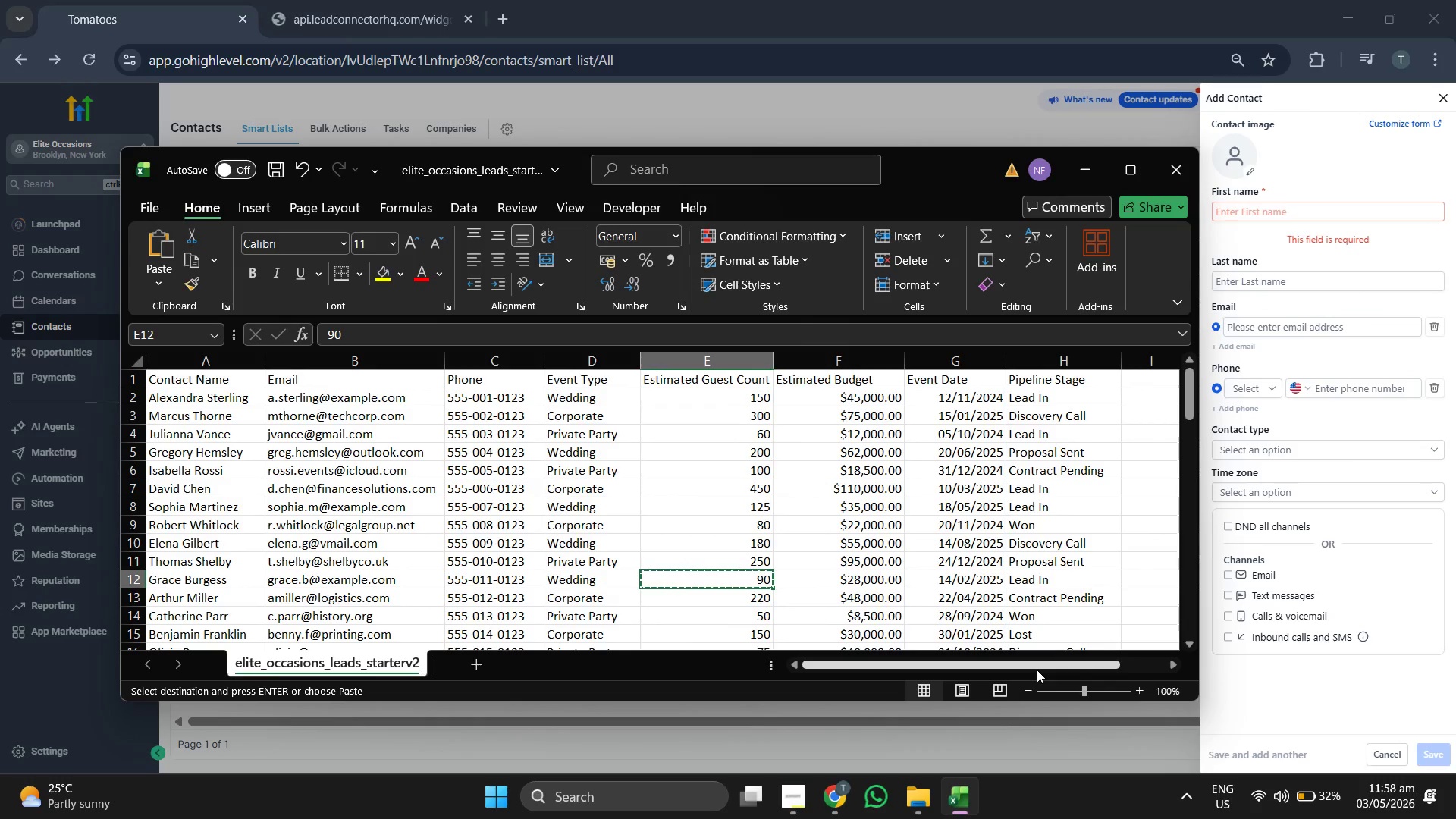 
key(ArrowDown)
 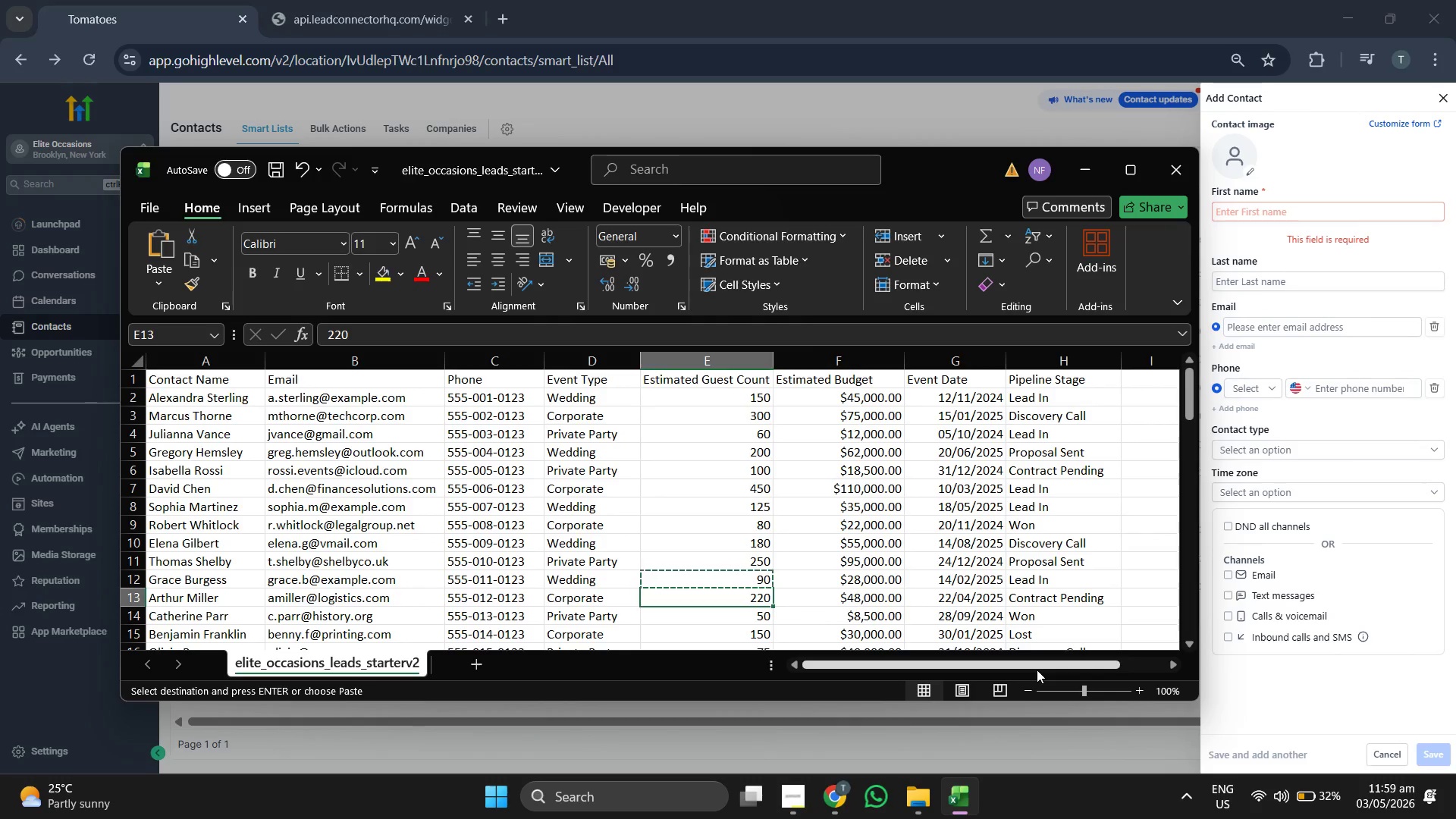 
key(ArrowLeft)
 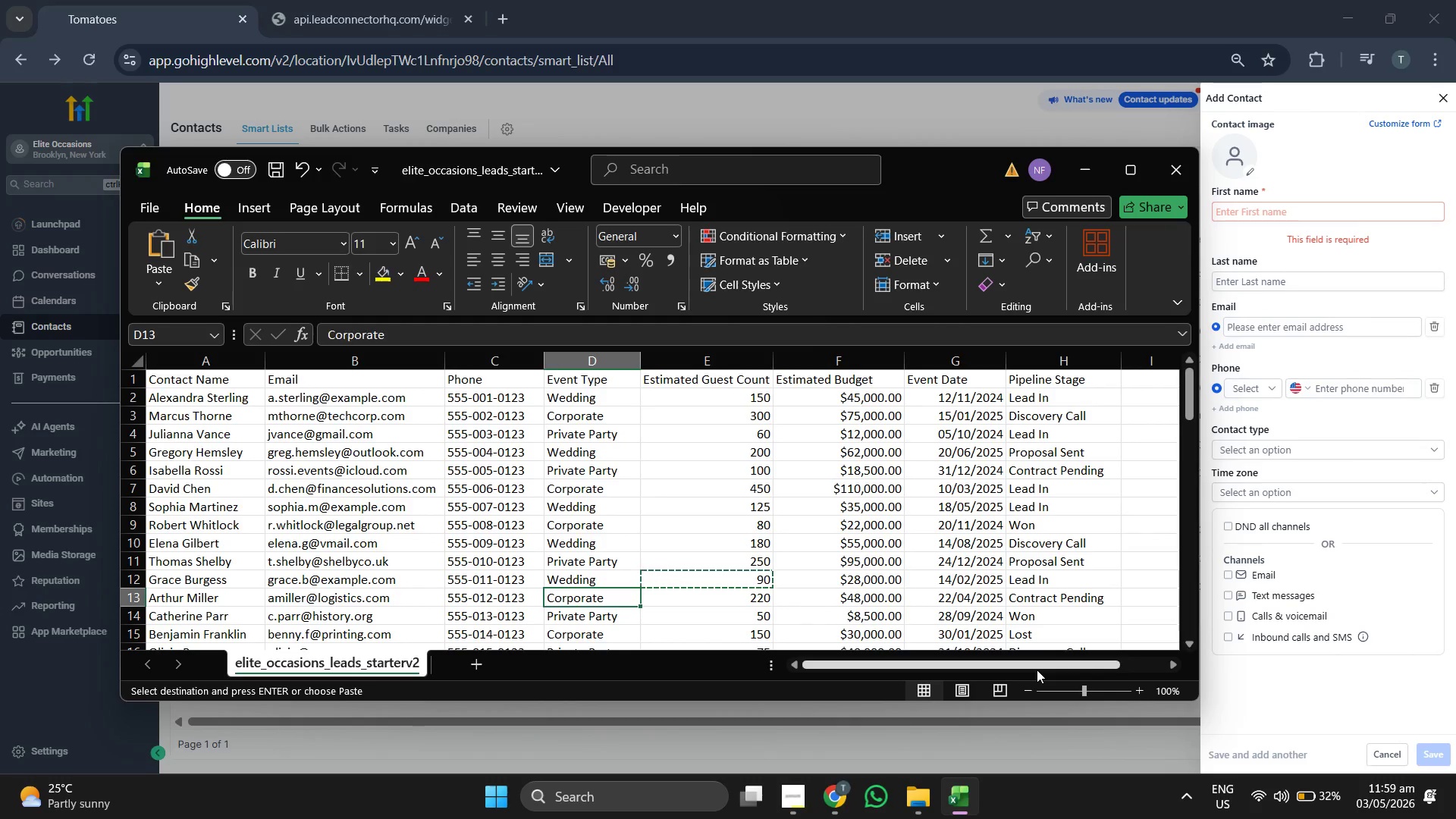 
key(ArrowLeft)
 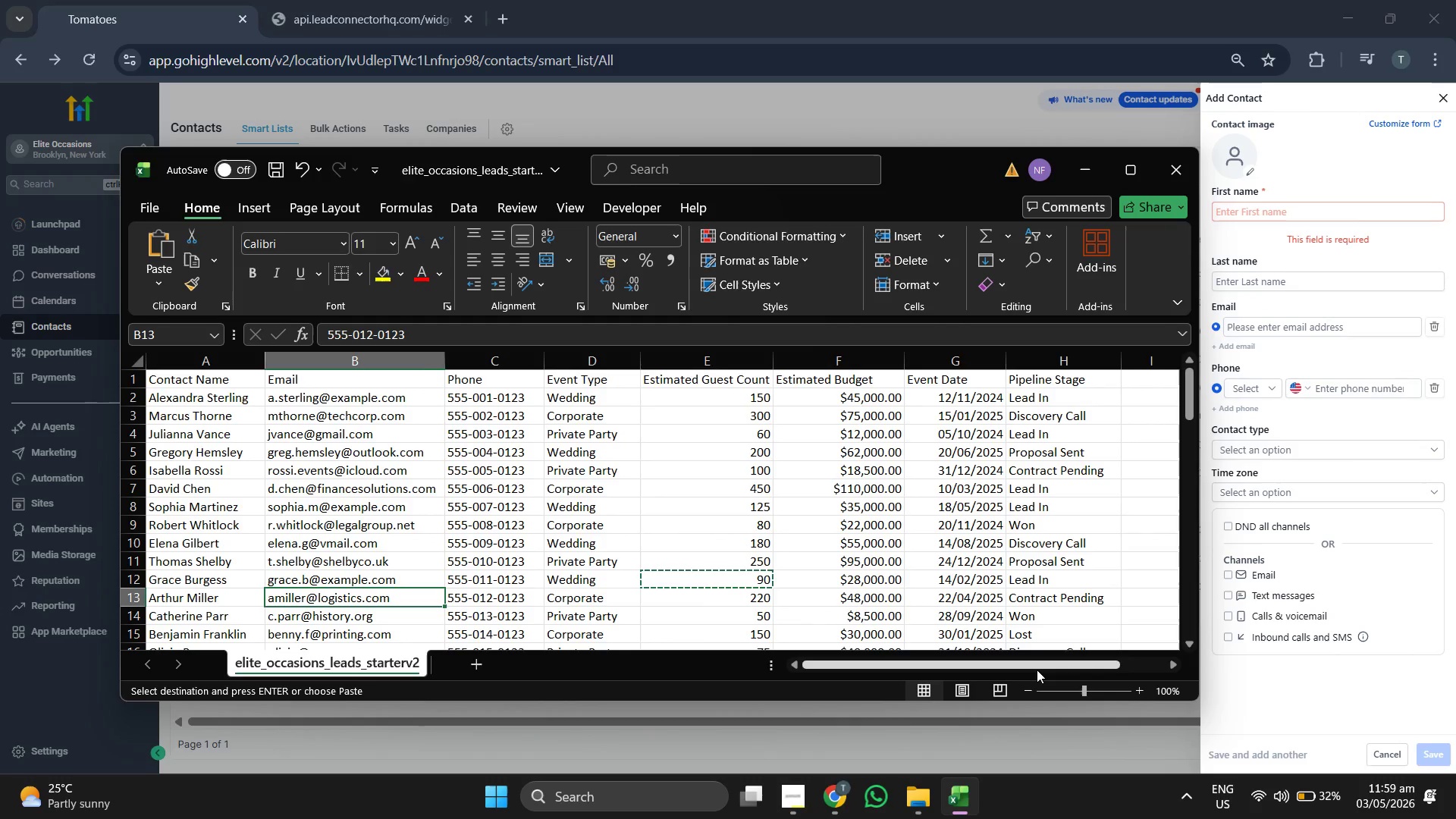 
key(ArrowLeft)
 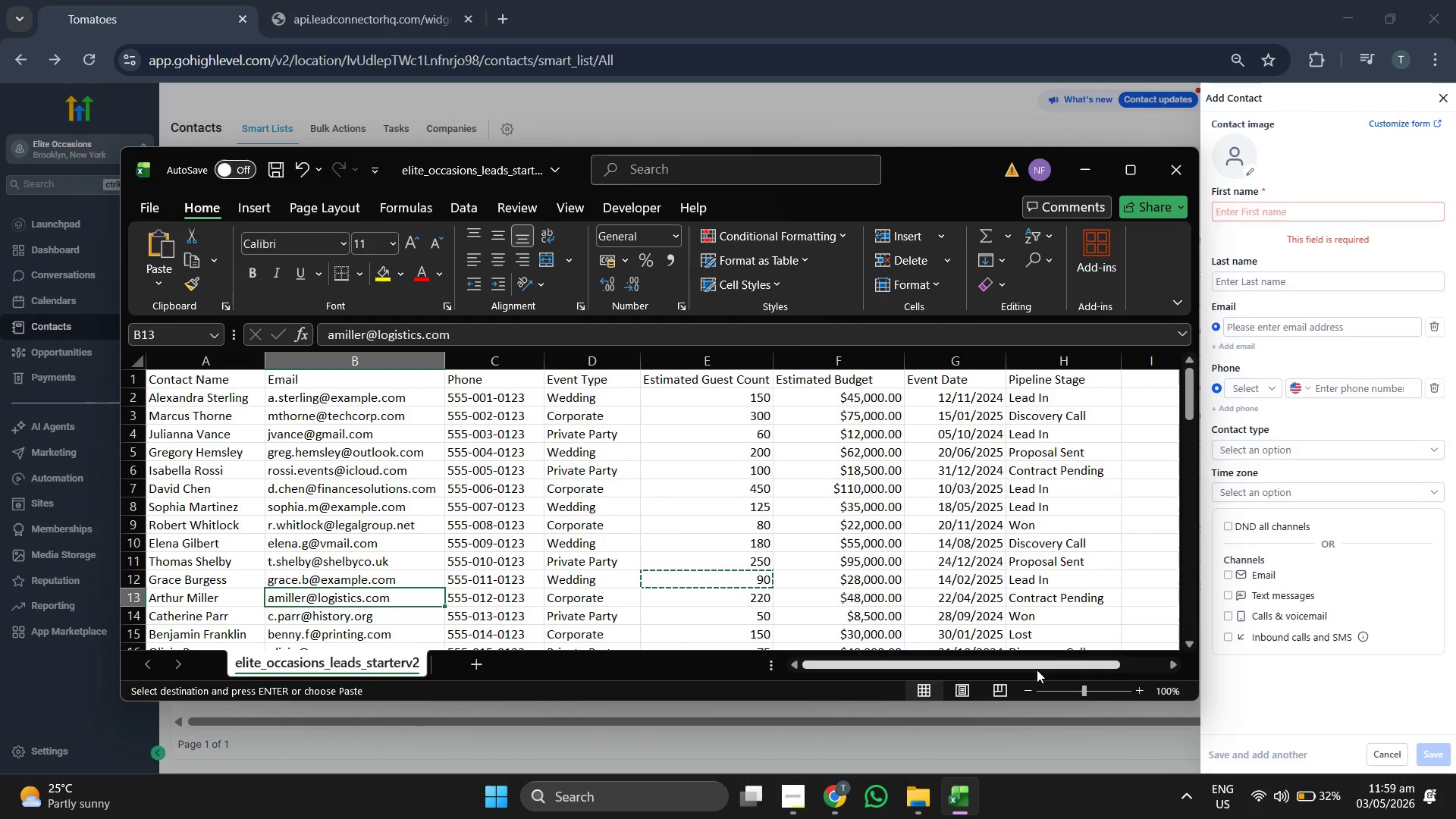 
key(Control+C)
 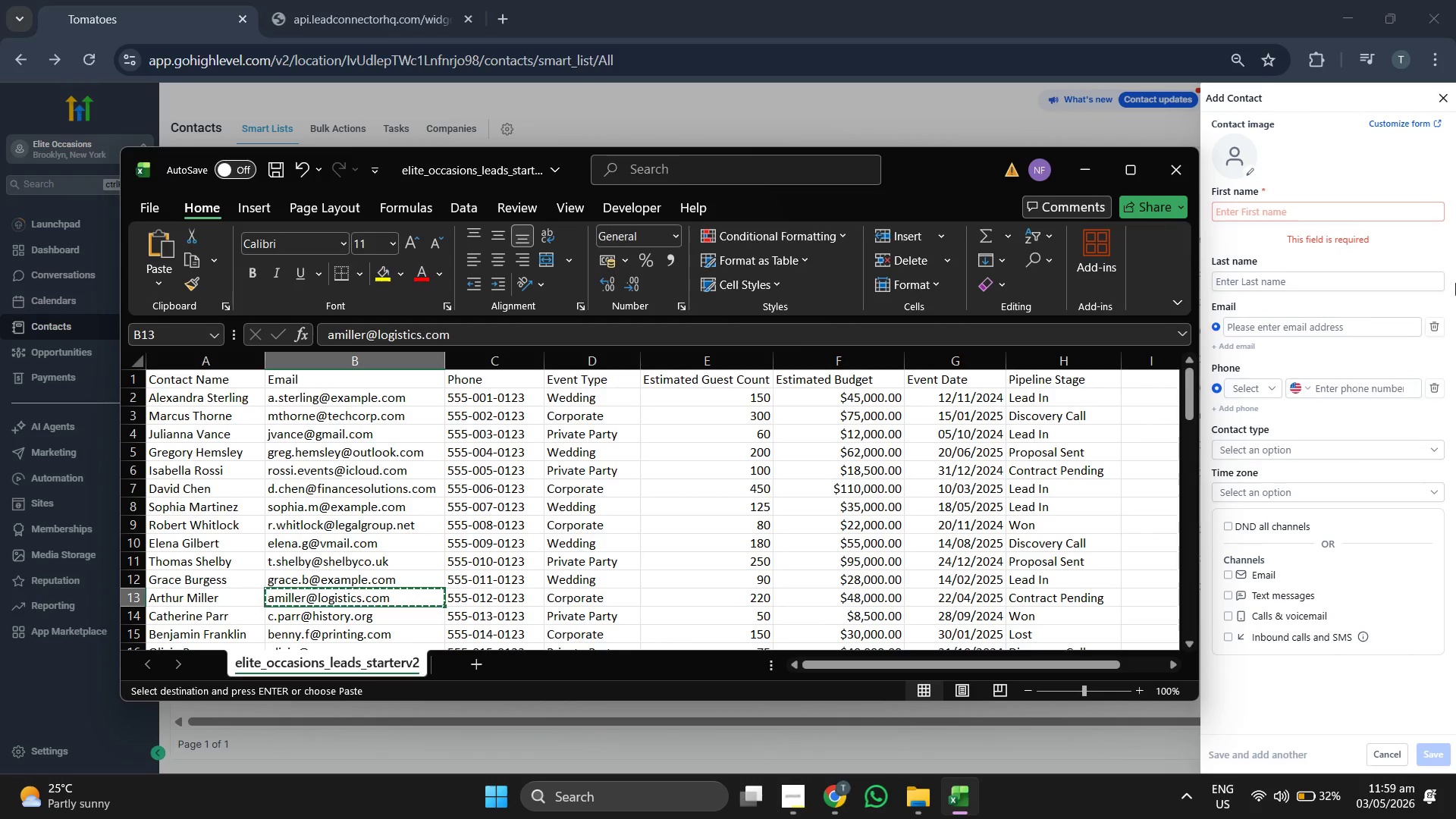 
left_click([1295, 325])
 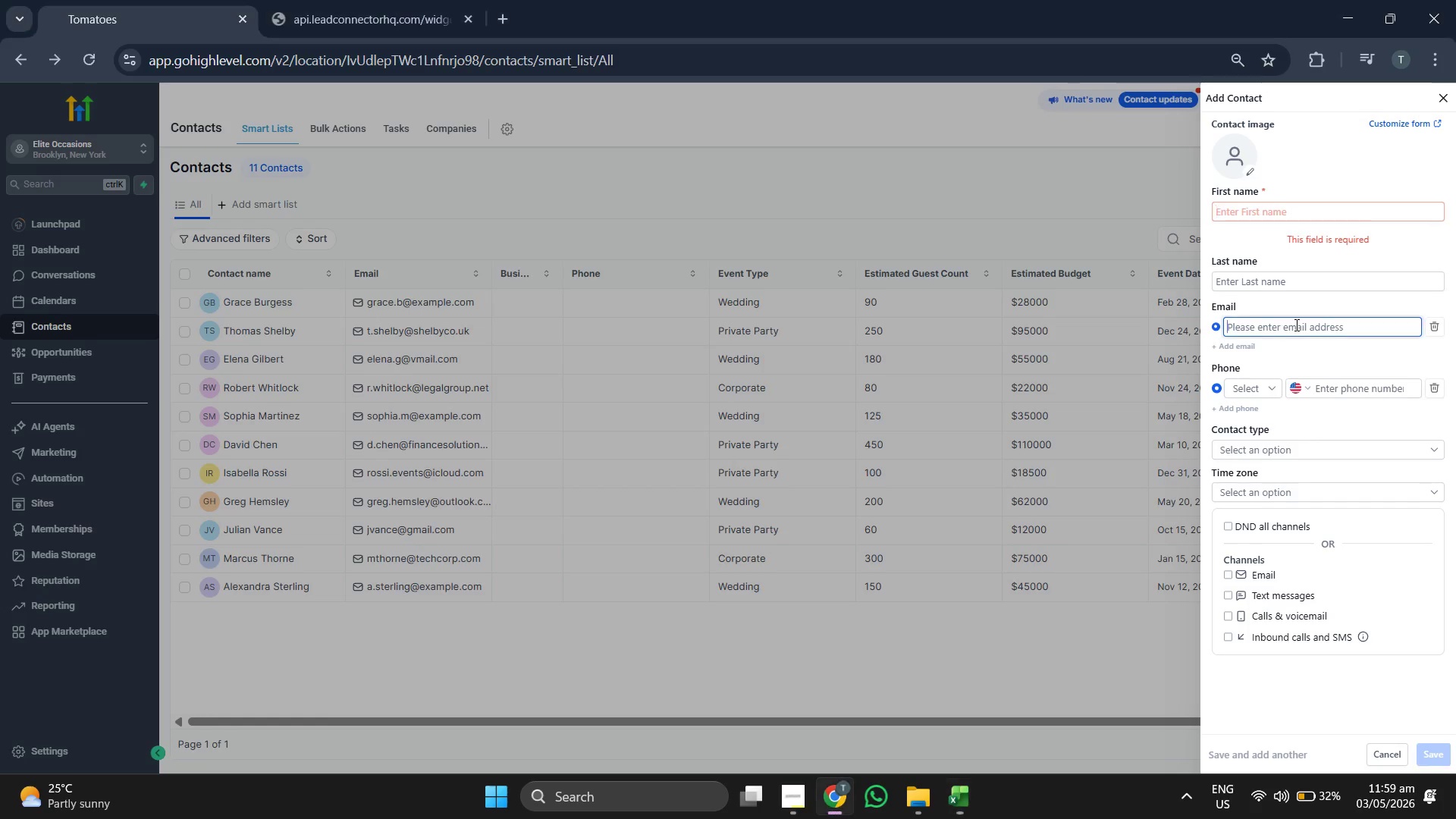 
key(Control+ControlLeft)
 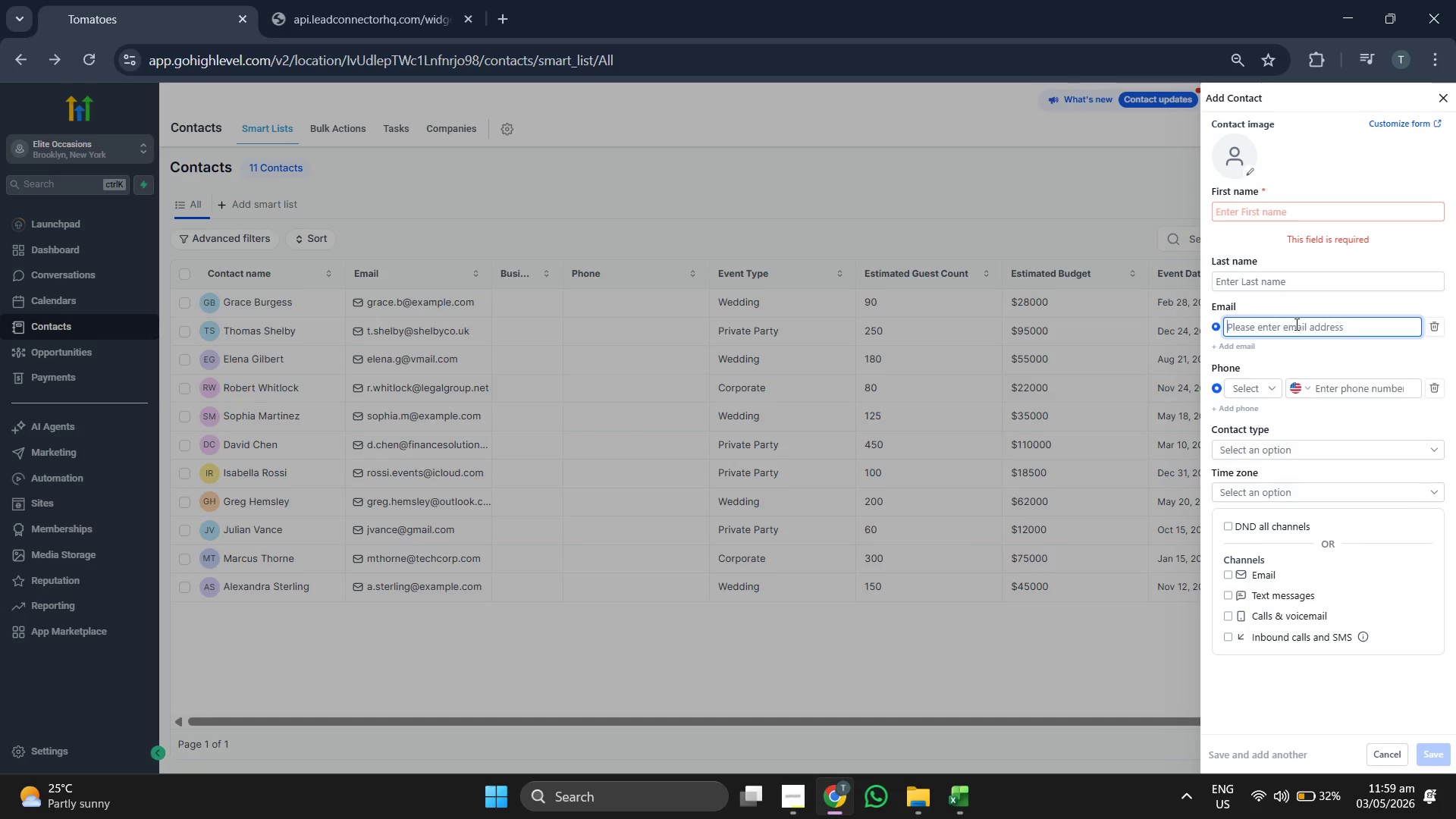 
key(Control+V)
 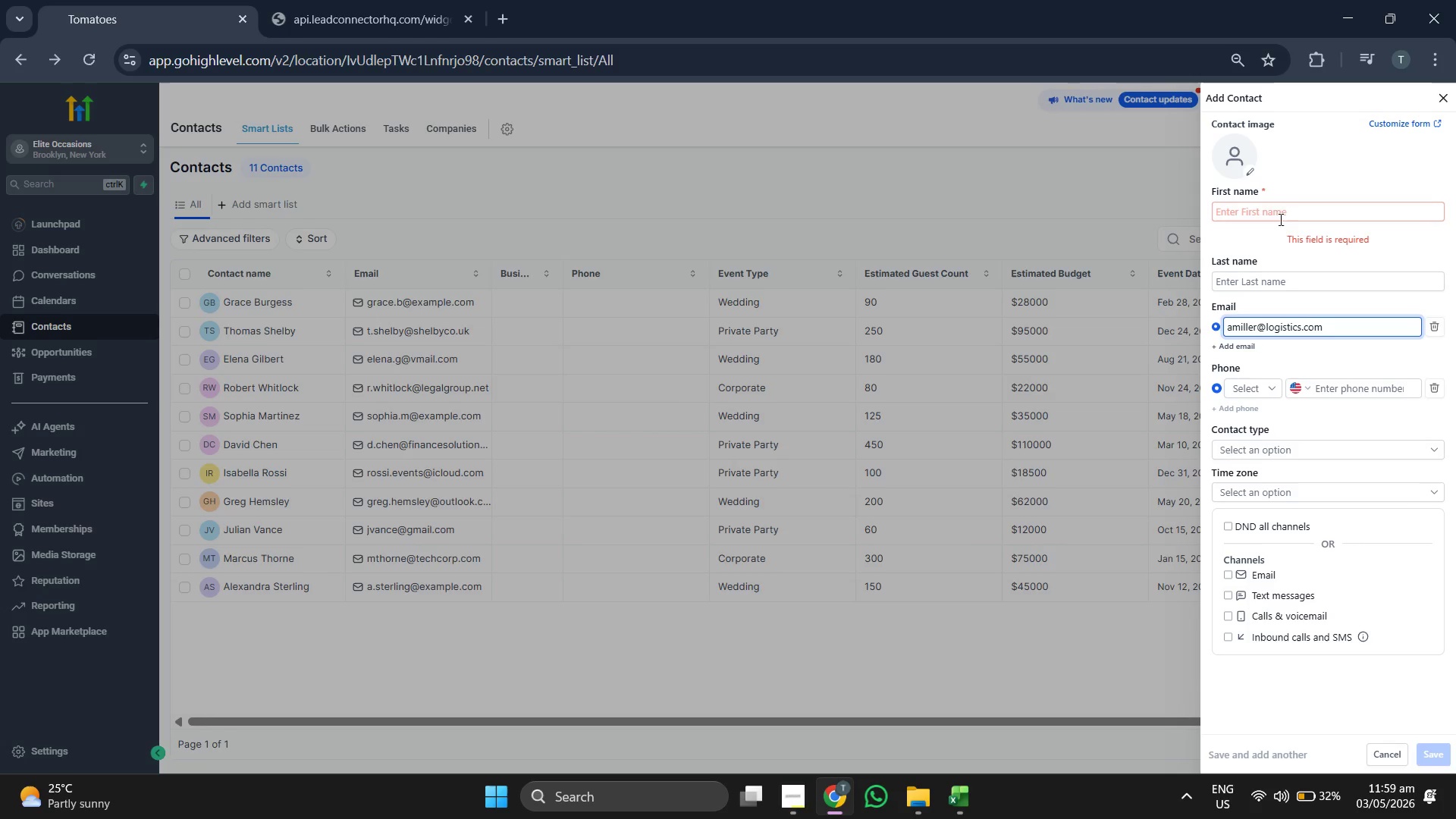 
left_click([1280, 209])
 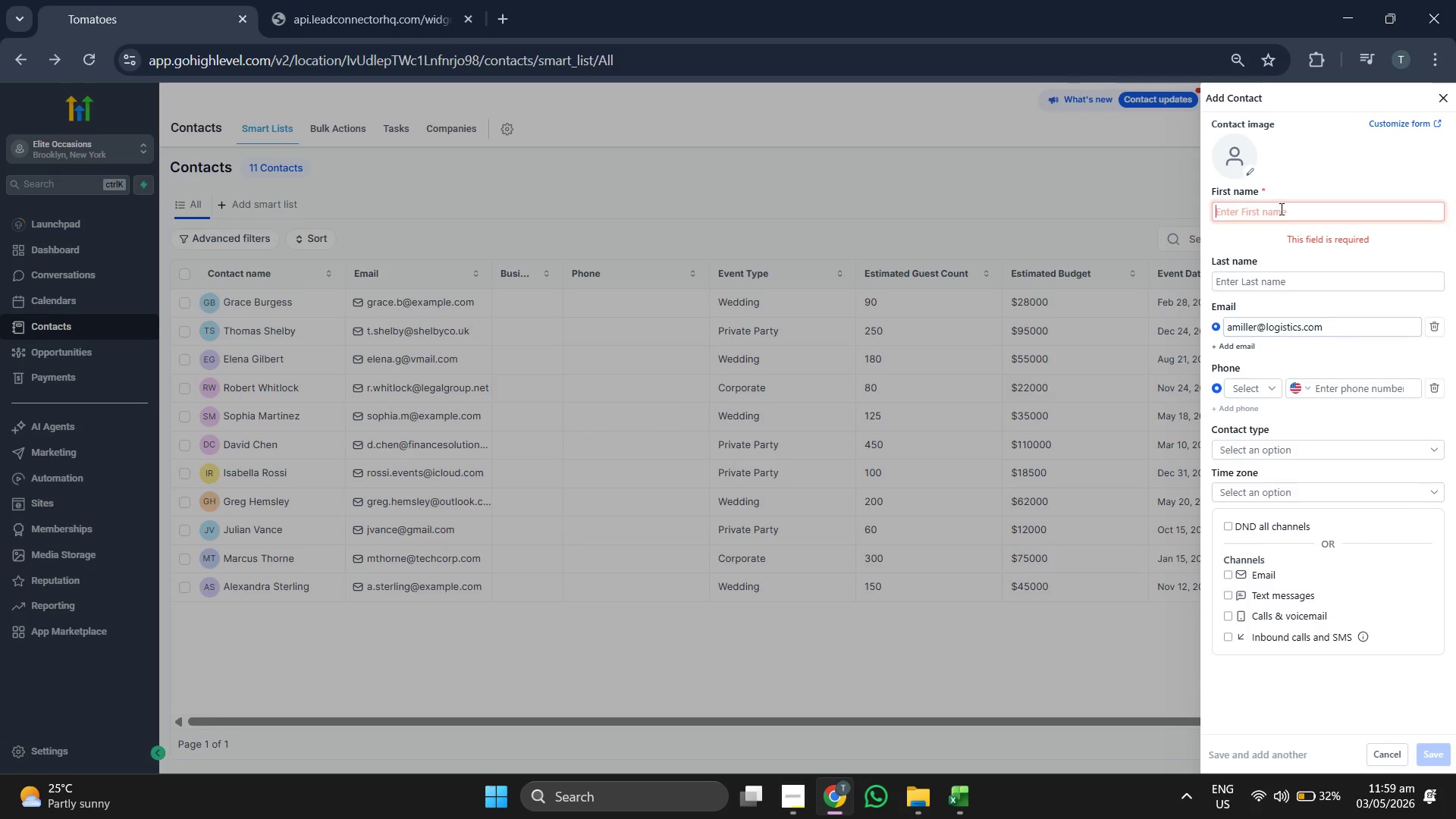 
type(a)
key(Backspace)
type(Arthur)
key(Tab)
type(Miller)
 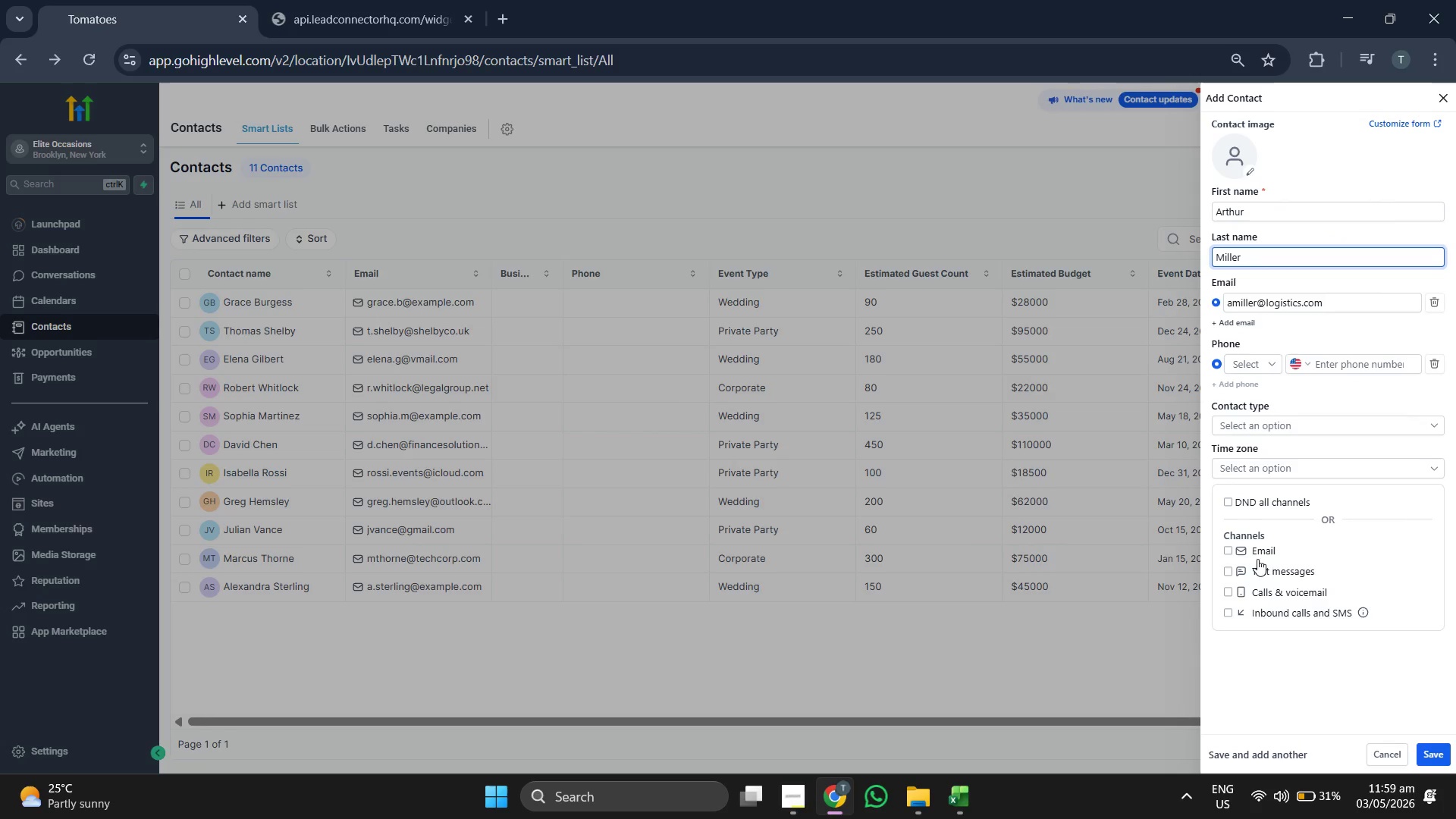 
left_click([1298, 661])
 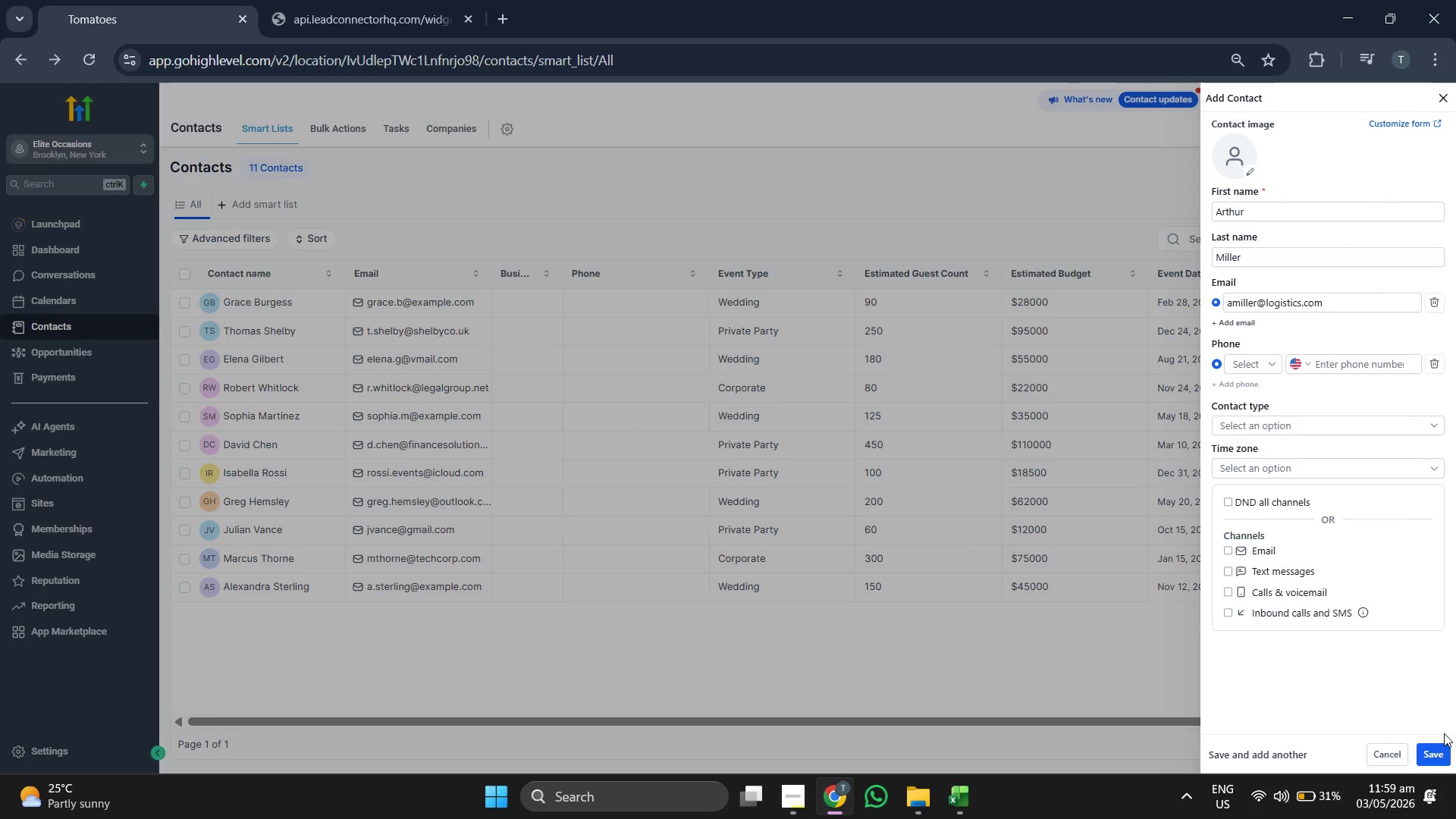 
left_click([1436, 746])
 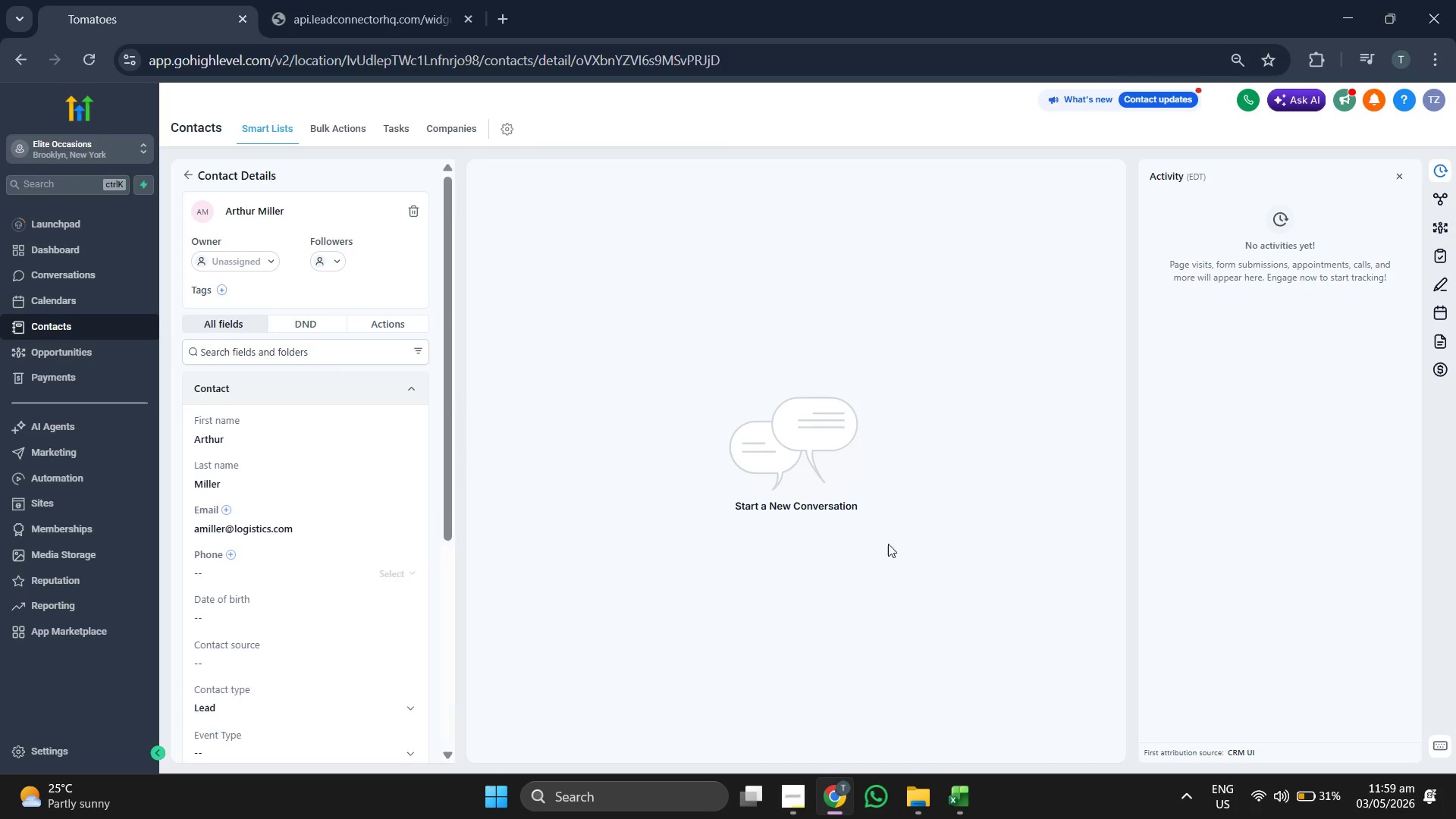 
scroll: coordinate [357, 462], scroll_direction: down, amount: 3.0
 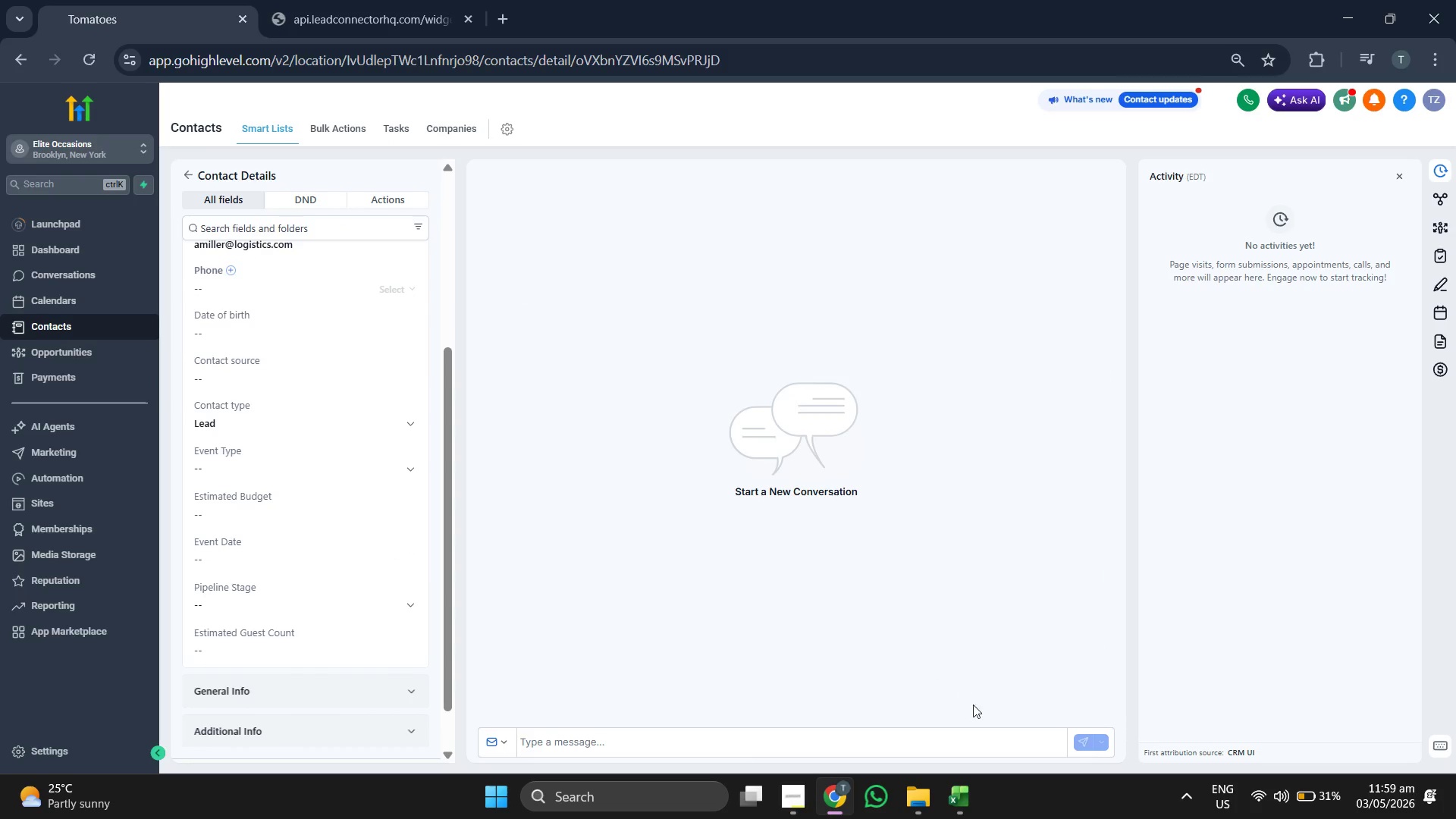 
left_click([975, 801])
 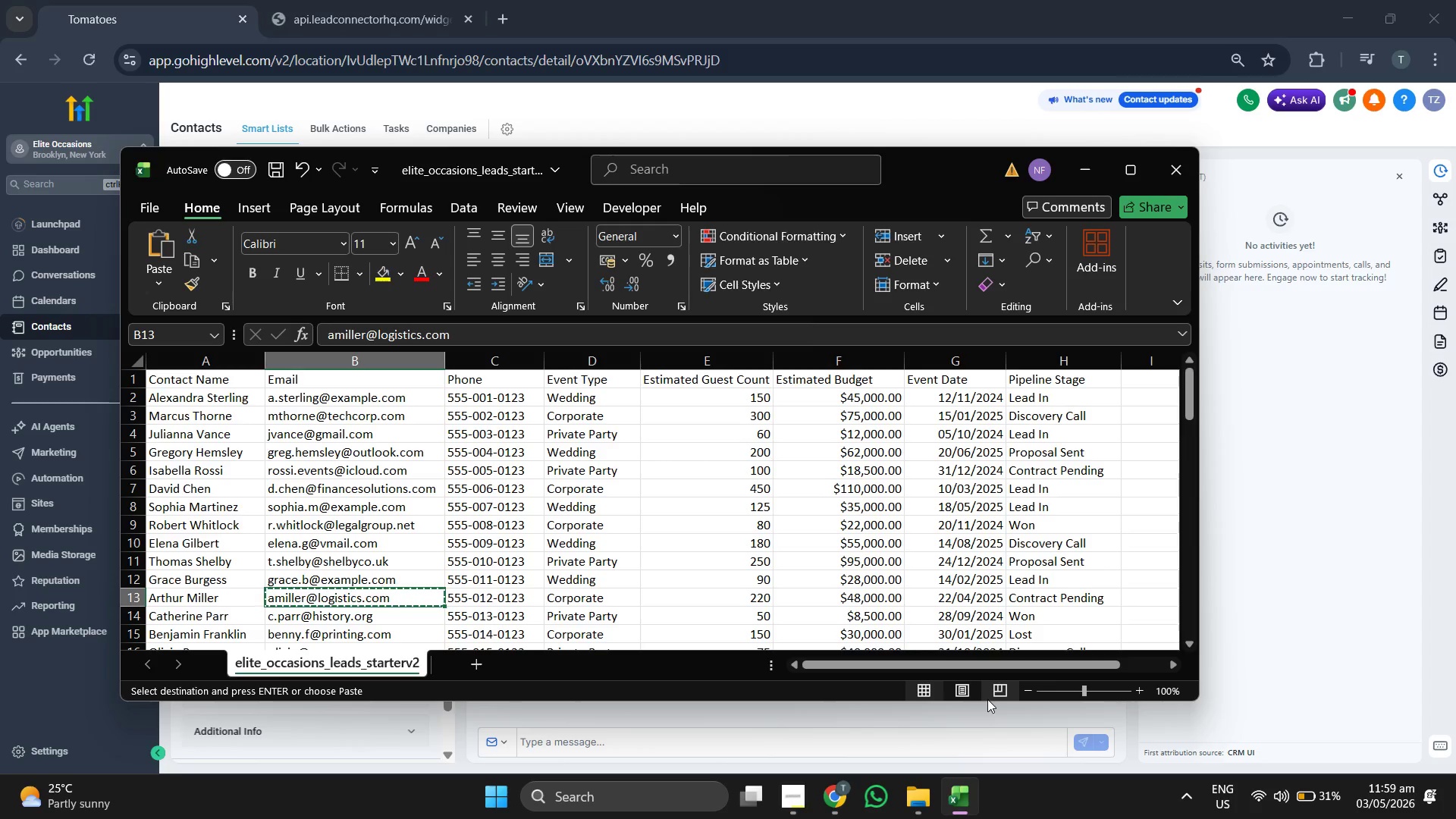 
key(ArrowRight)
 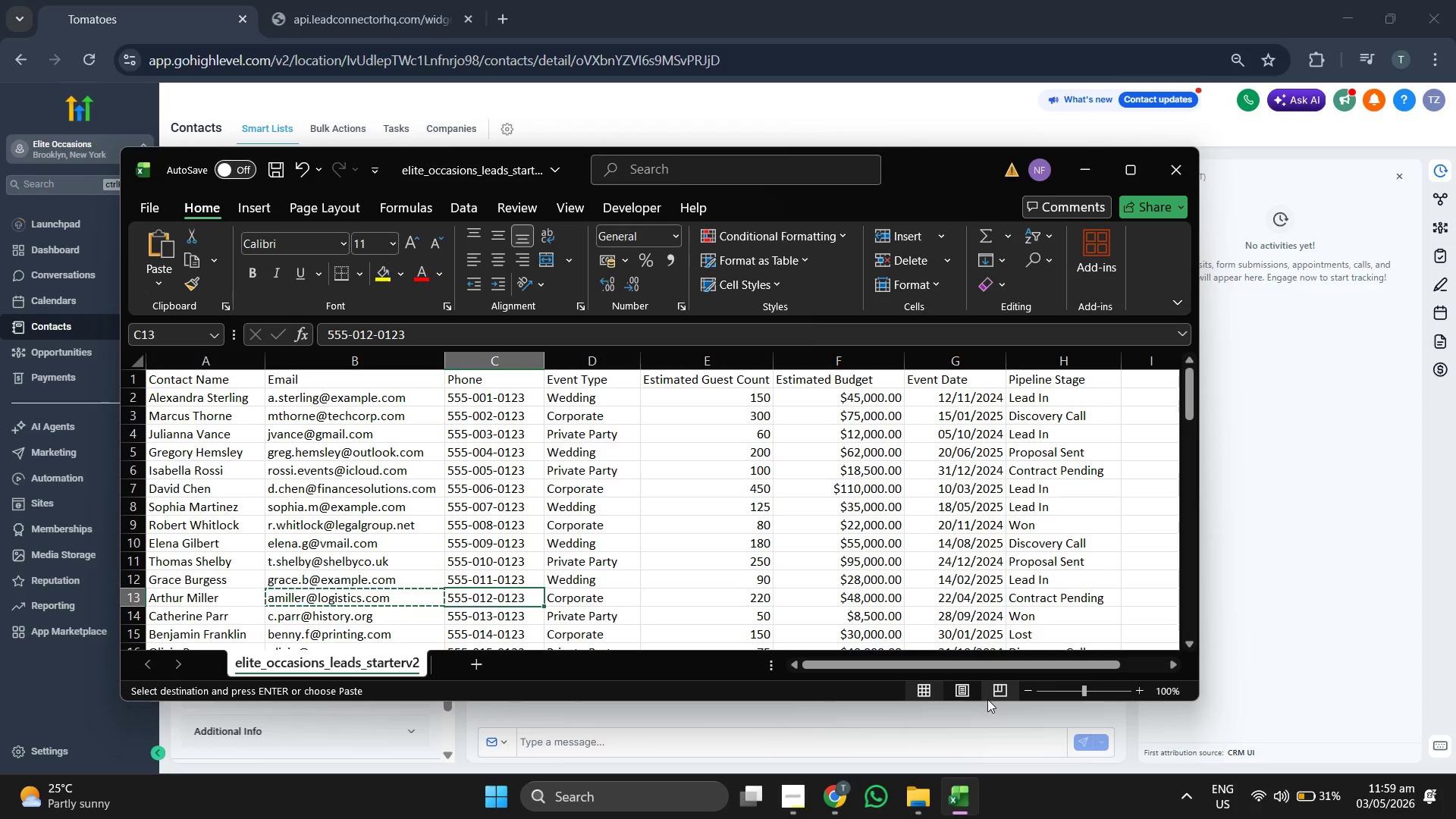 
key(ArrowRight)
 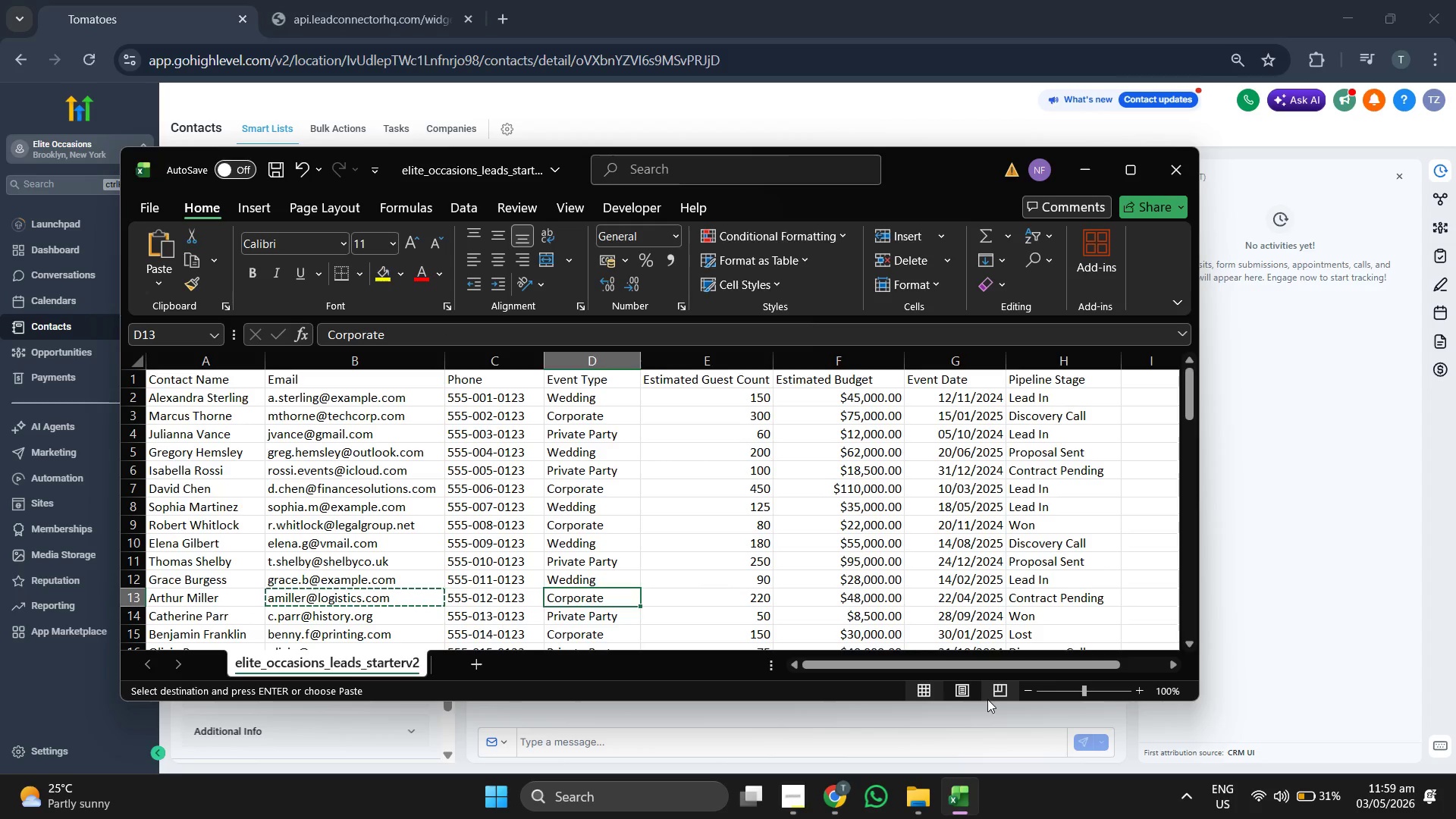 
key(ArrowRight)
 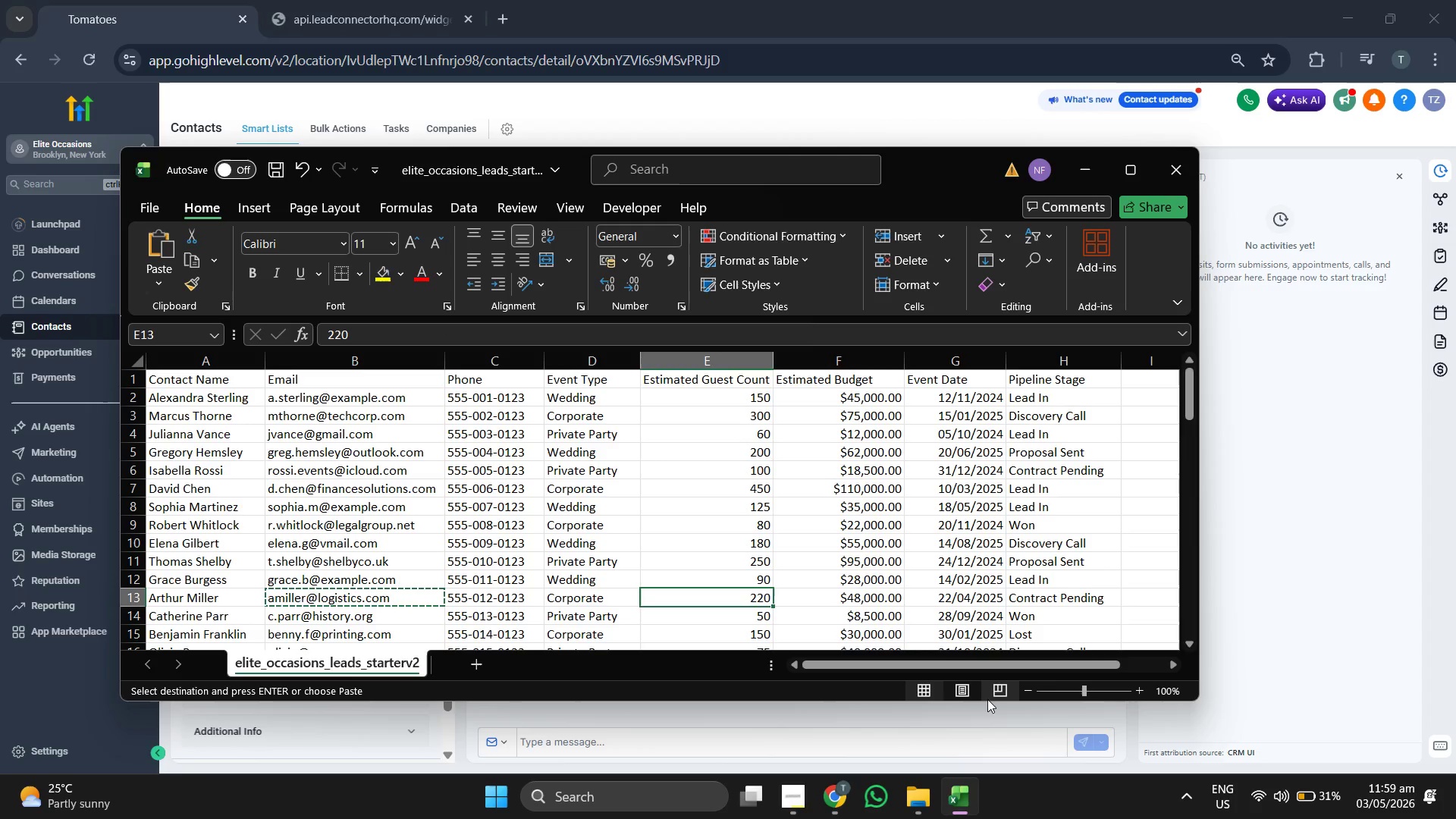 
key(Control+C)
 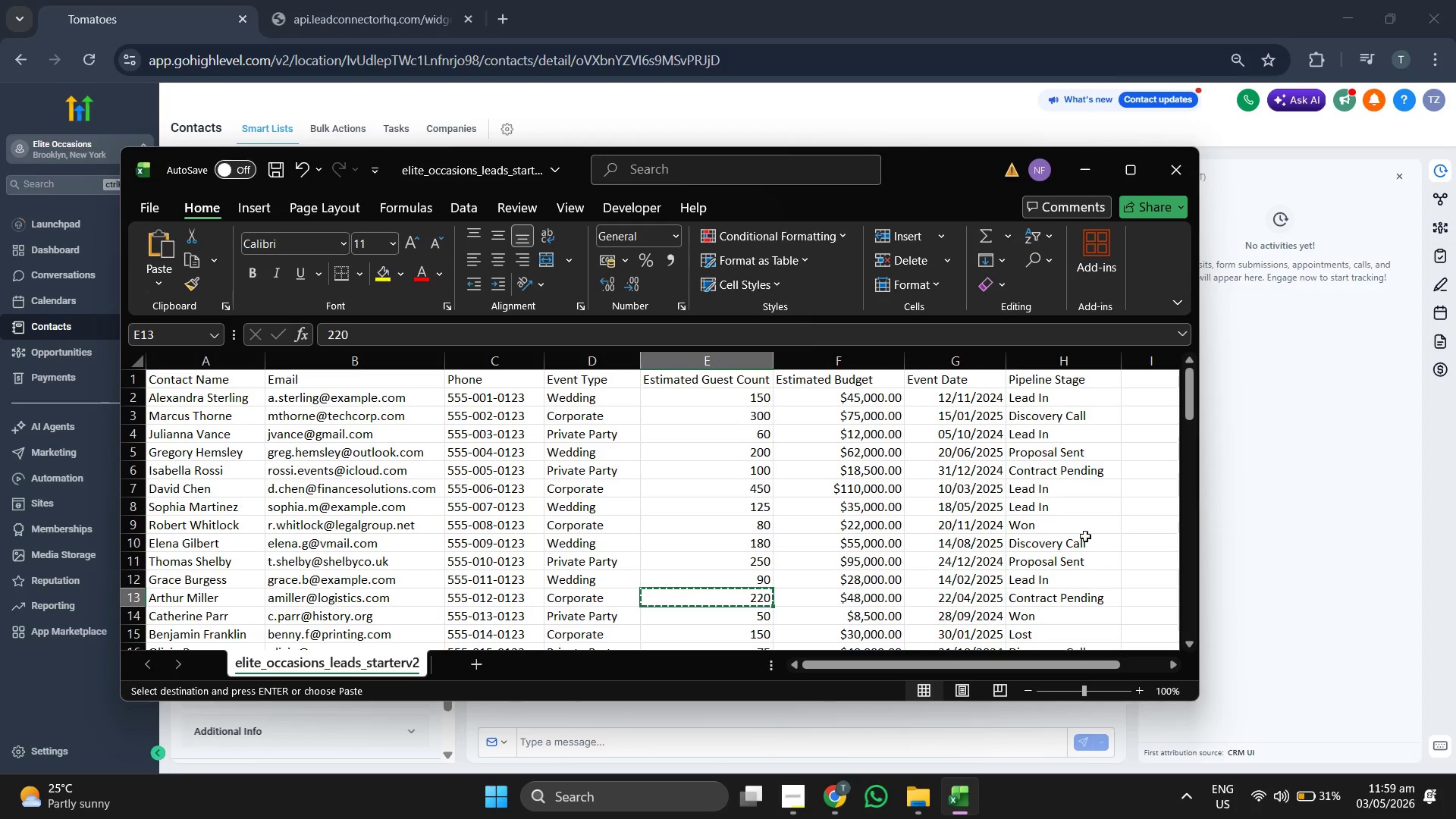 
left_click([1244, 415])
 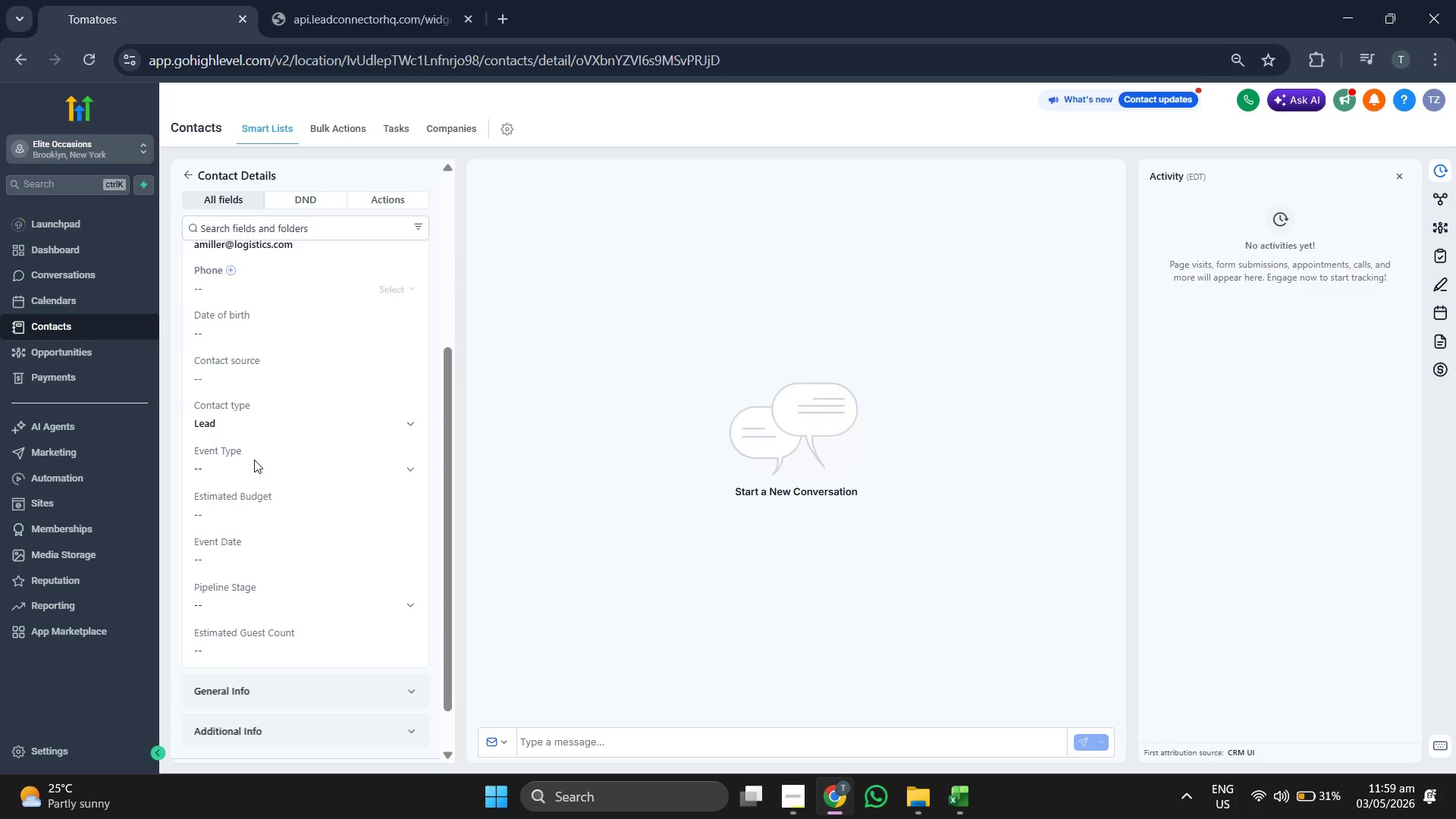 
left_click([254, 460])
 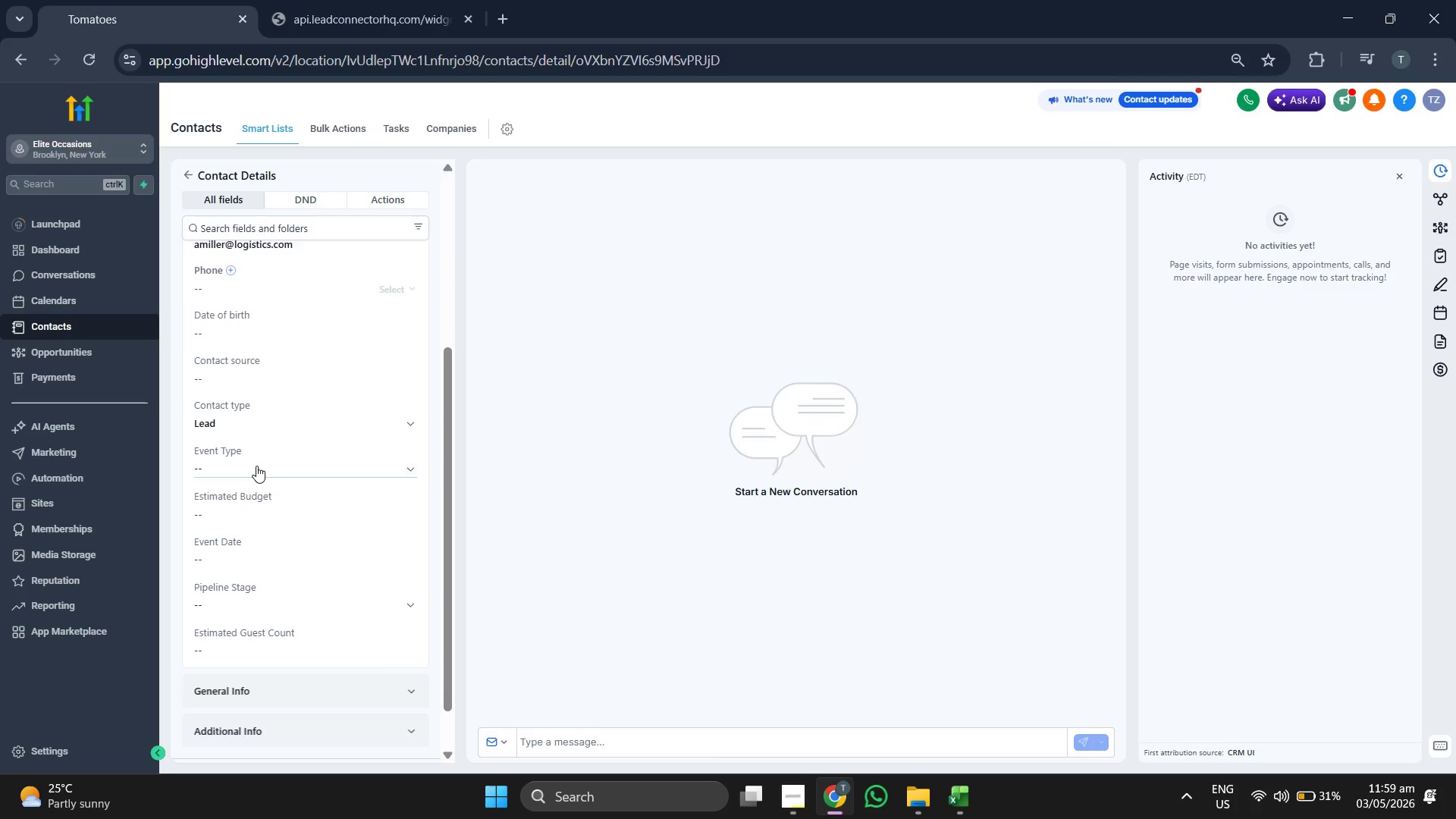 
left_click([256, 466])
 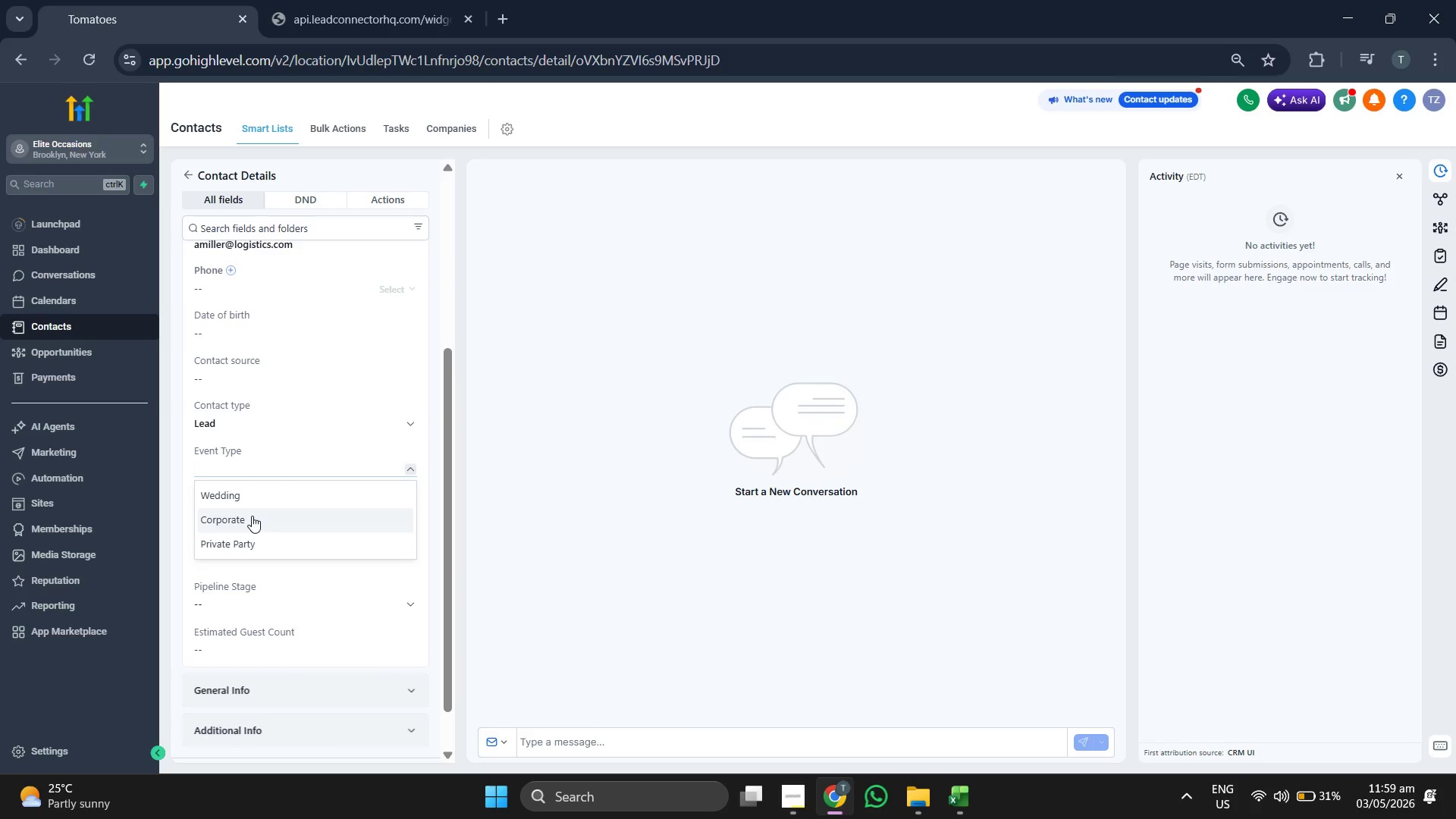 
left_click([252, 516])
 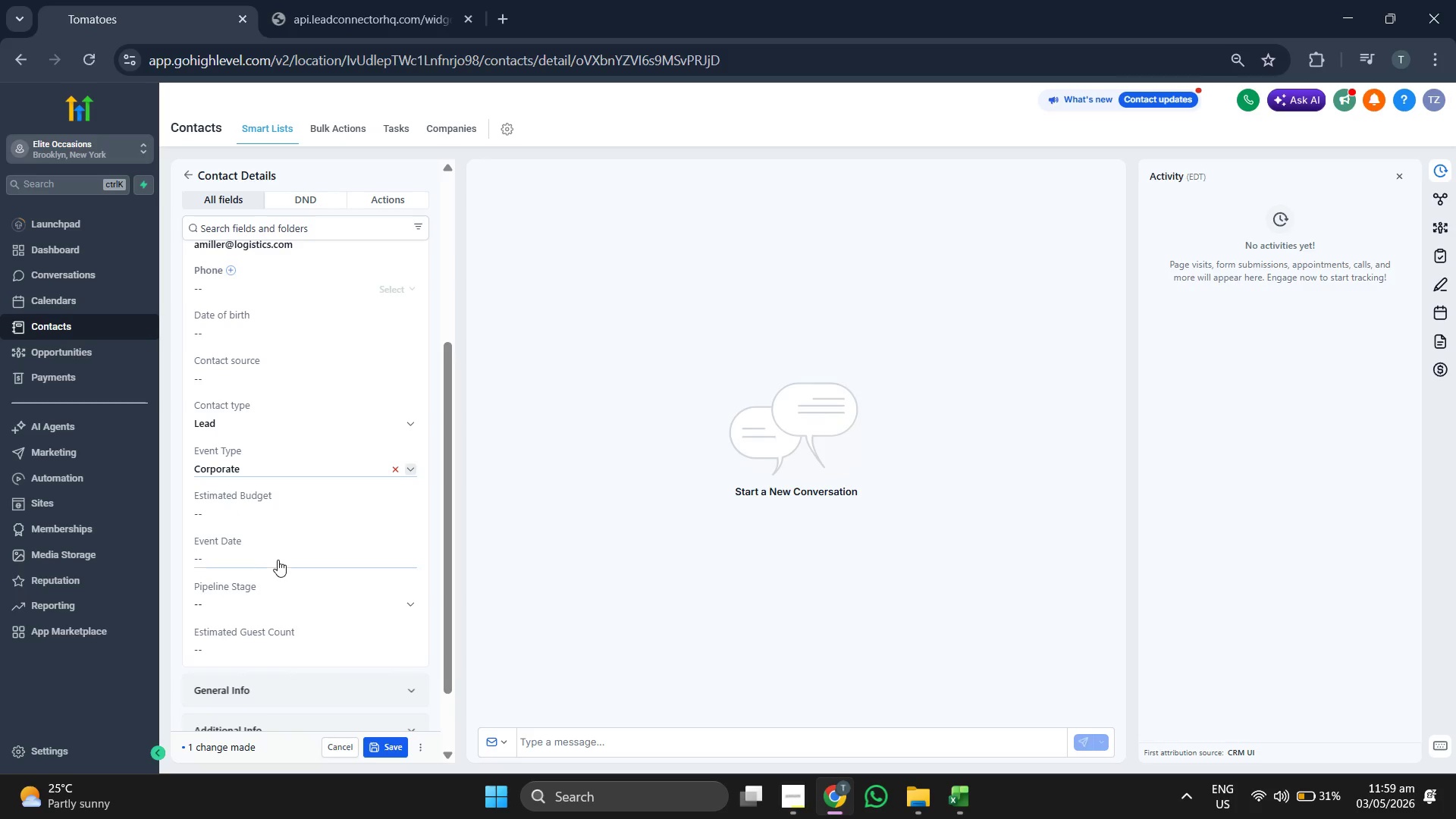 
left_click([280, 557])
 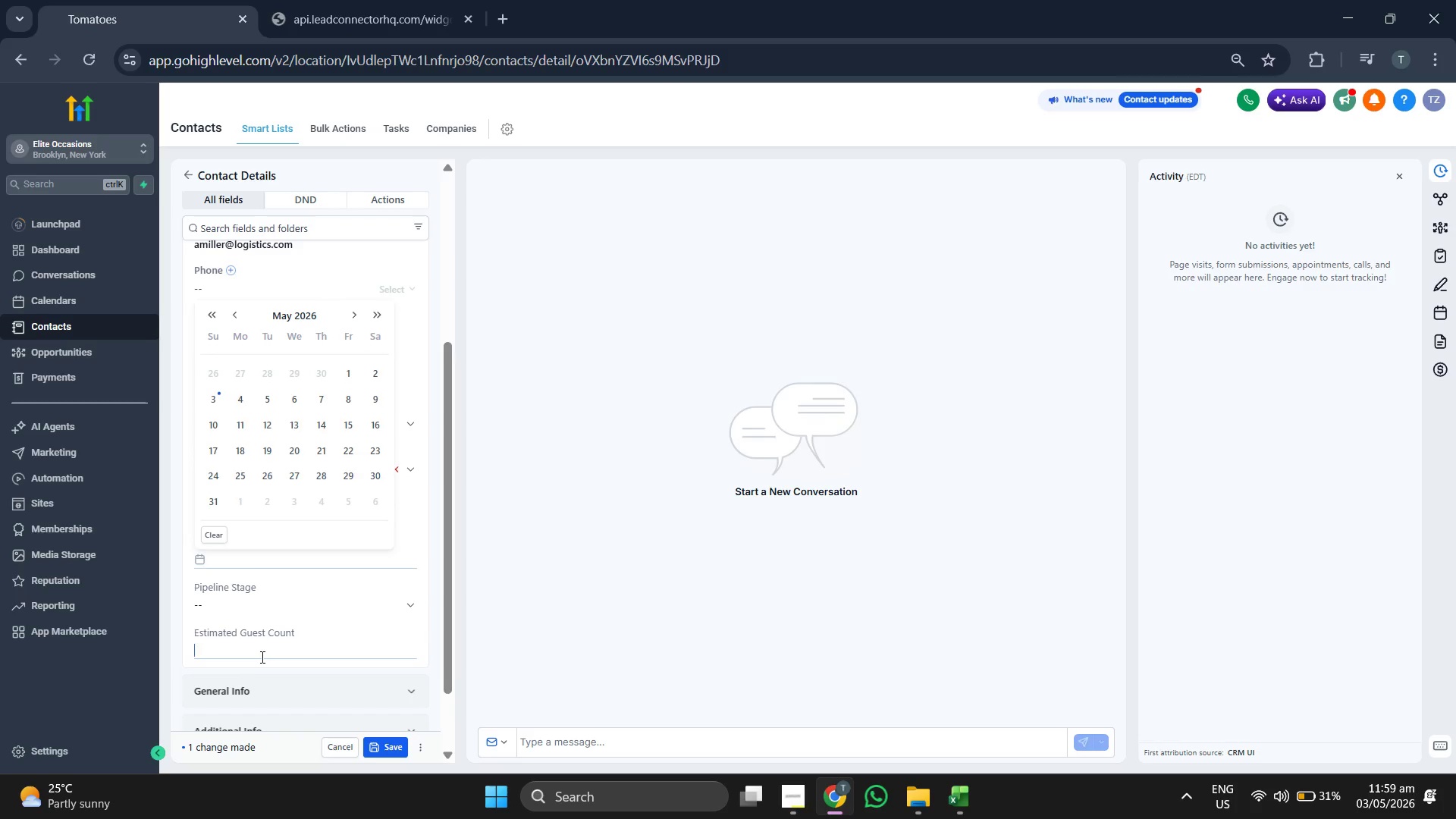 
hold_key(key=ControlLeft, duration=0.34)
 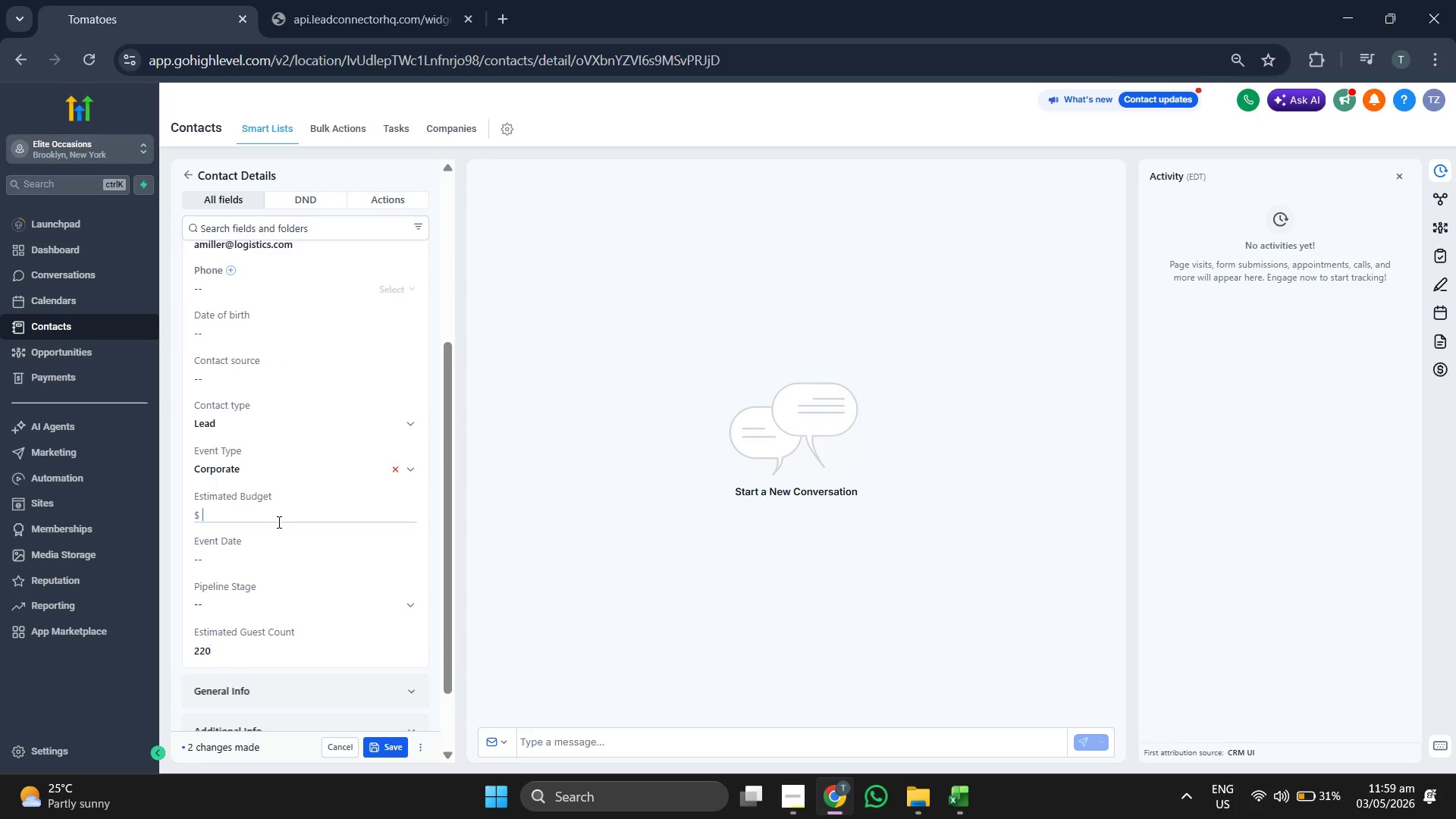 
left_click([278, 522])
 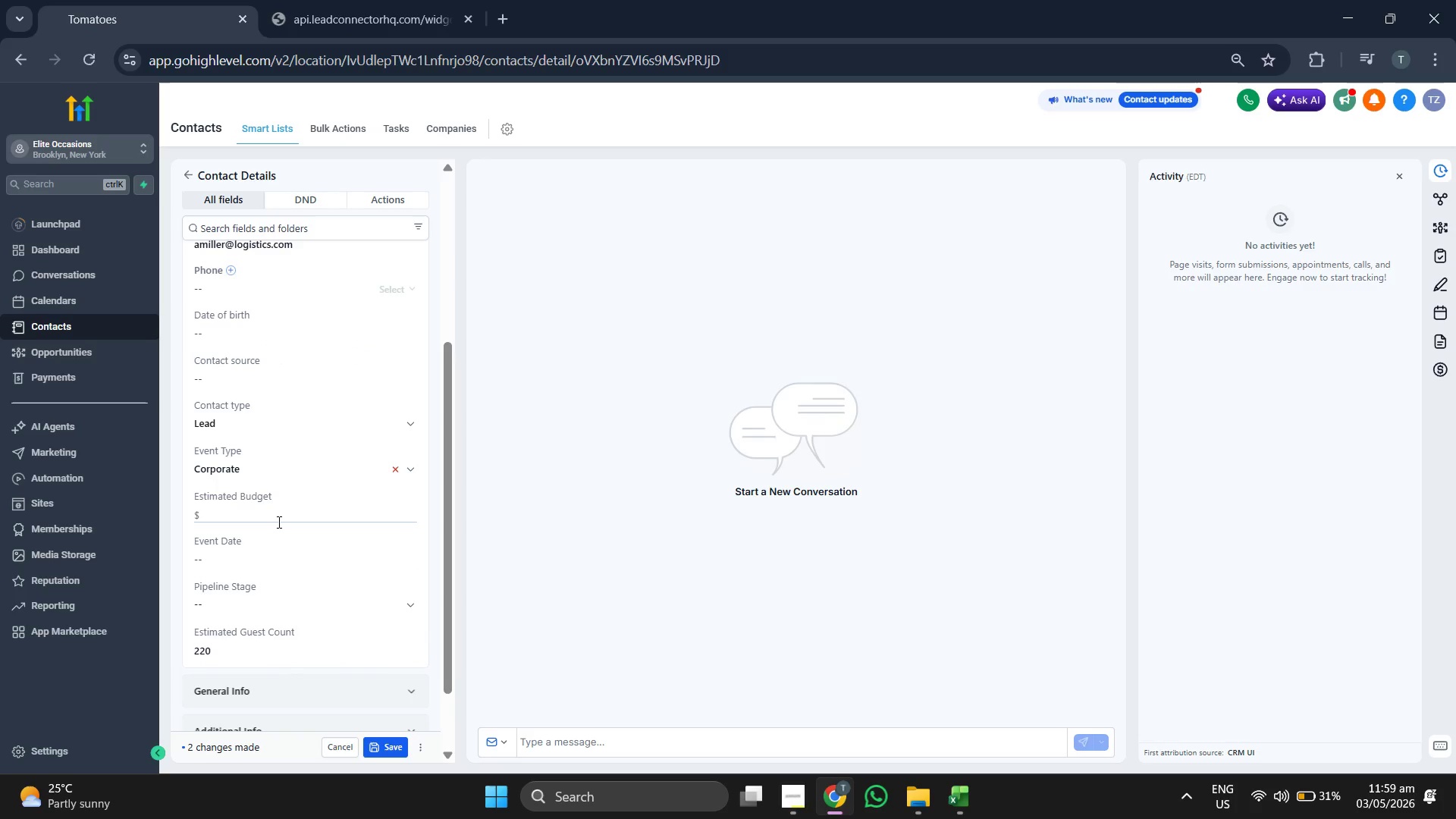 
type(48000)
 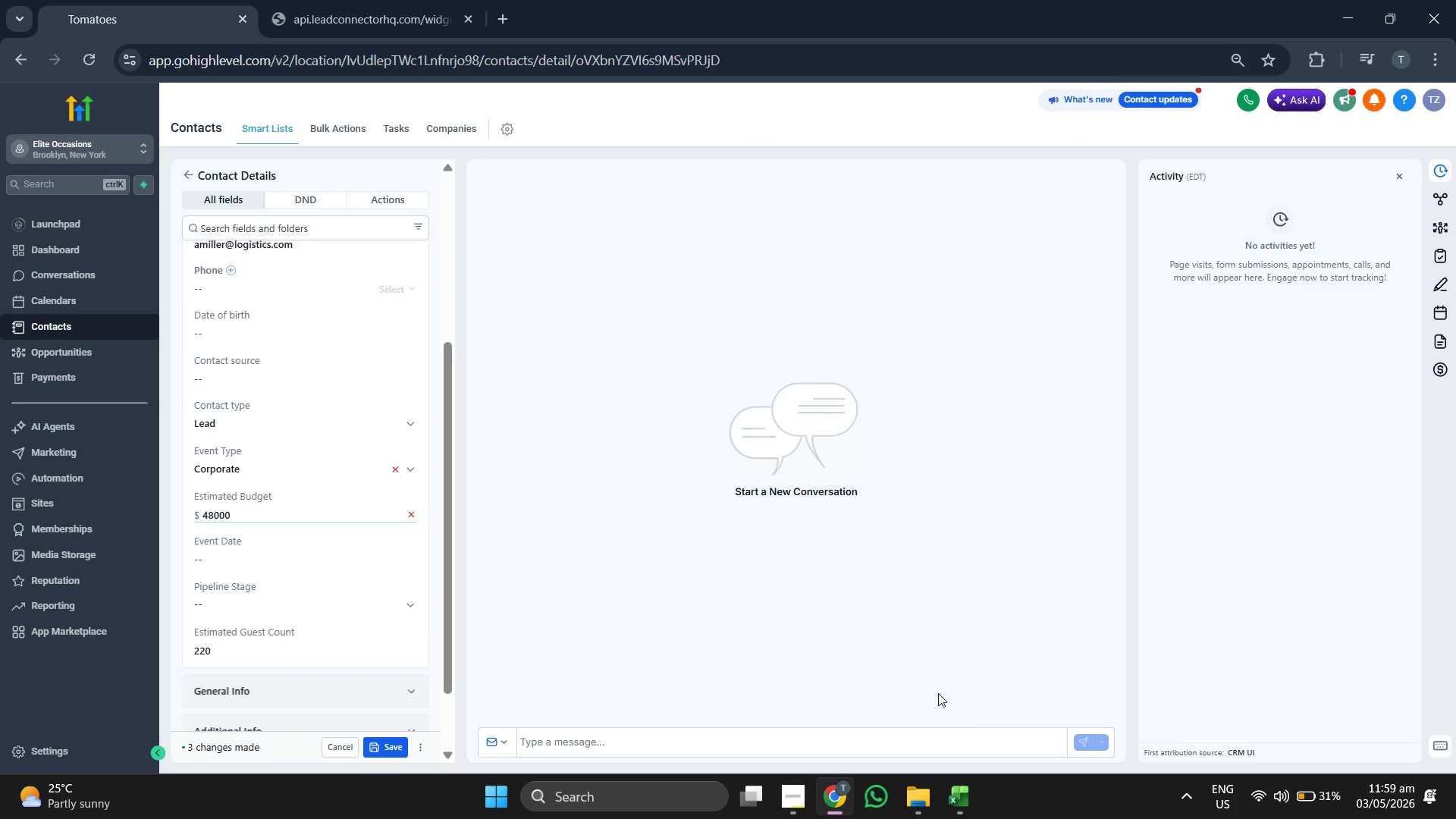 
left_click([959, 790])
 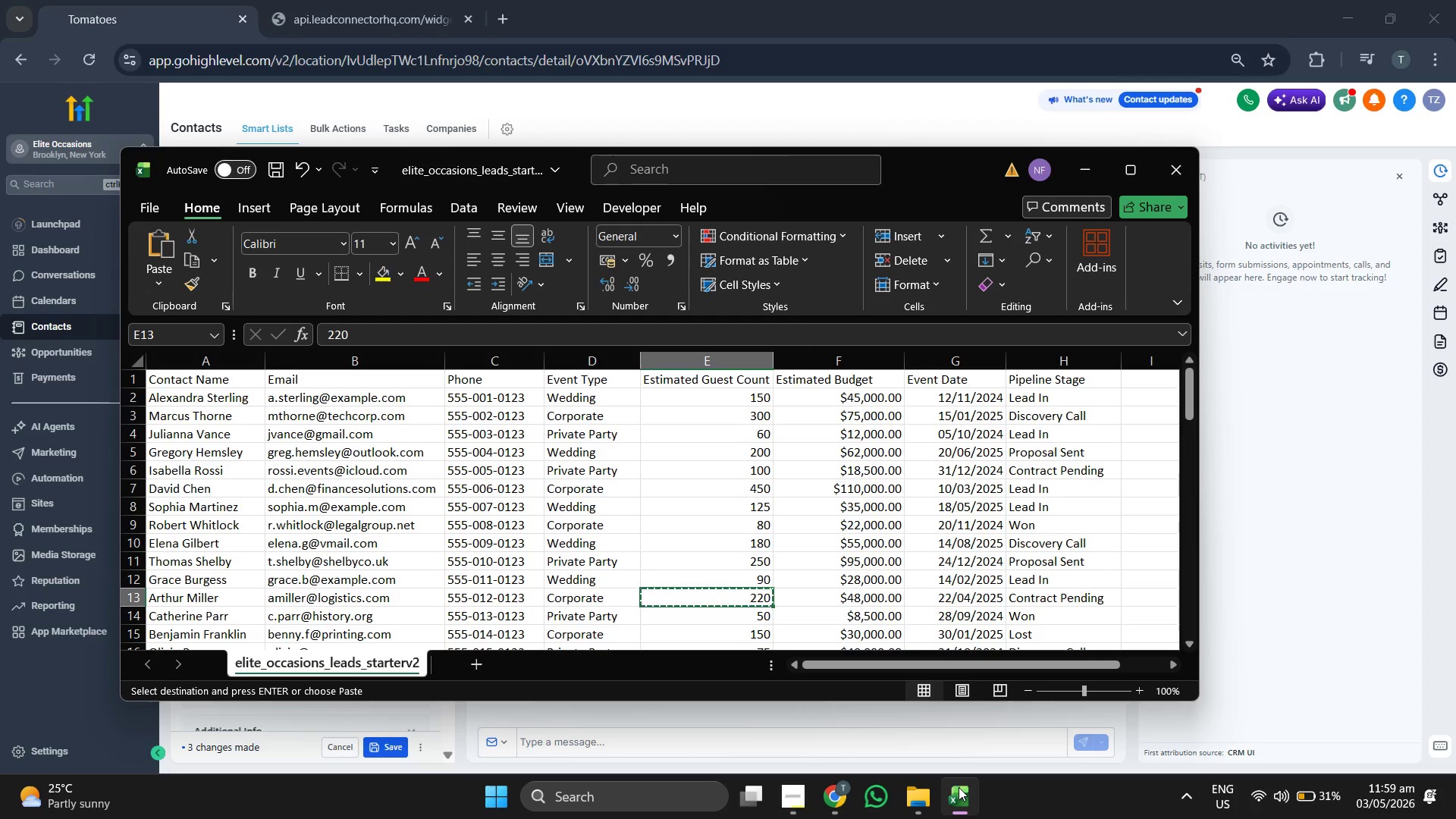 
key(ArrowRight)
 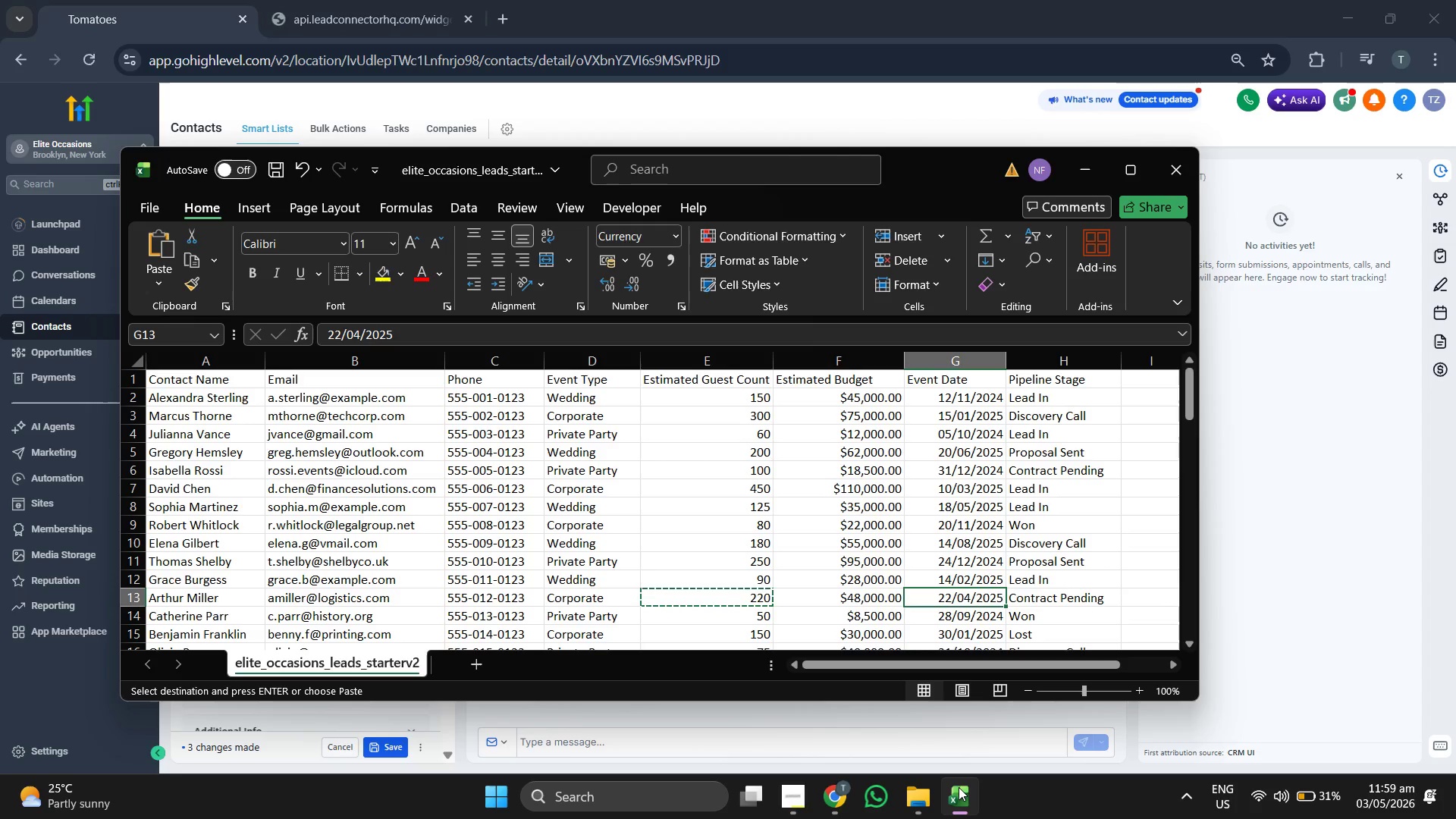 
key(ArrowRight)
 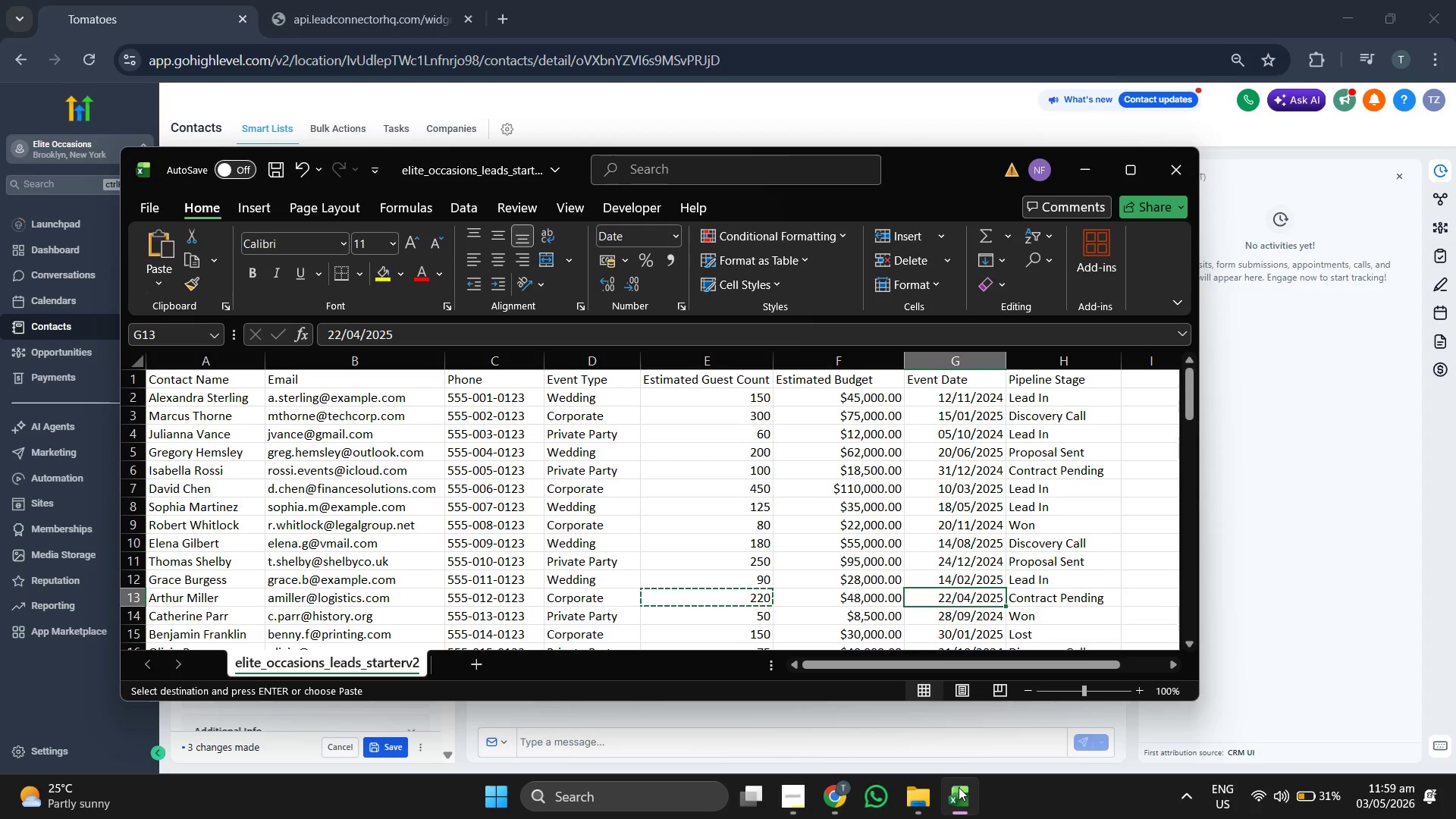 
key(ArrowLeft)
 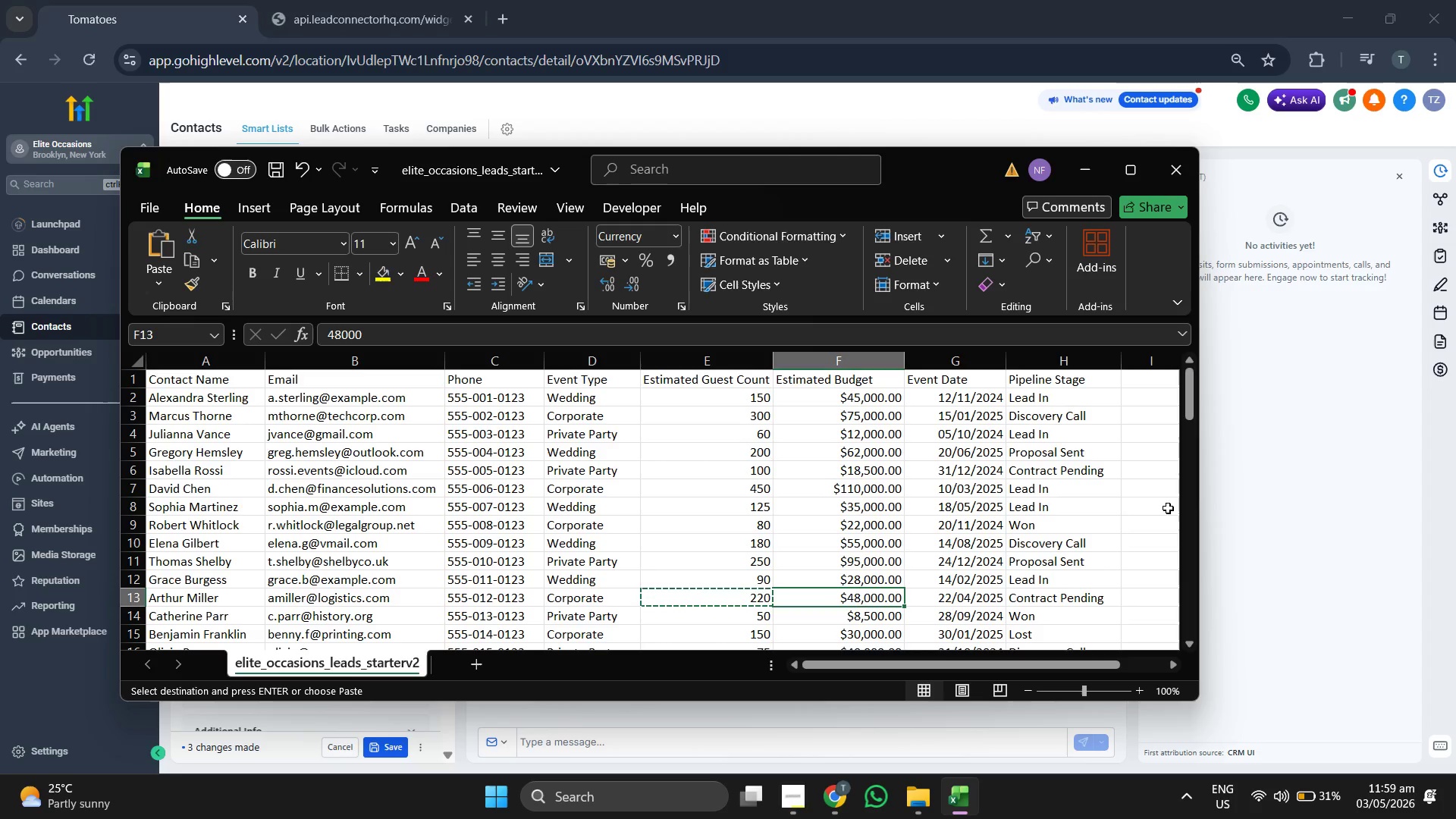 
left_click([1271, 451])
 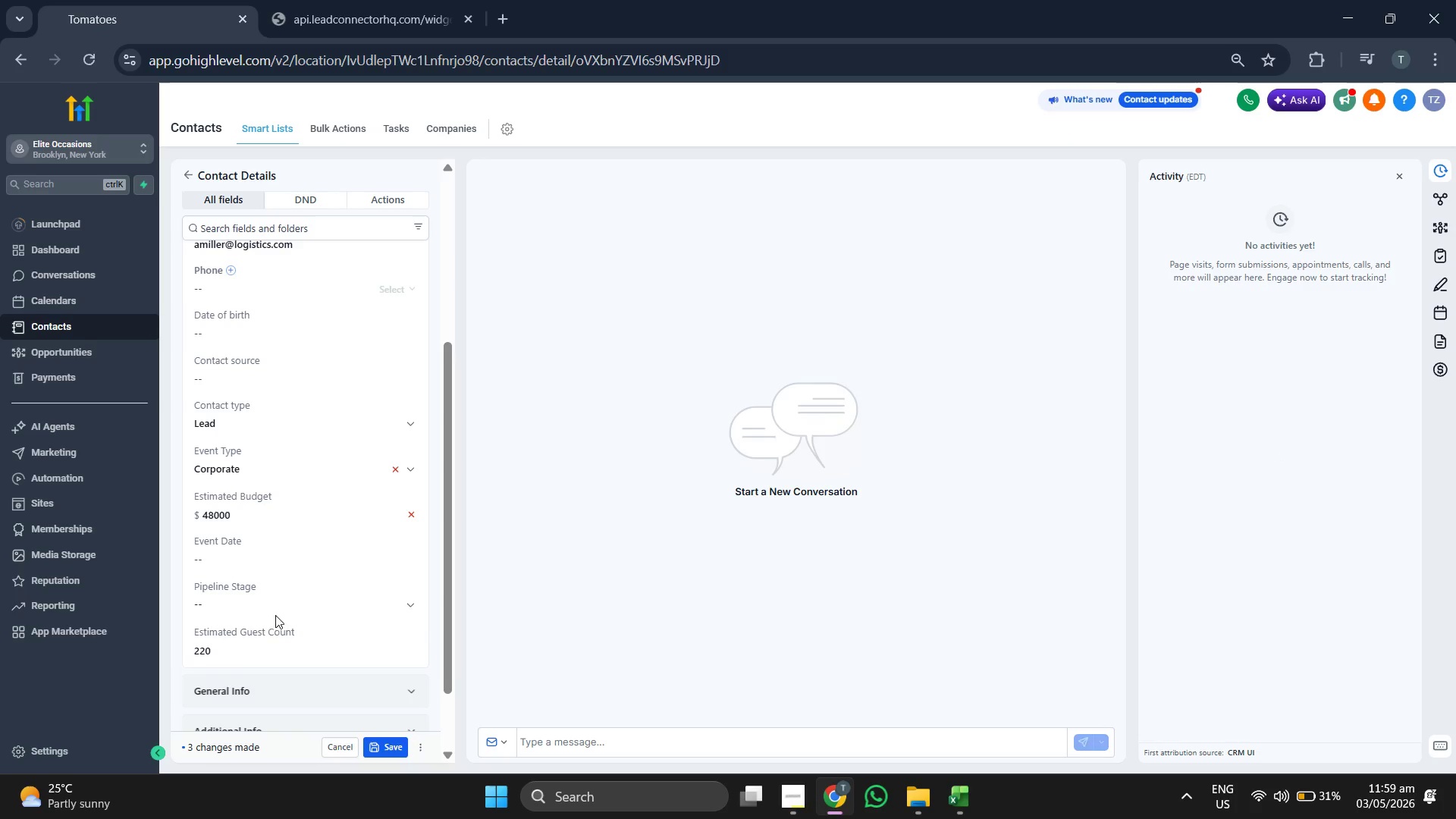 
left_click([281, 601])
 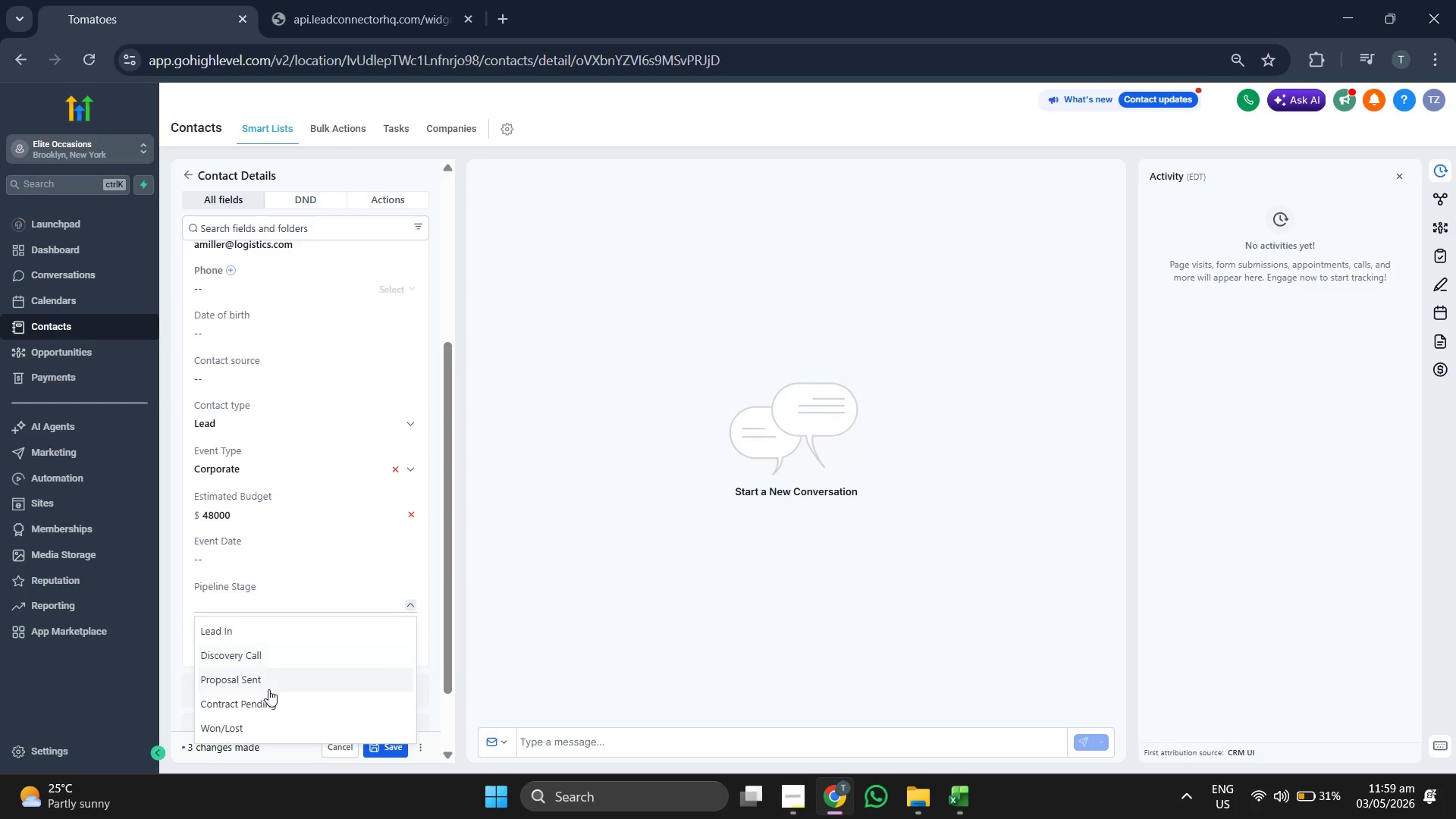 
left_click([272, 700])
 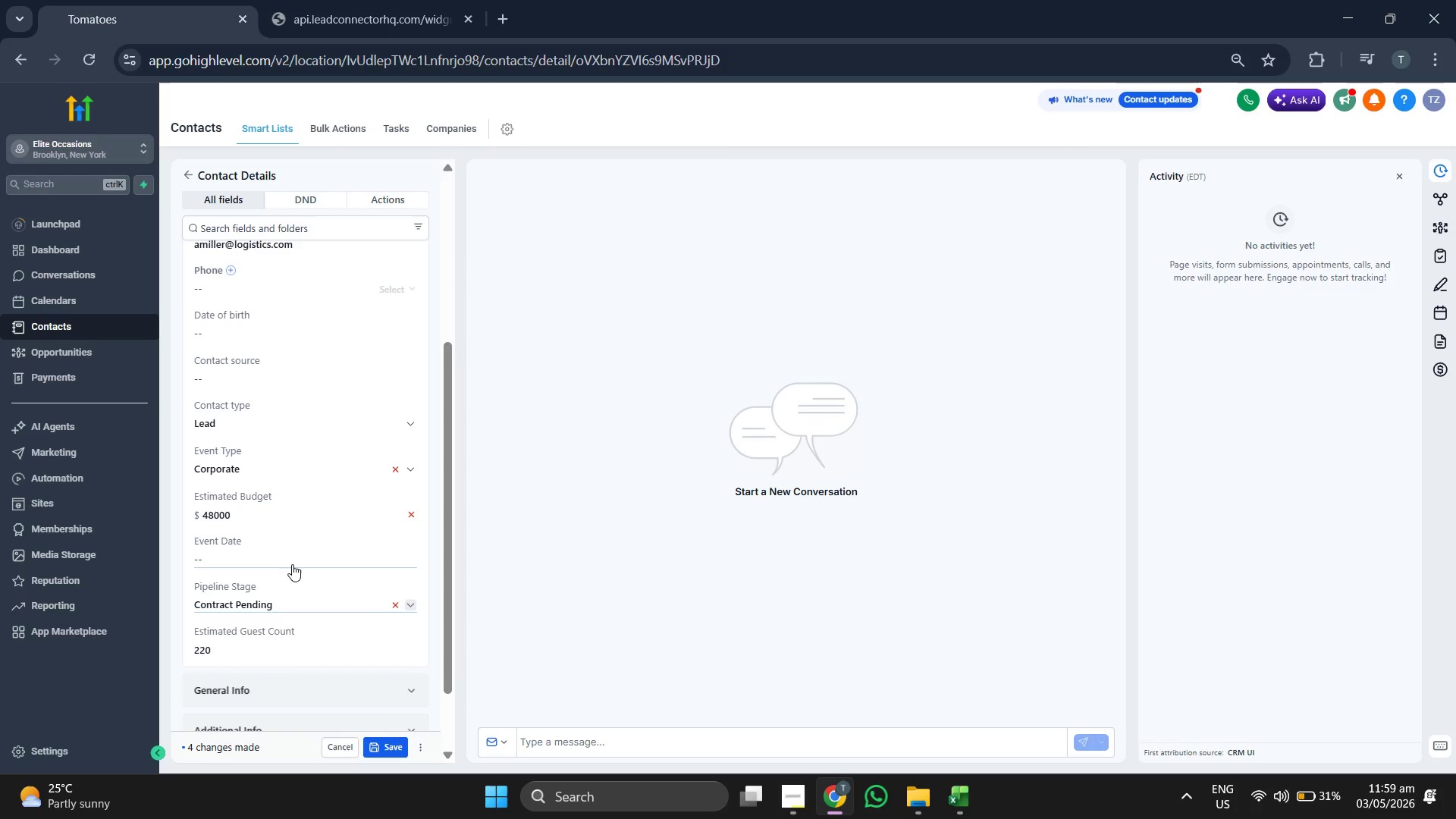 
left_click([294, 562])
 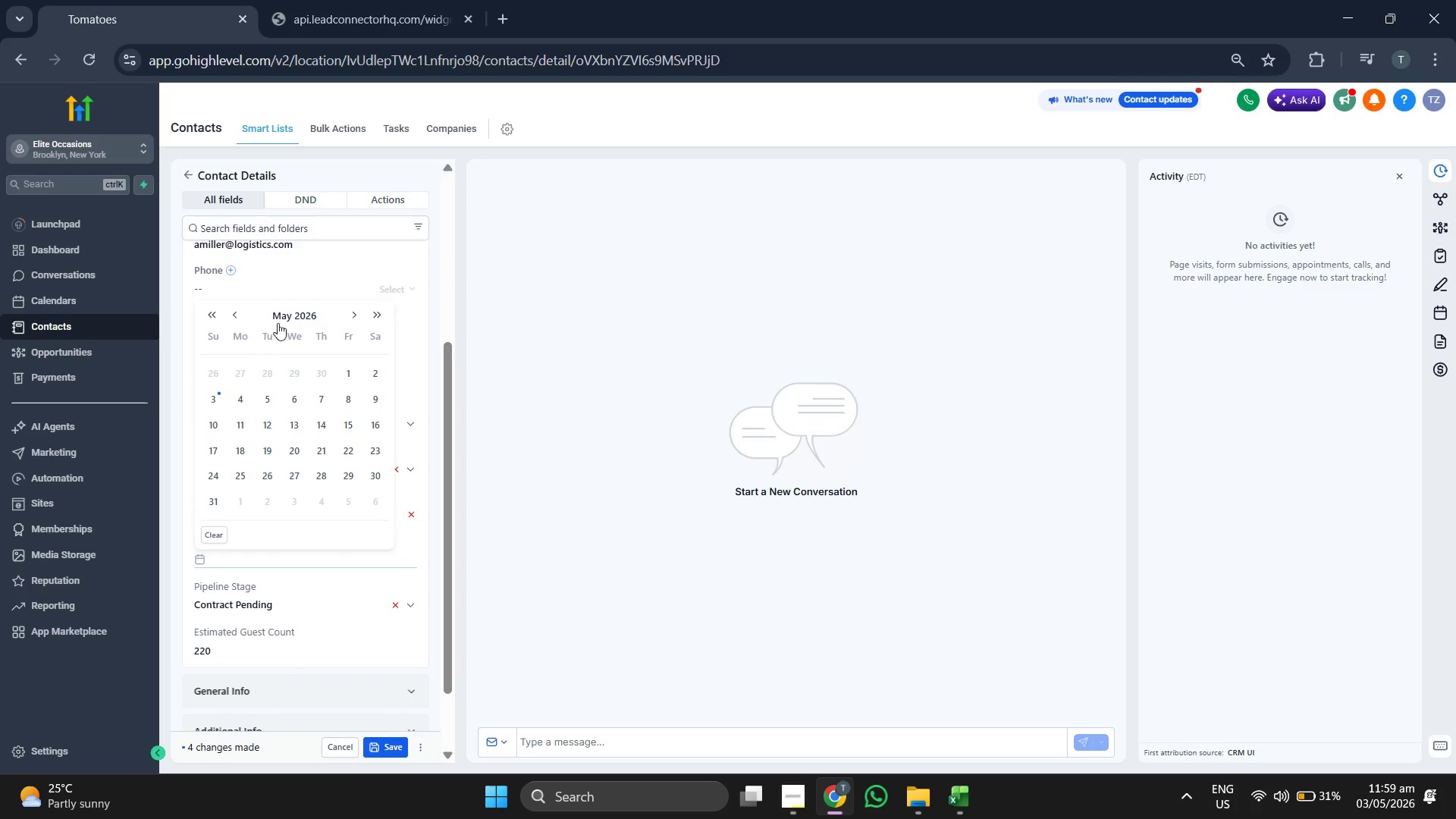 
left_click([290, 315])
 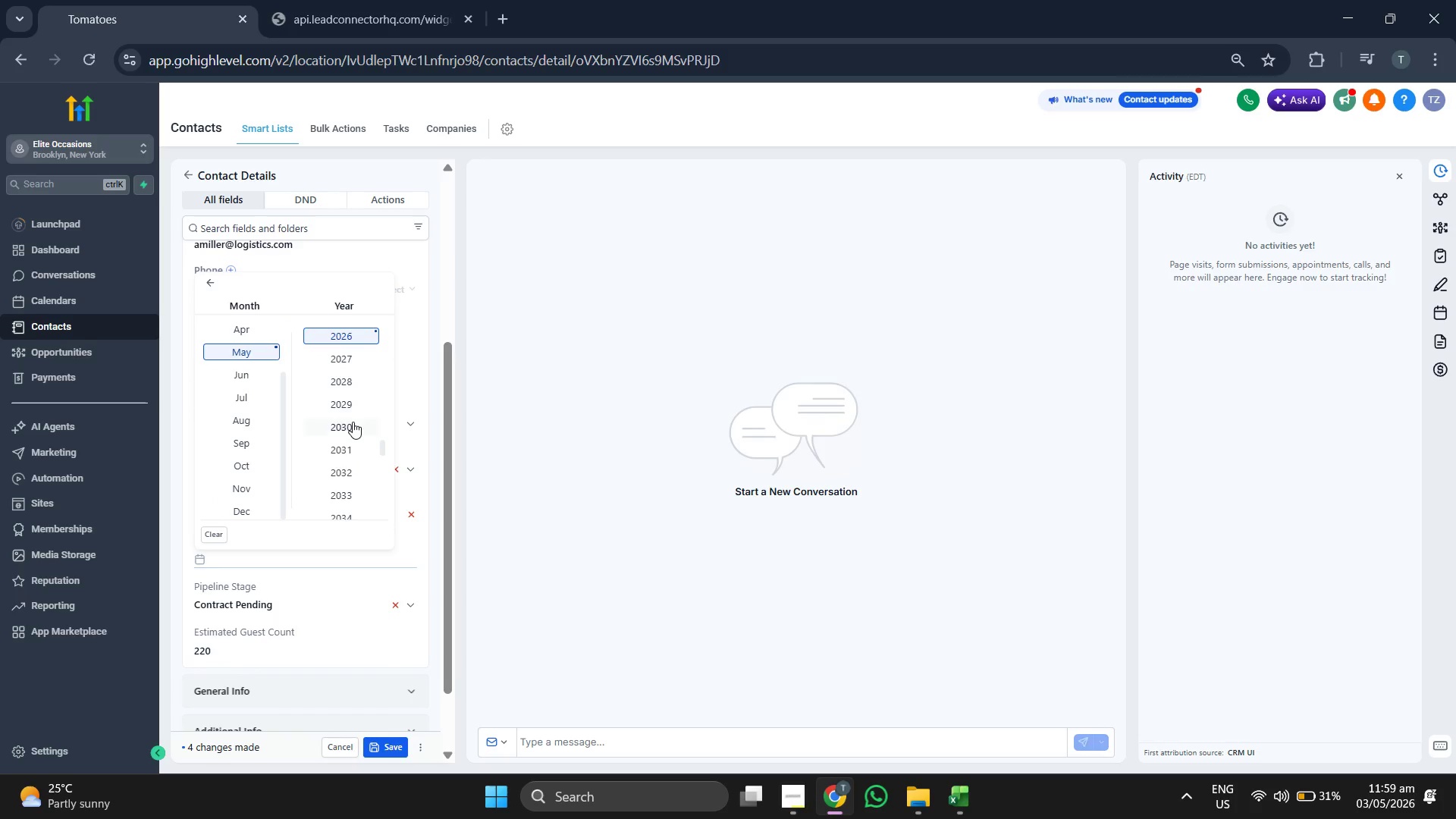 
scroll: coordinate [353, 422], scroll_direction: up, amount: 1.0
 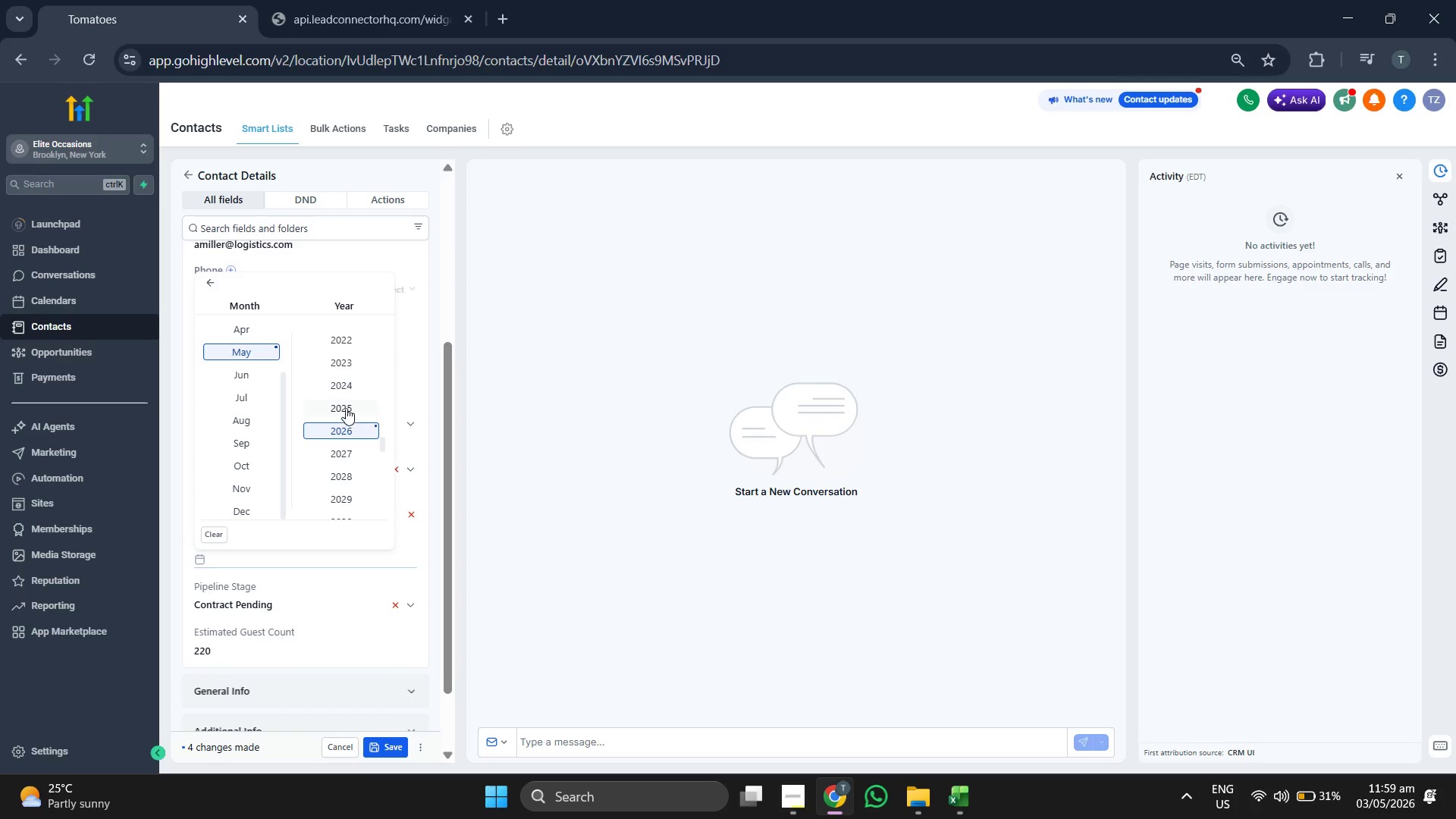 
left_click([343, 406])
 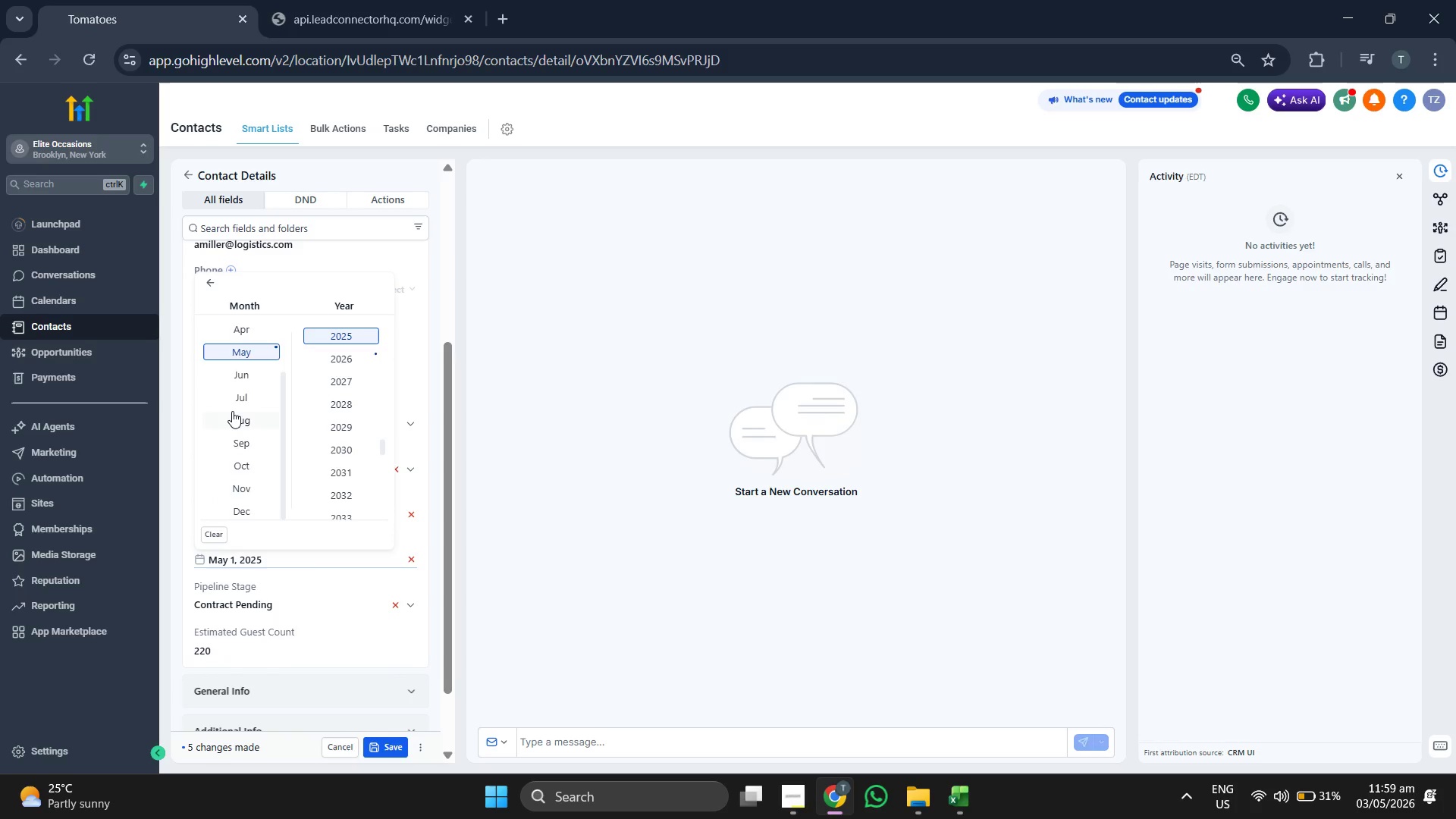 
scroll: coordinate [232, 411], scroll_direction: up, amount: 3.0
 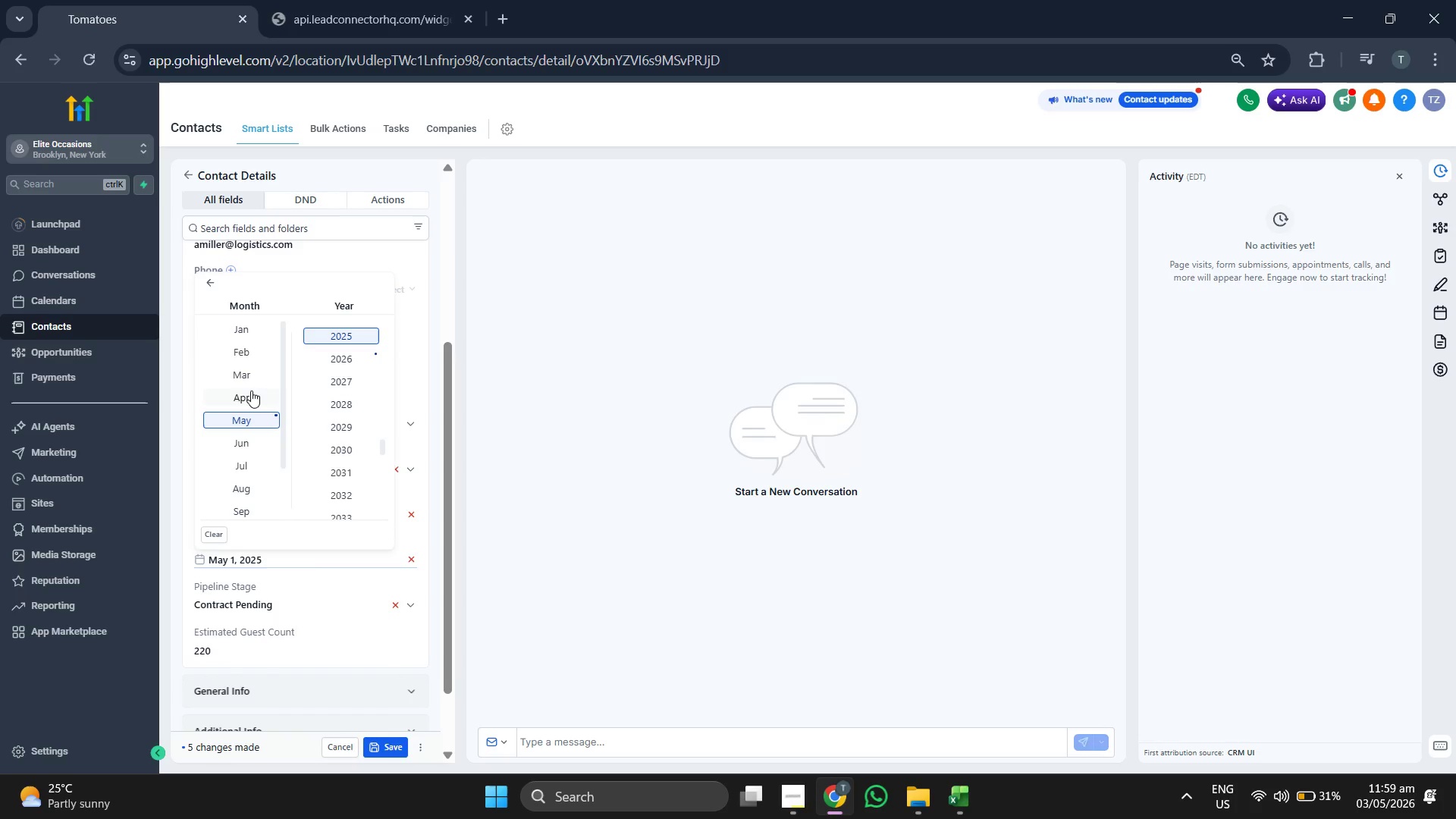 
left_click([251, 391])
 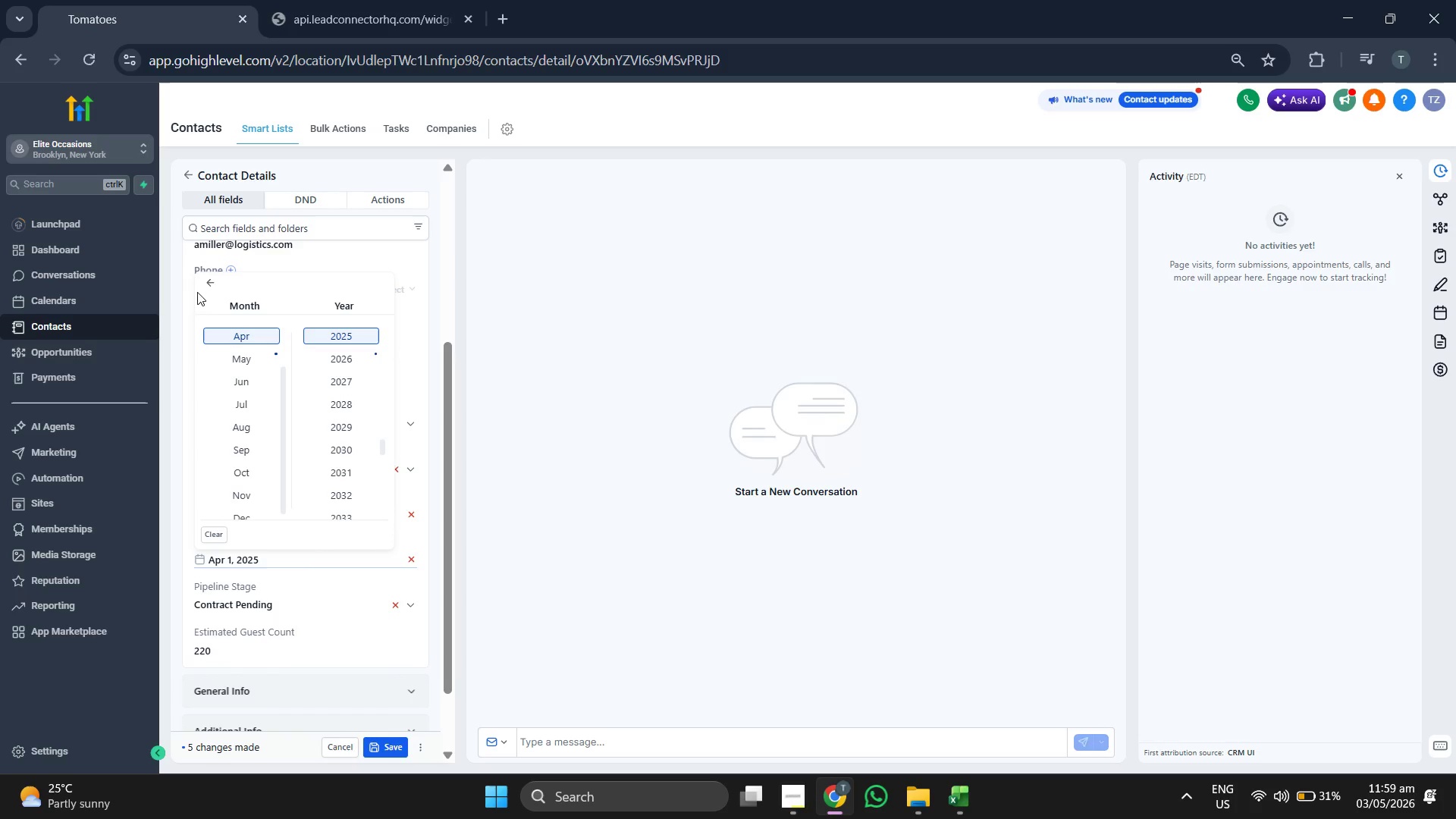 
left_click([211, 284])
 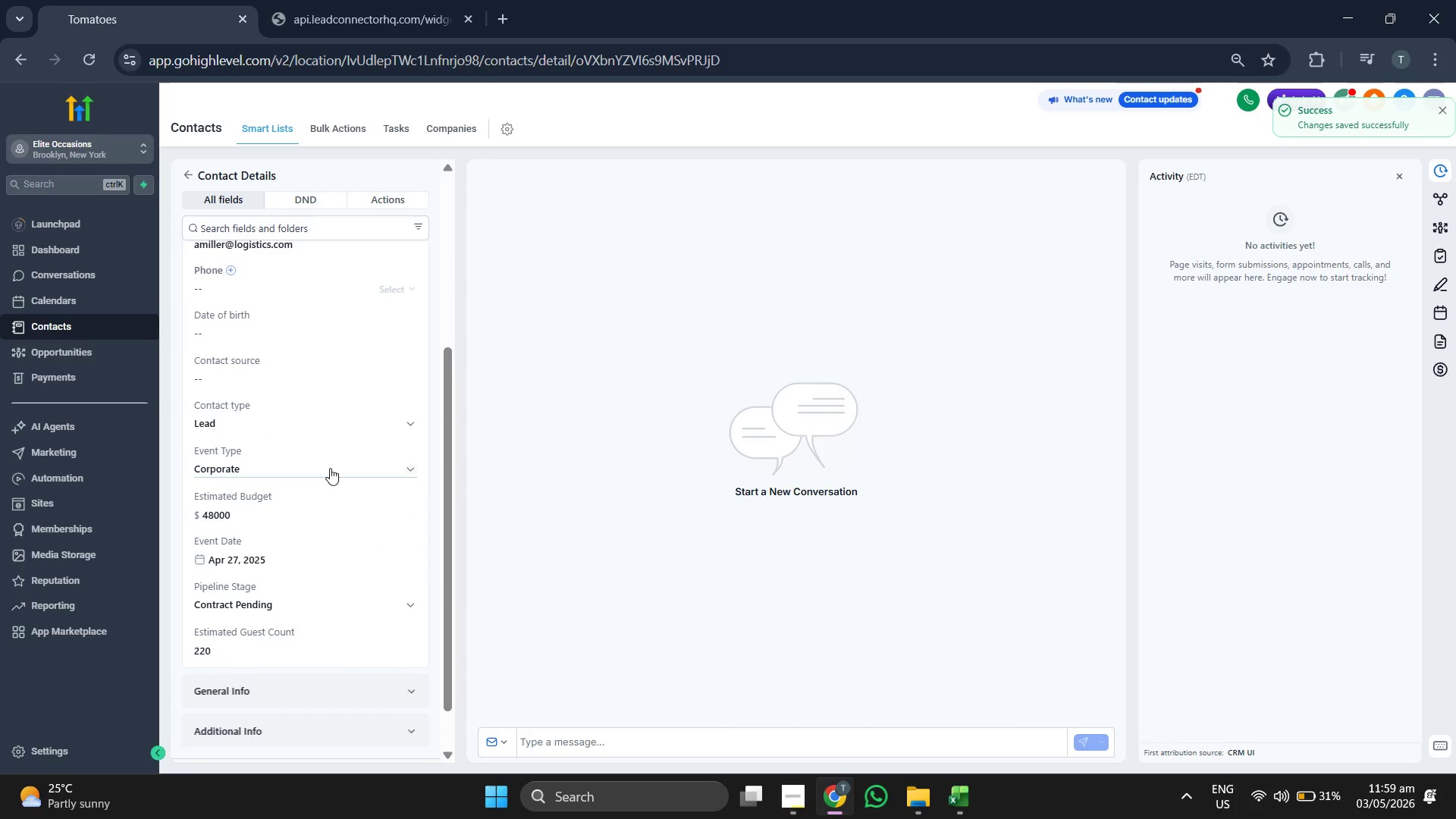 
wait(5.36)
 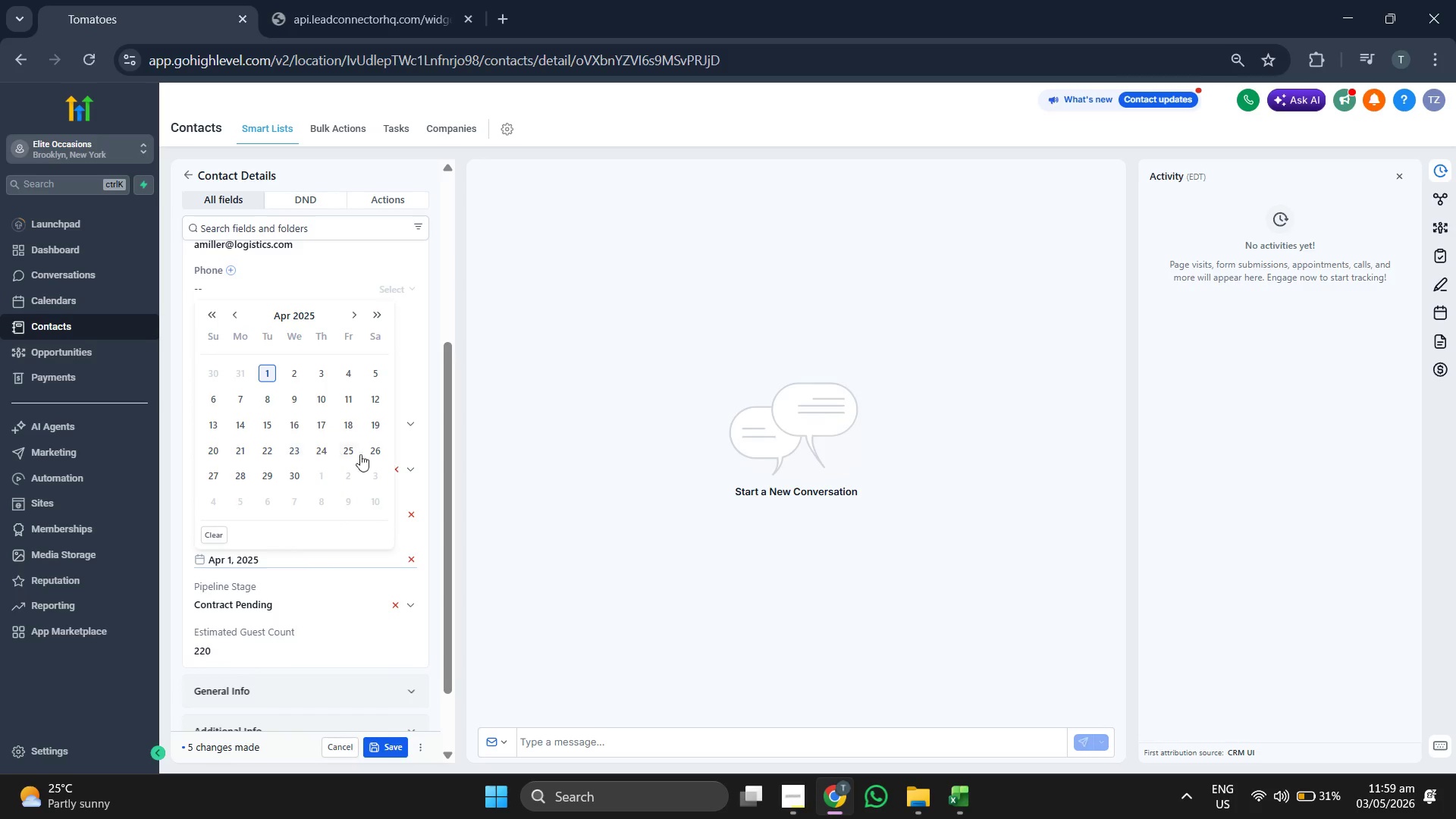 
left_click([187, 177])
 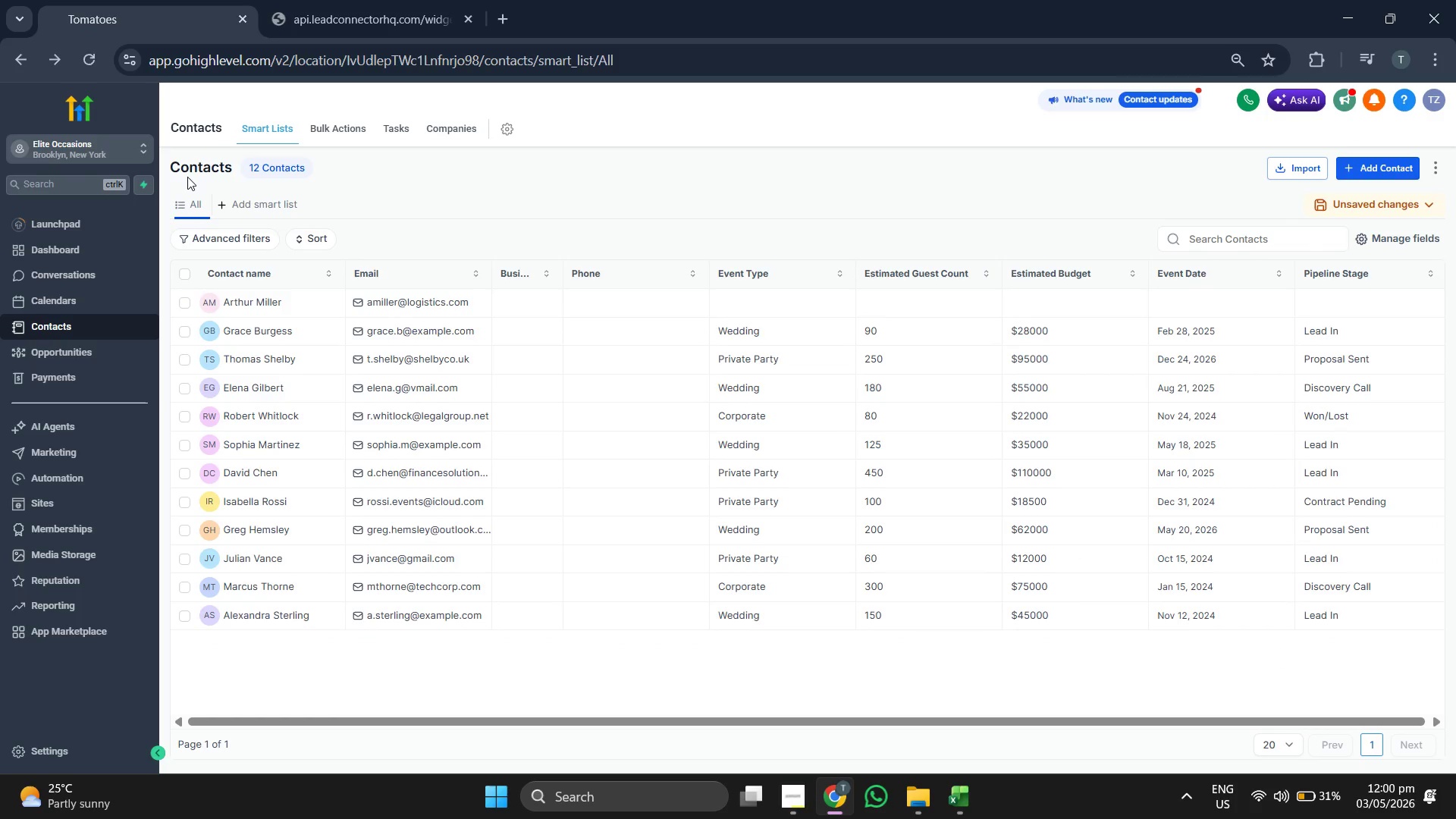 
wait(6.23)
 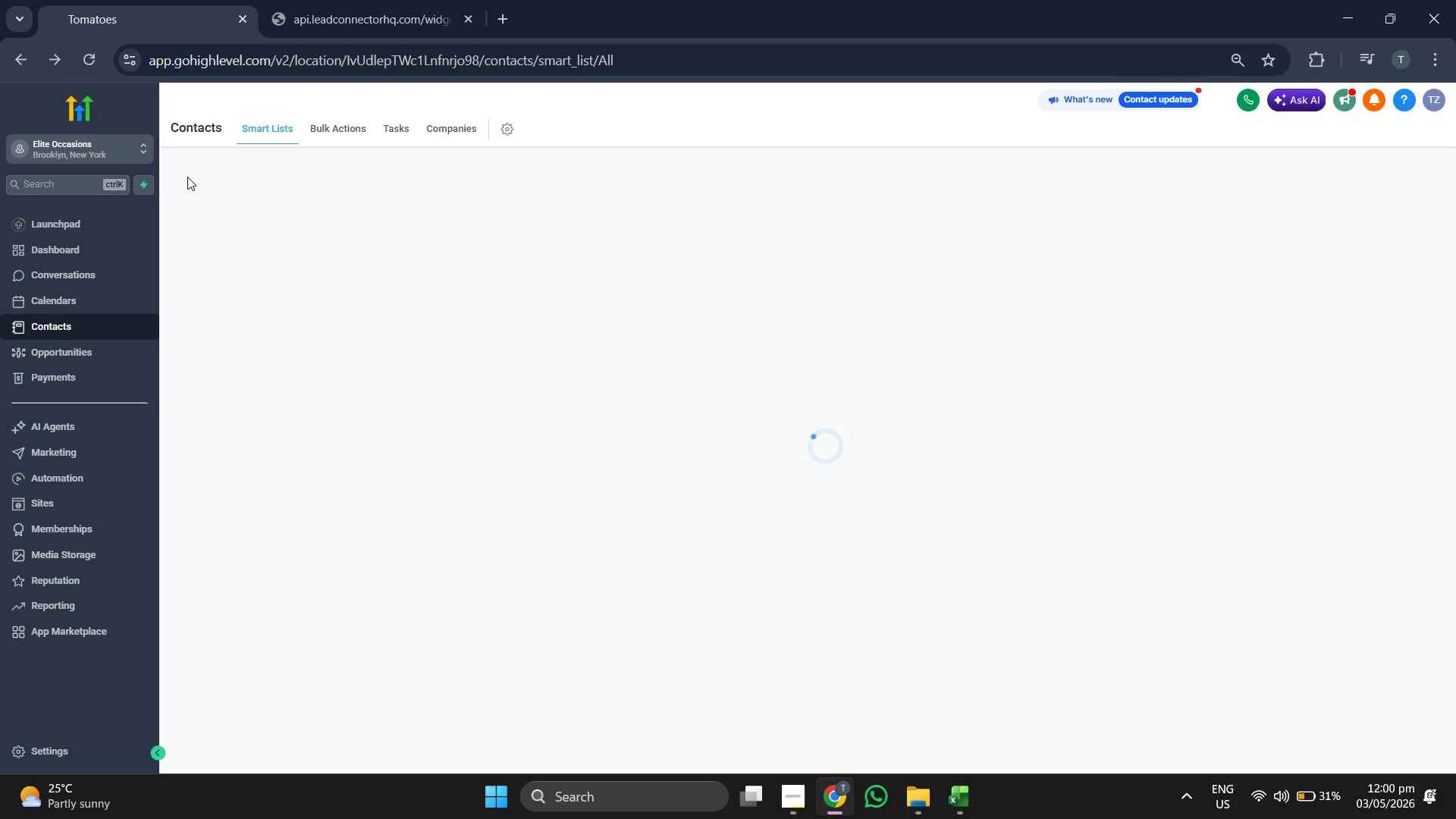 
left_click([1360, 165])
 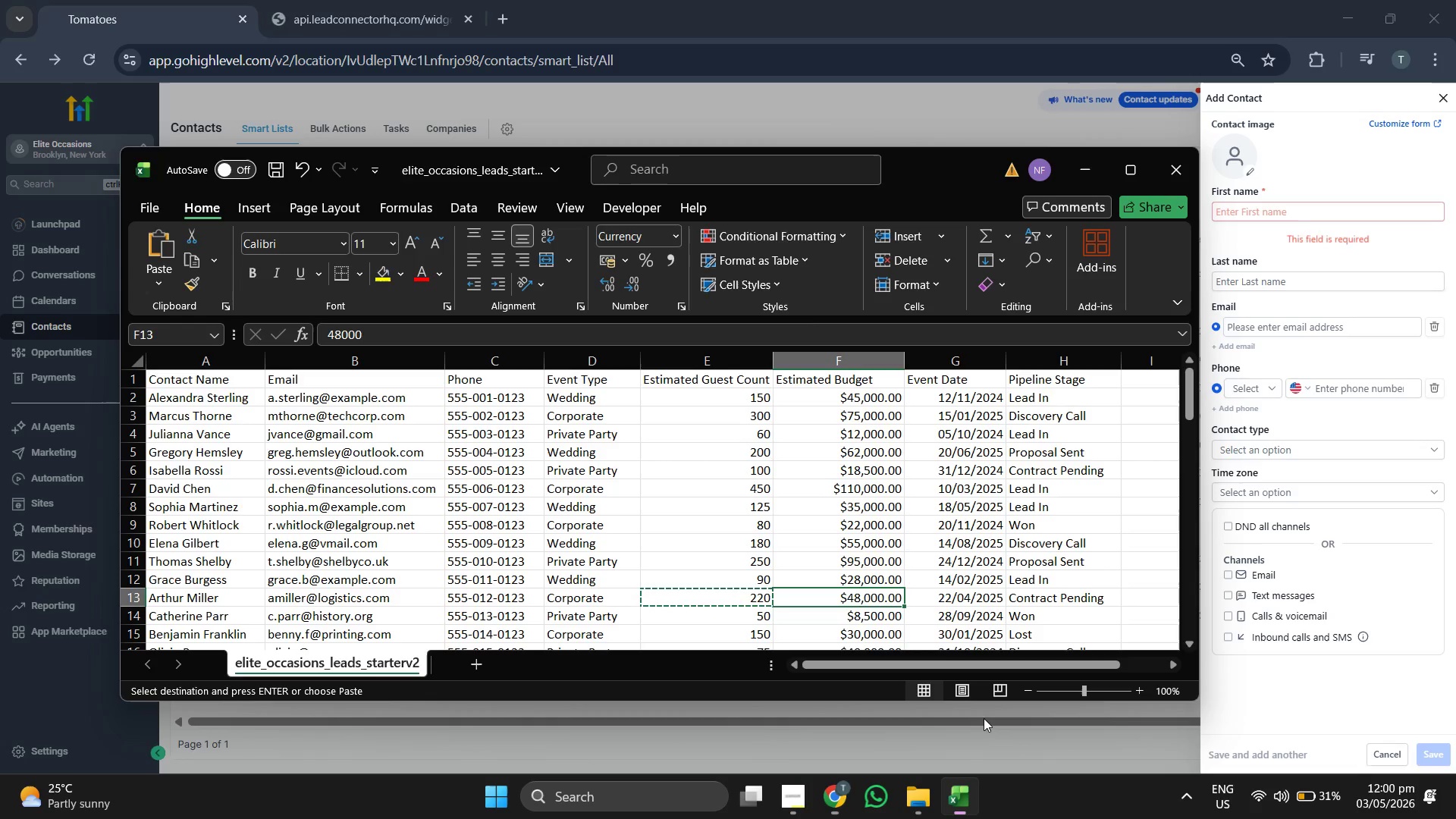 
wait(5.33)
 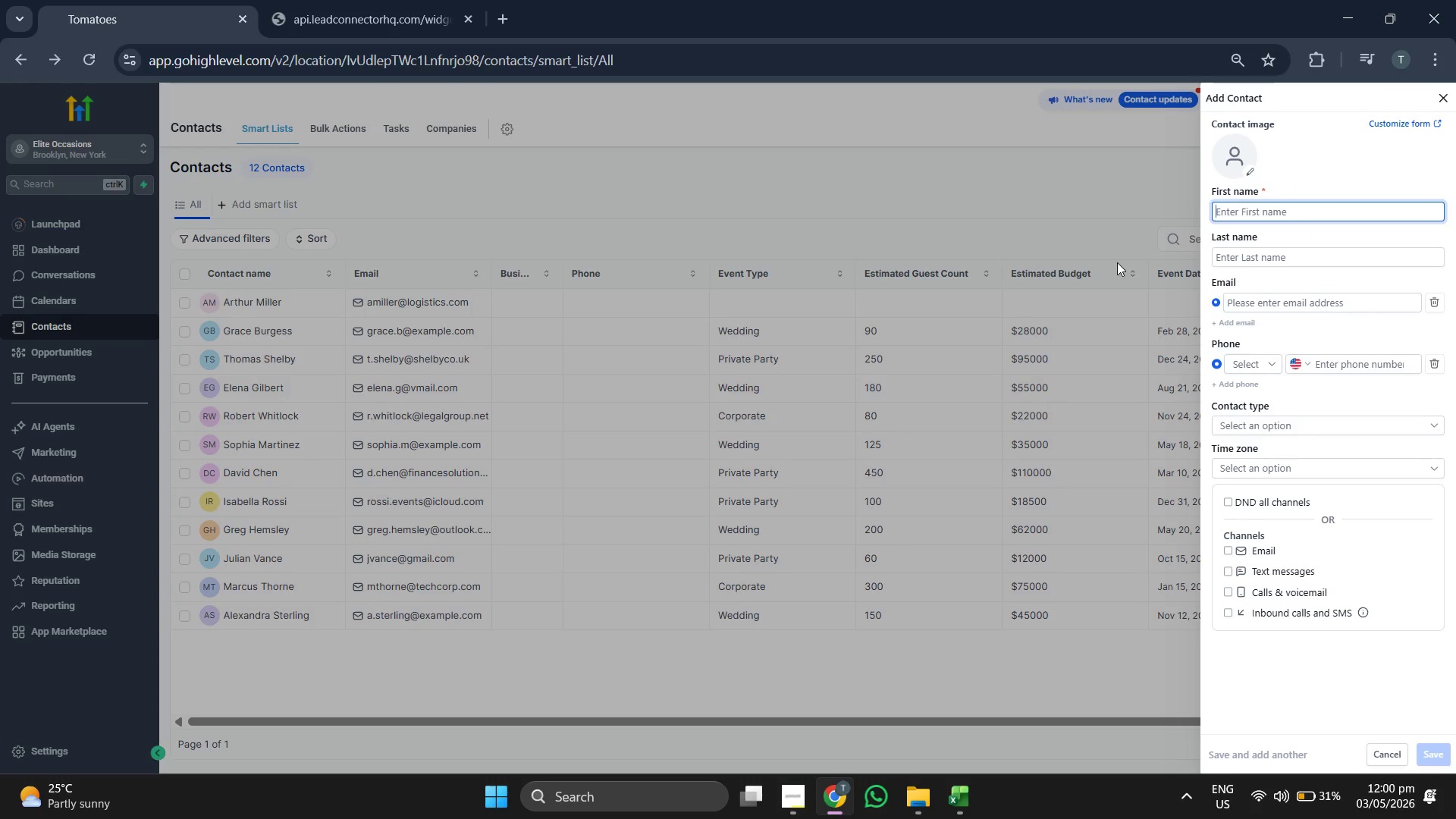 
key(ArrowDown)
 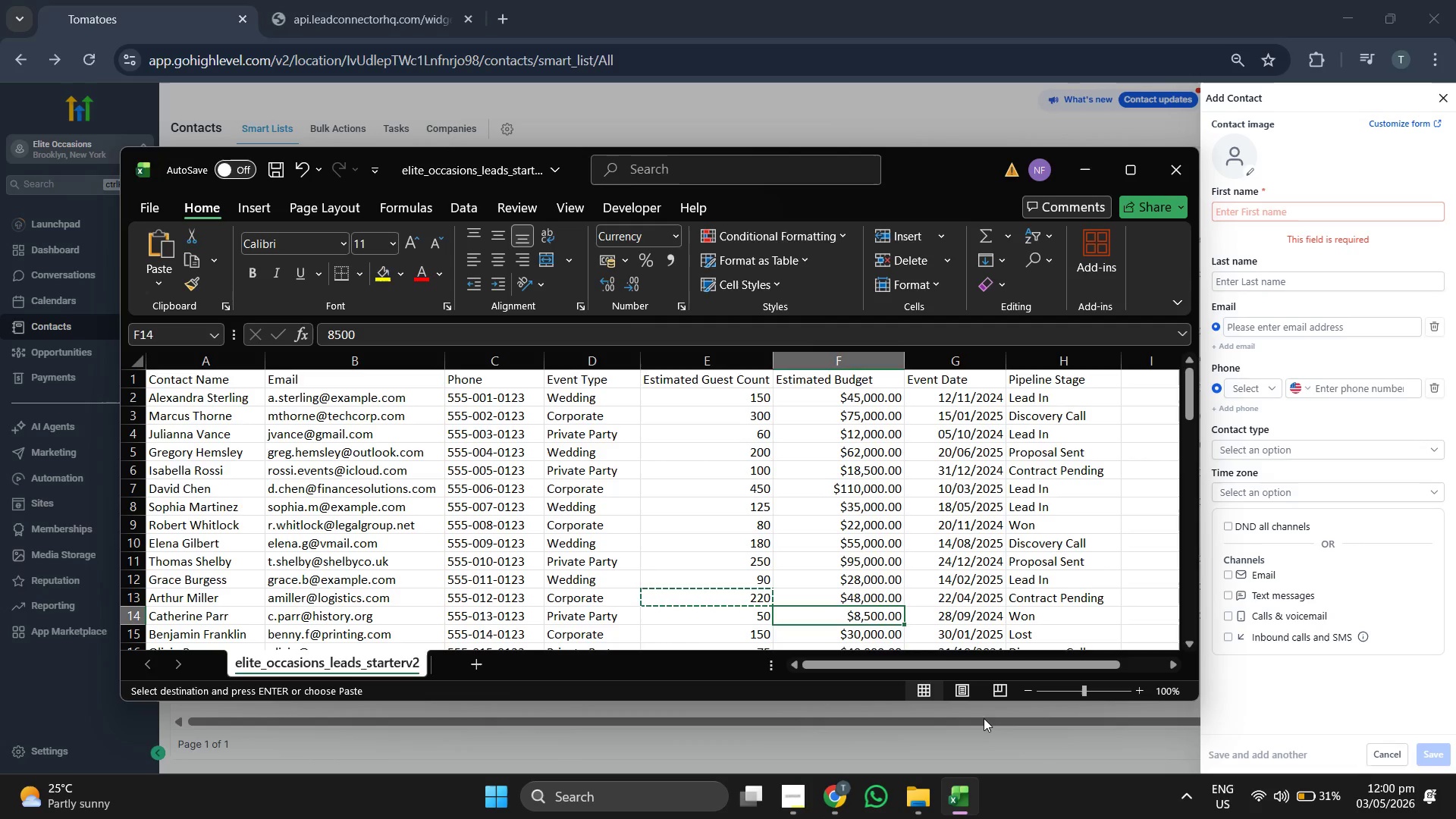 
key(ArrowLeft)
 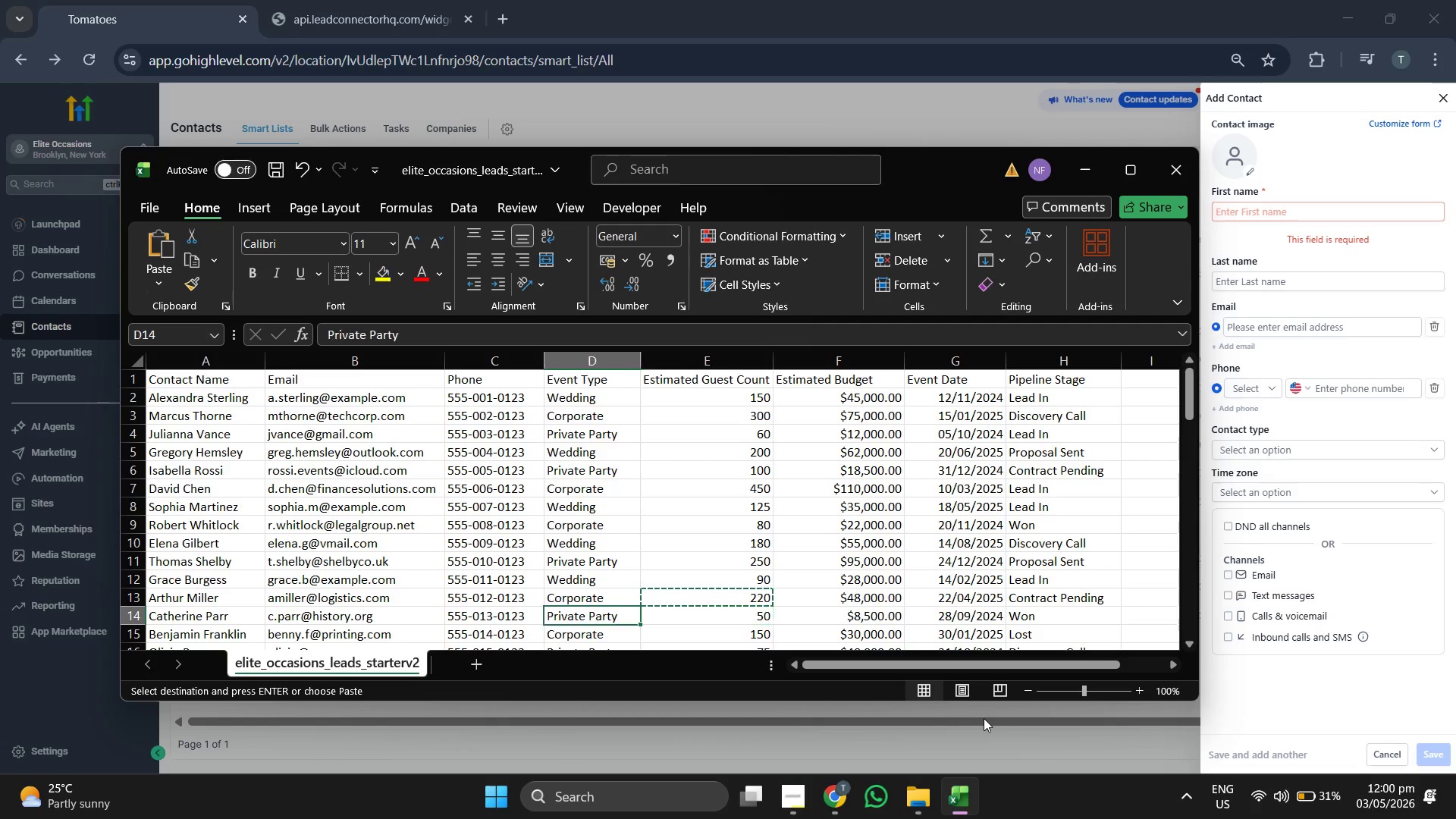 
key(ArrowLeft)
 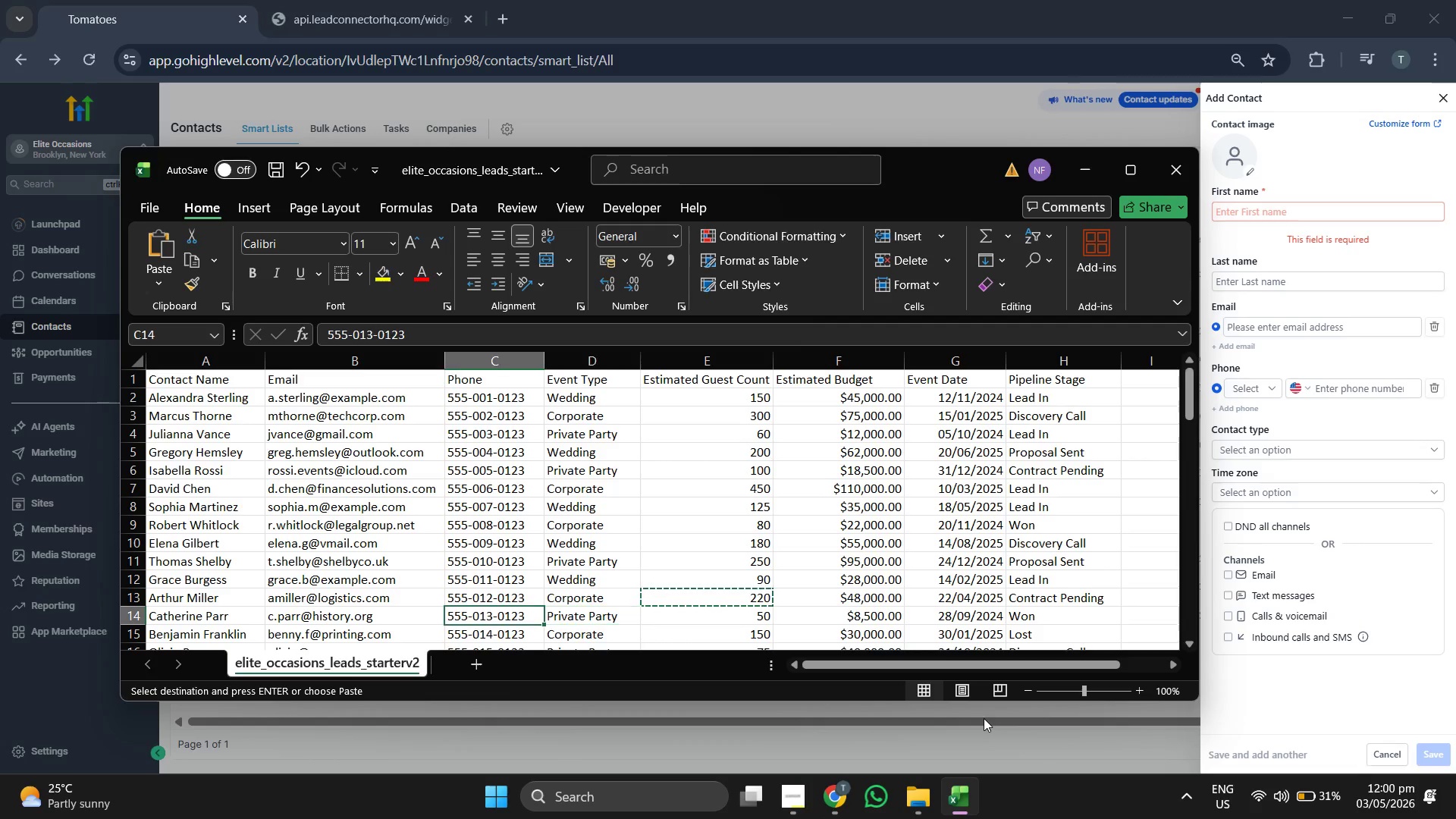 
key(ArrowLeft)
 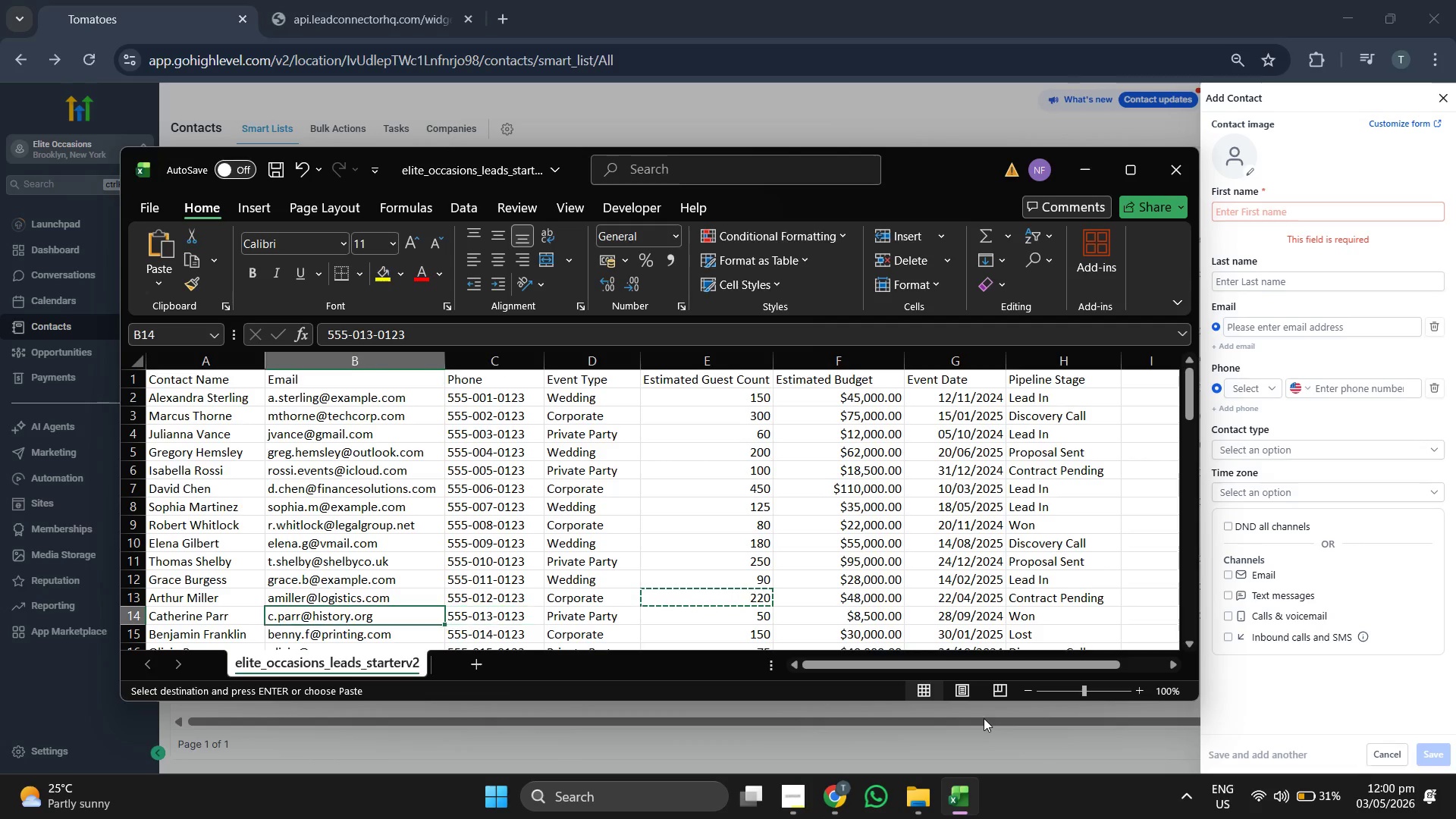 
key(ArrowLeft)
 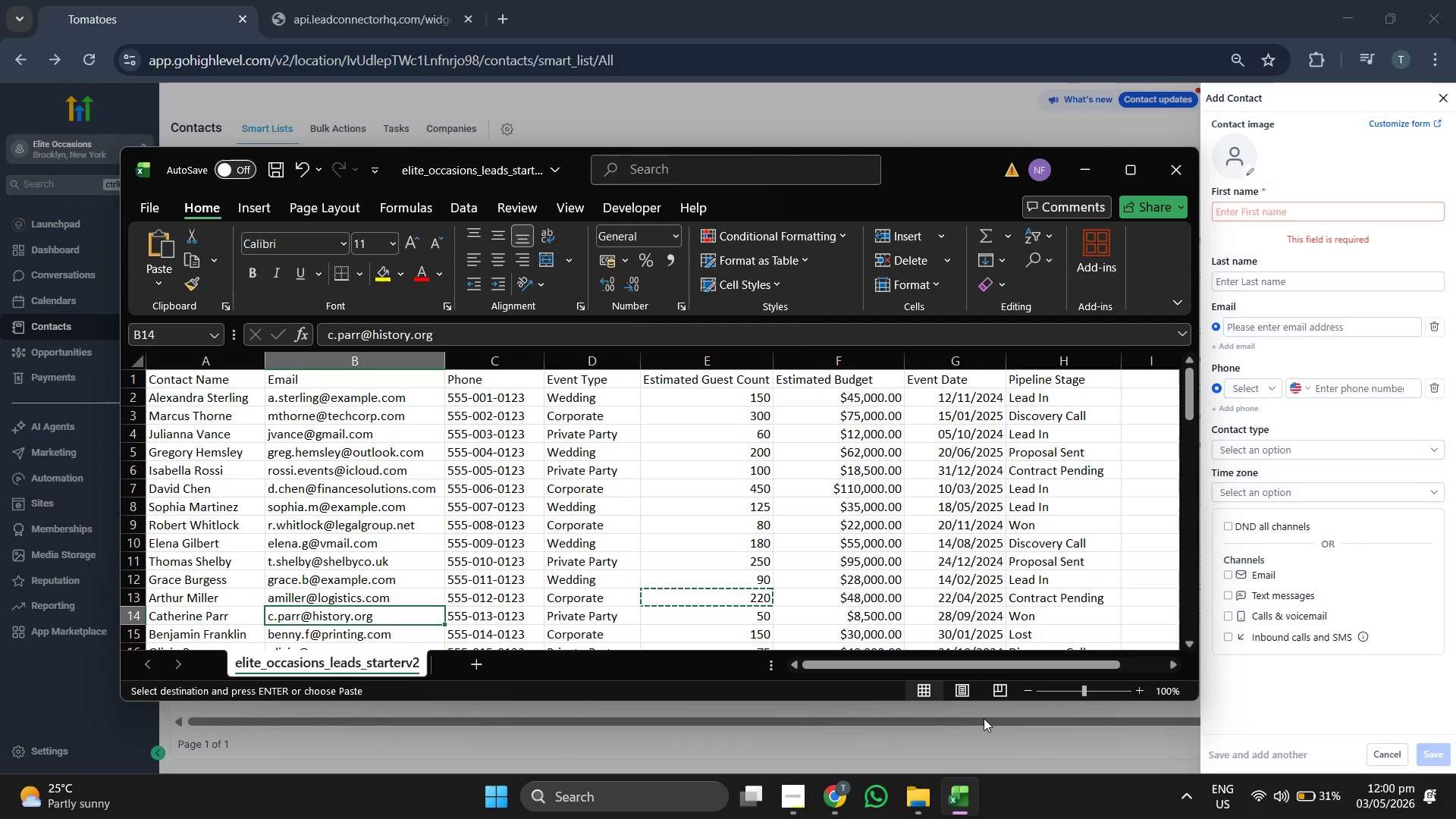 
key(Control+C)
 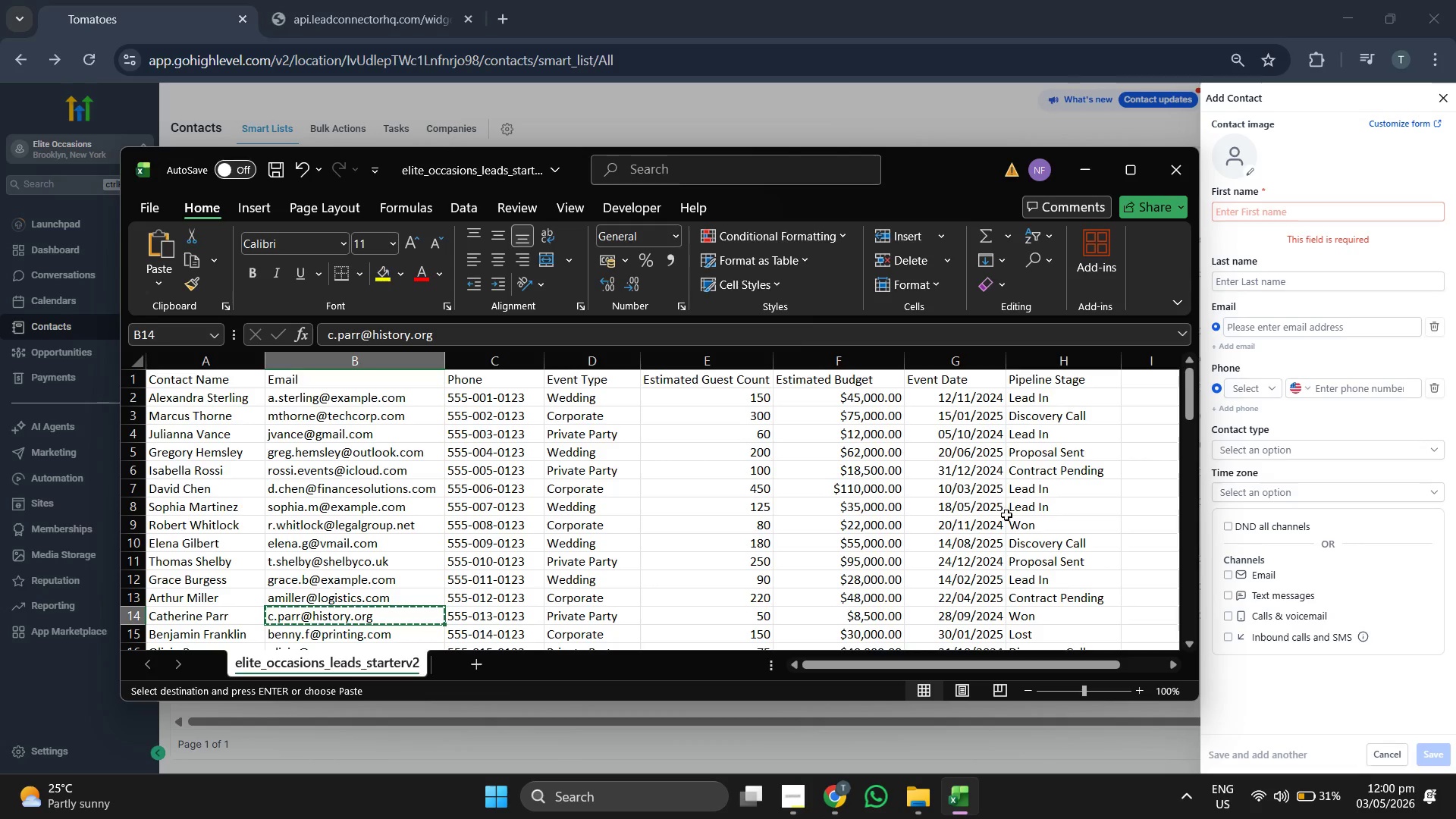 
wait(7.27)
 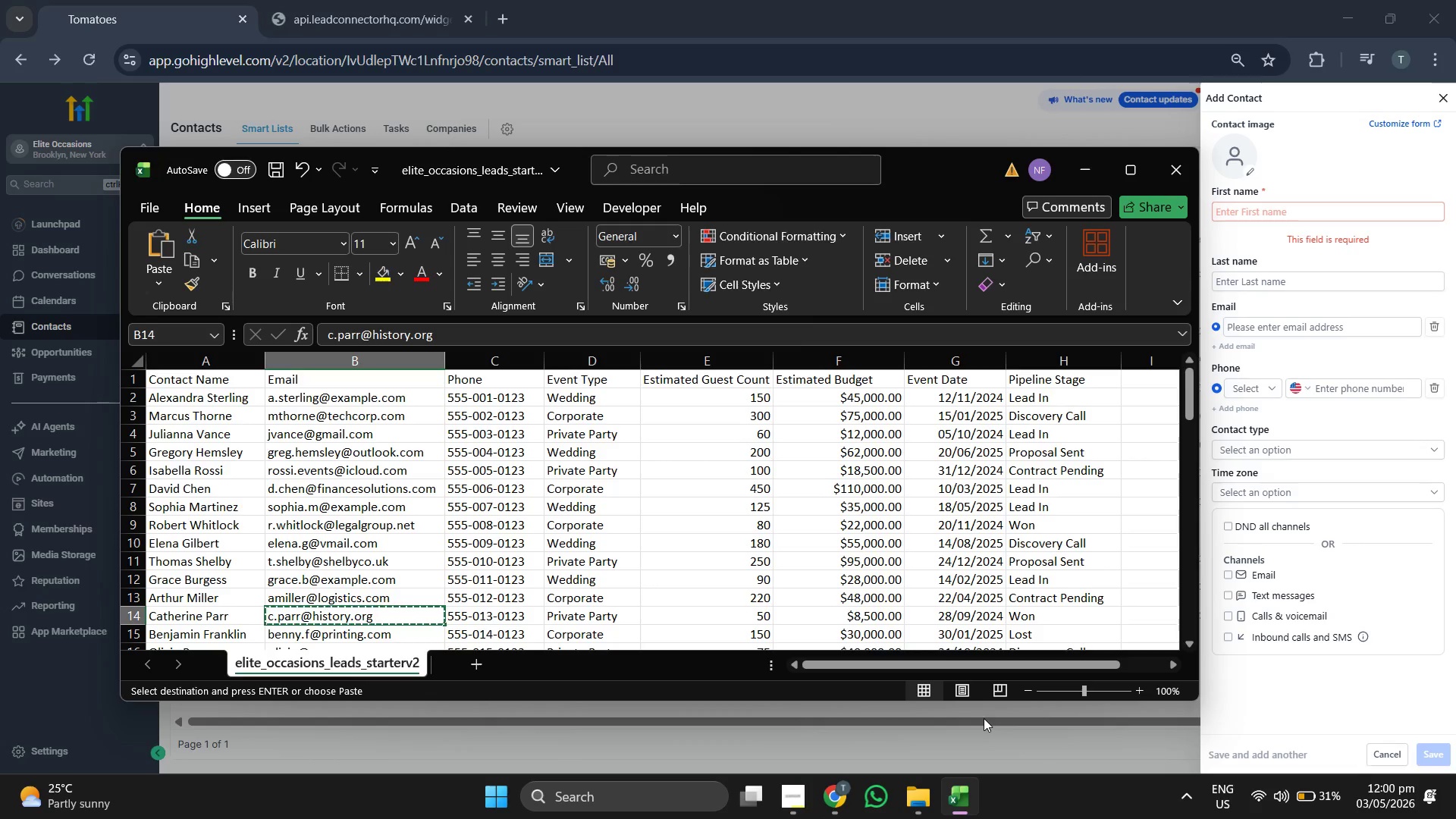 
left_click([1318, 333])
 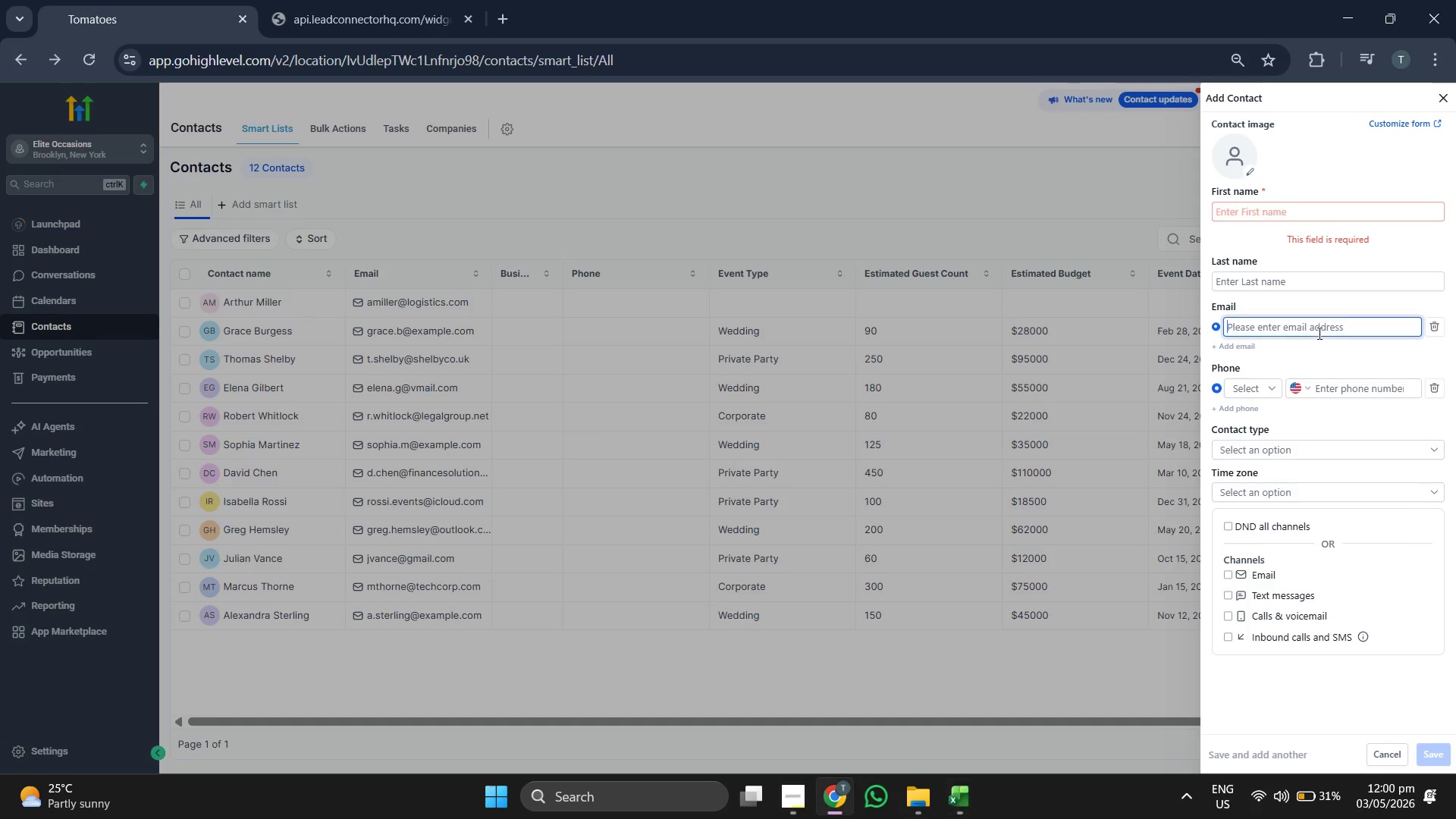 
key(Control+V)
 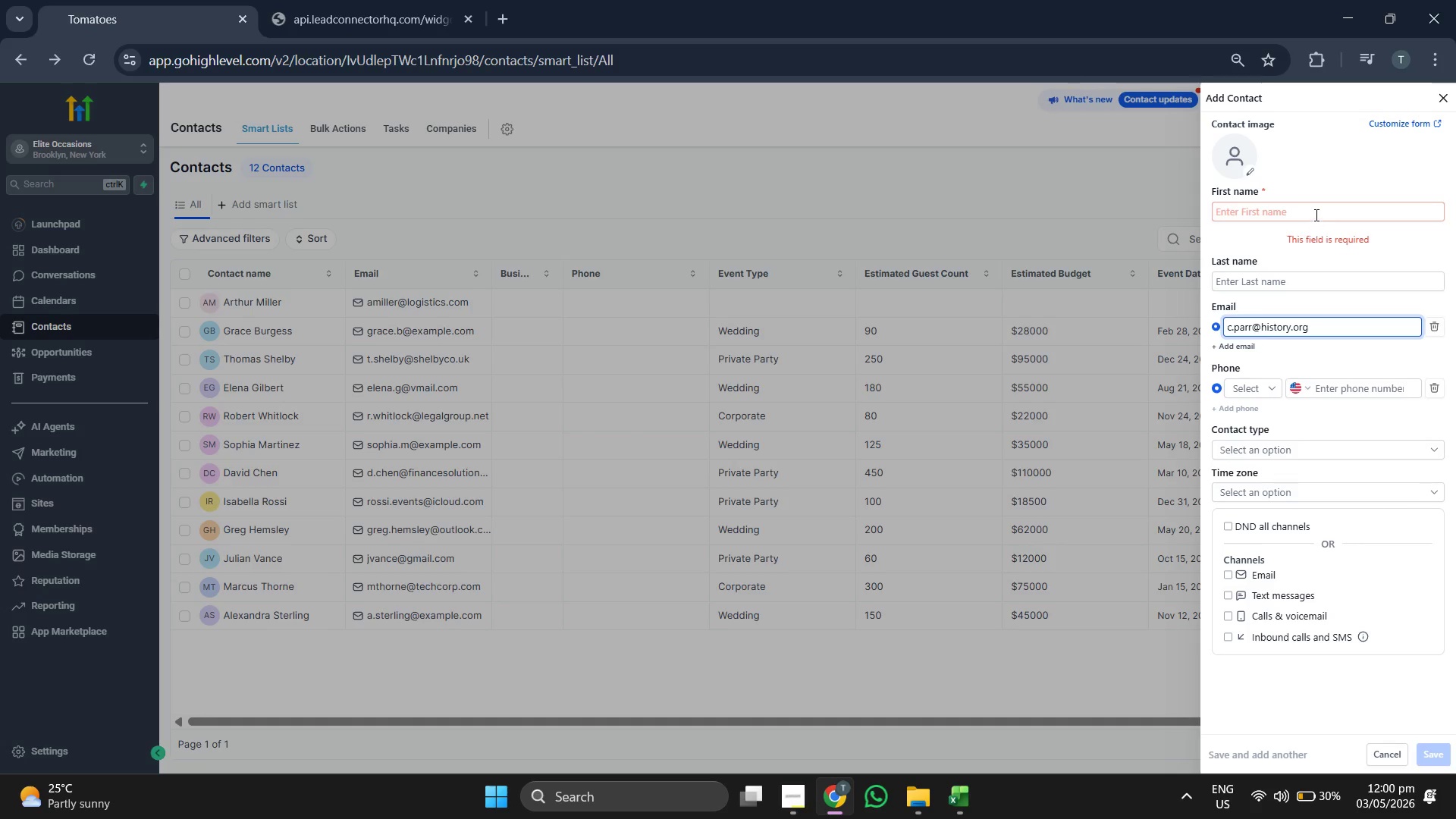 
left_click([1315, 215])
 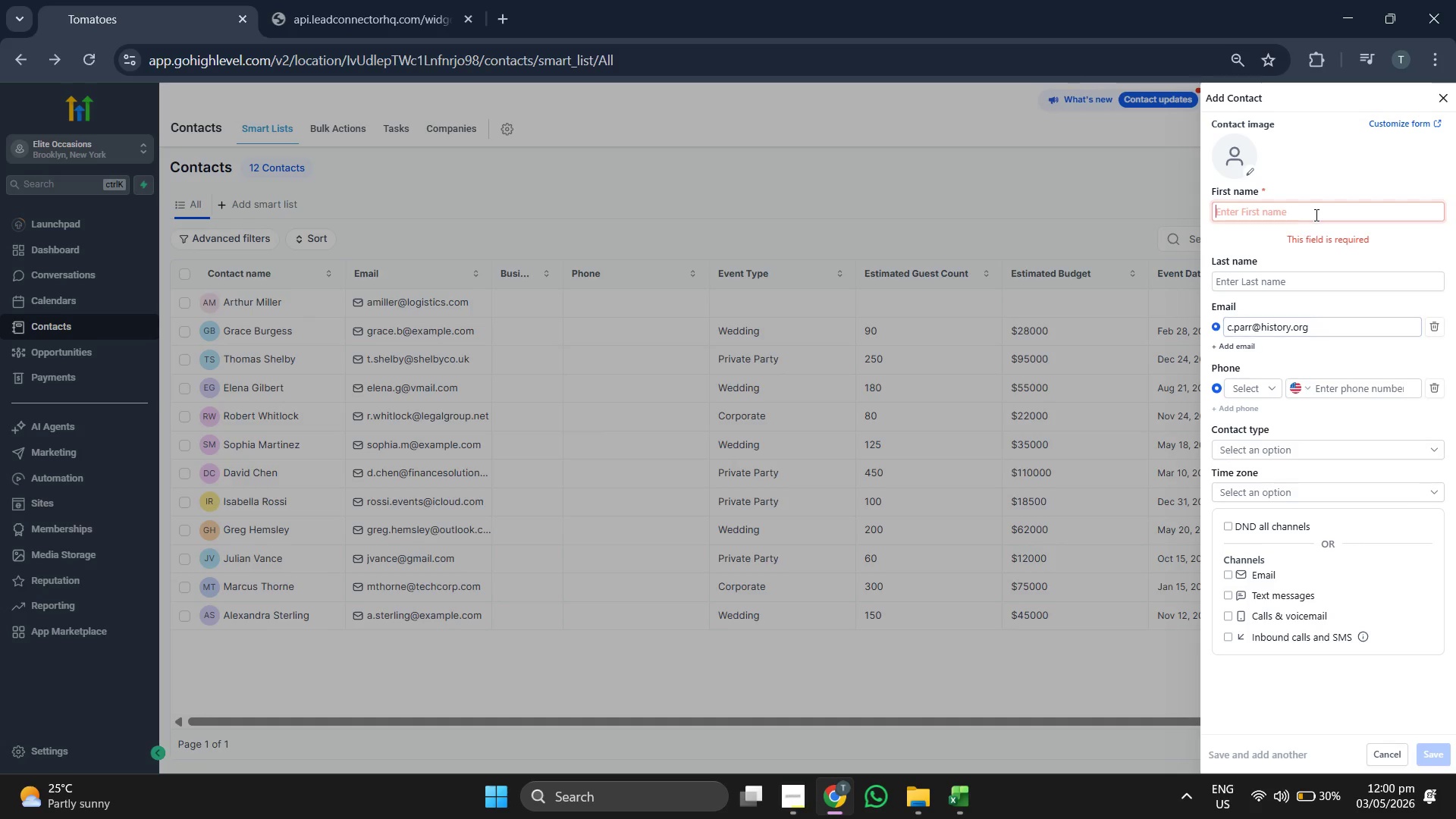 
type(Catherine)
key(Tab)
type(Parr)
 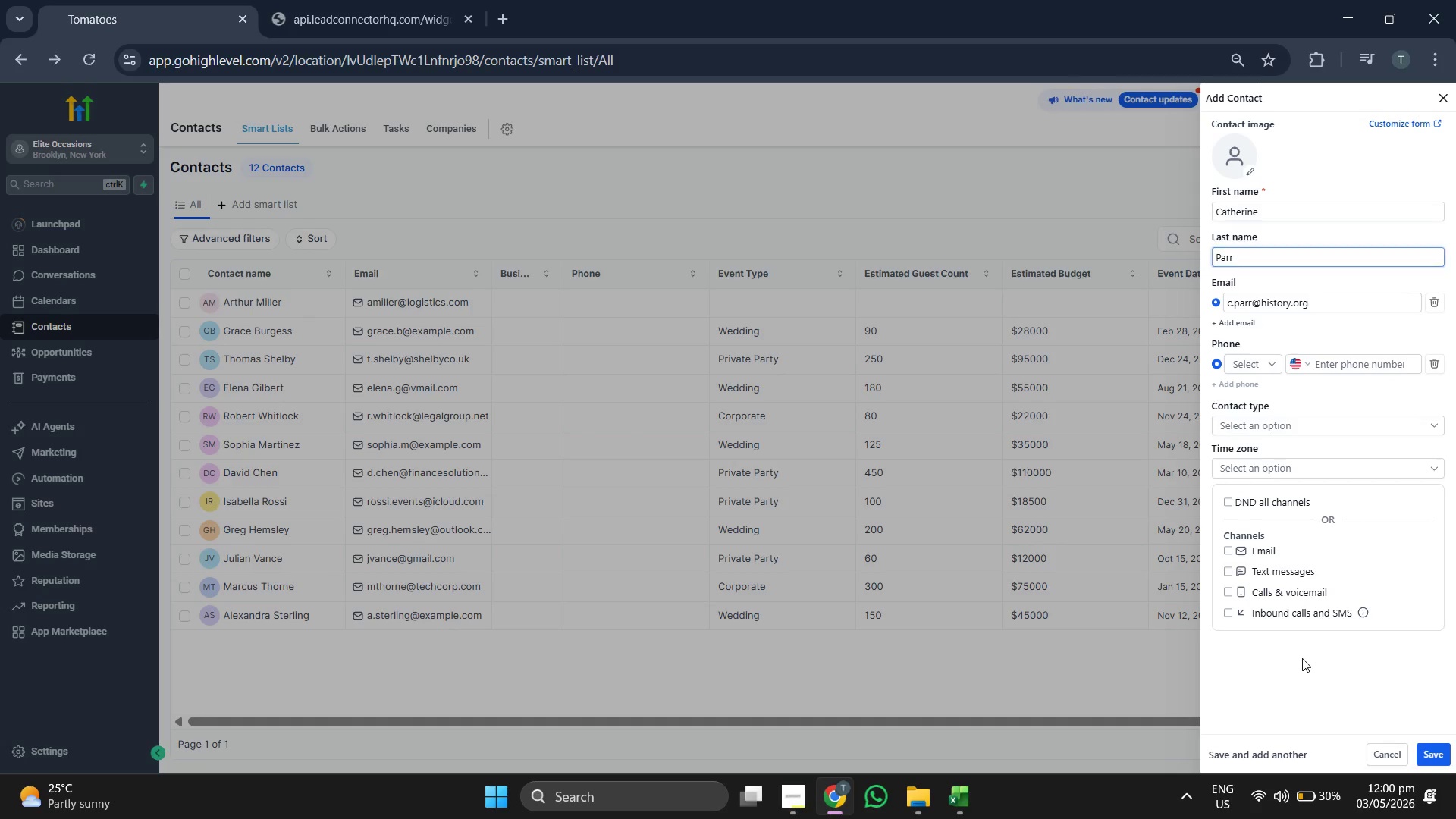 
left_click([1445, 748])
 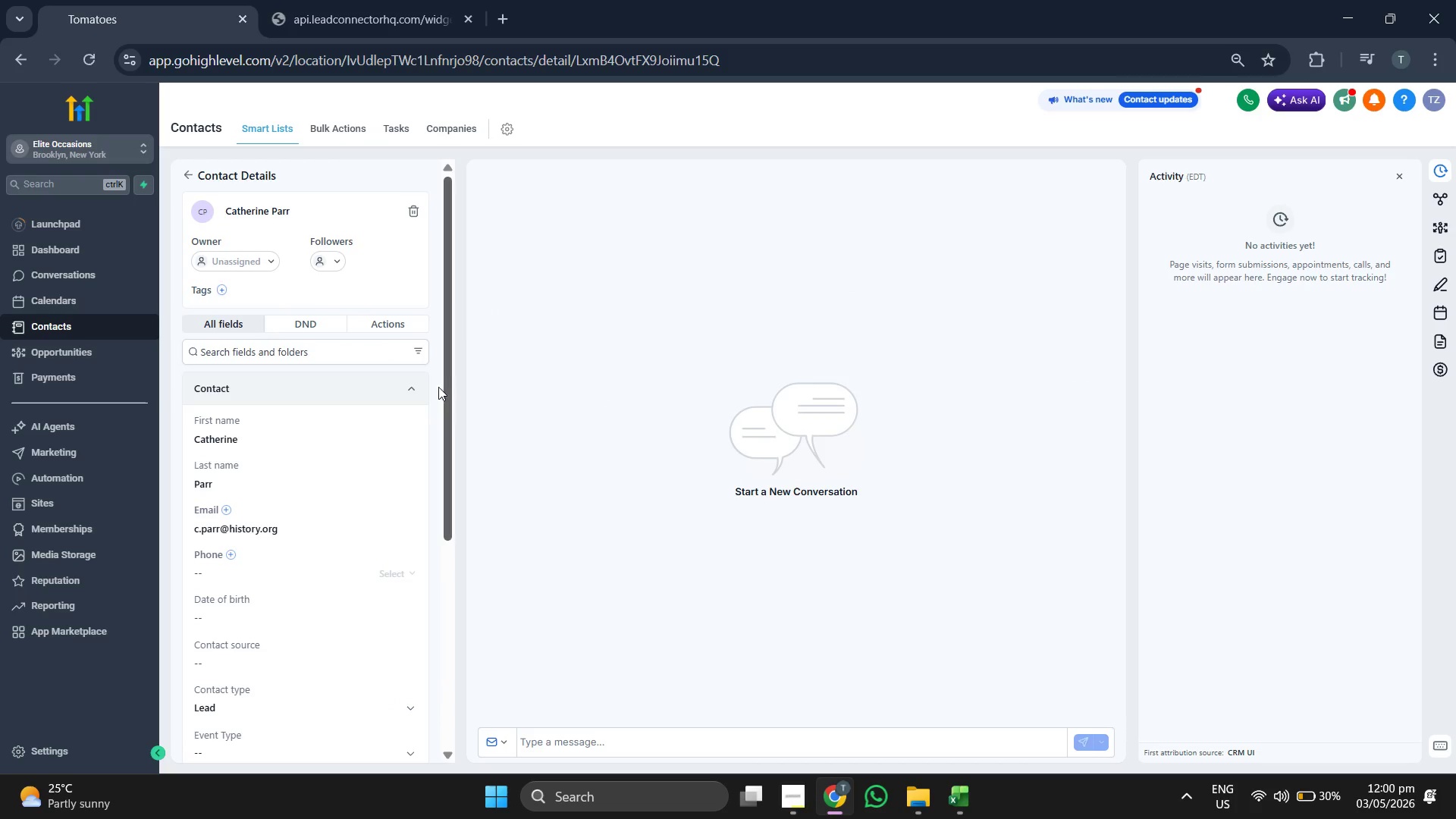 
scroll: coordinate [425, 425], scroll_direction: down, amount: 2.0
 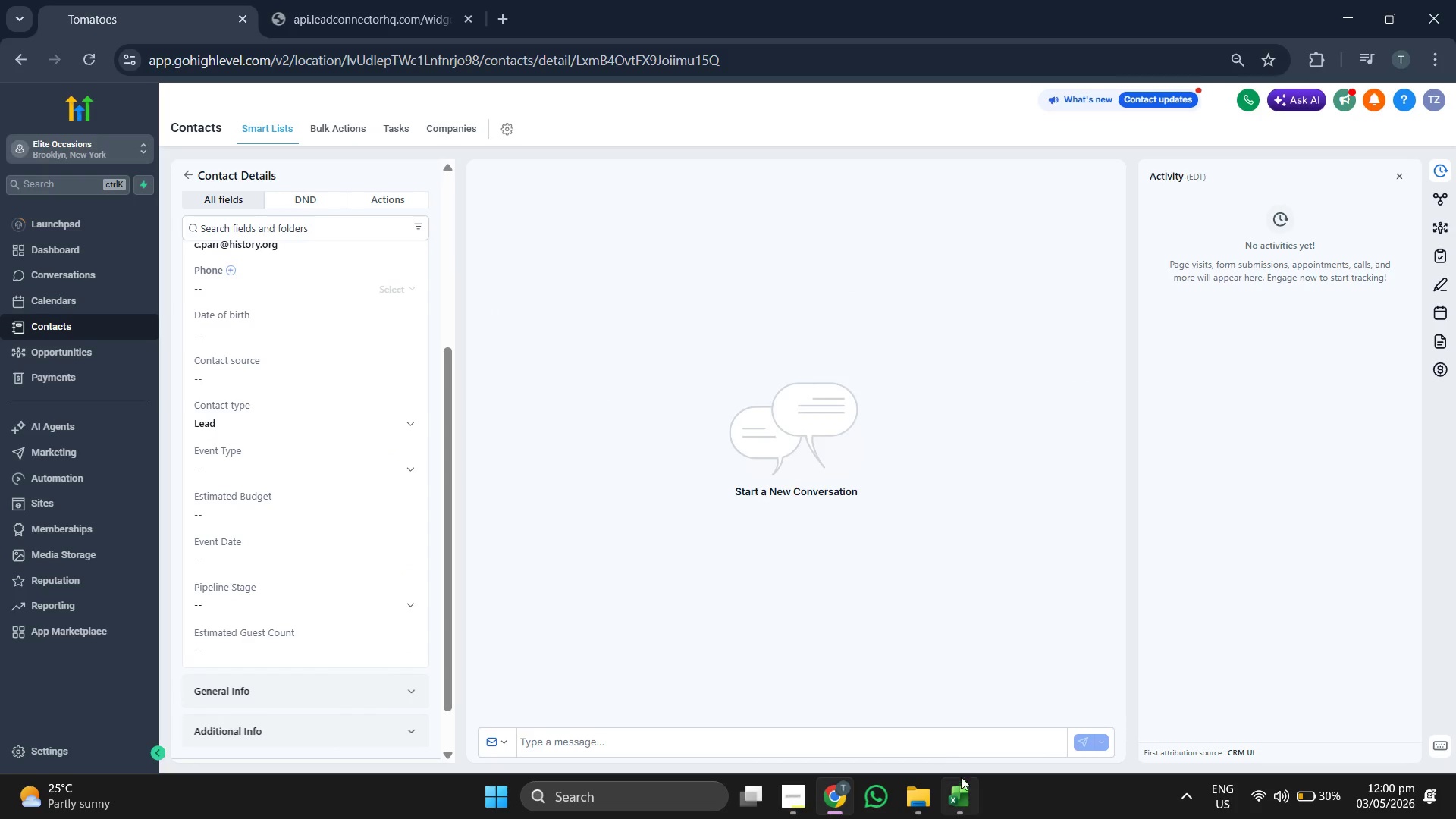 
left_click([965, 779])
 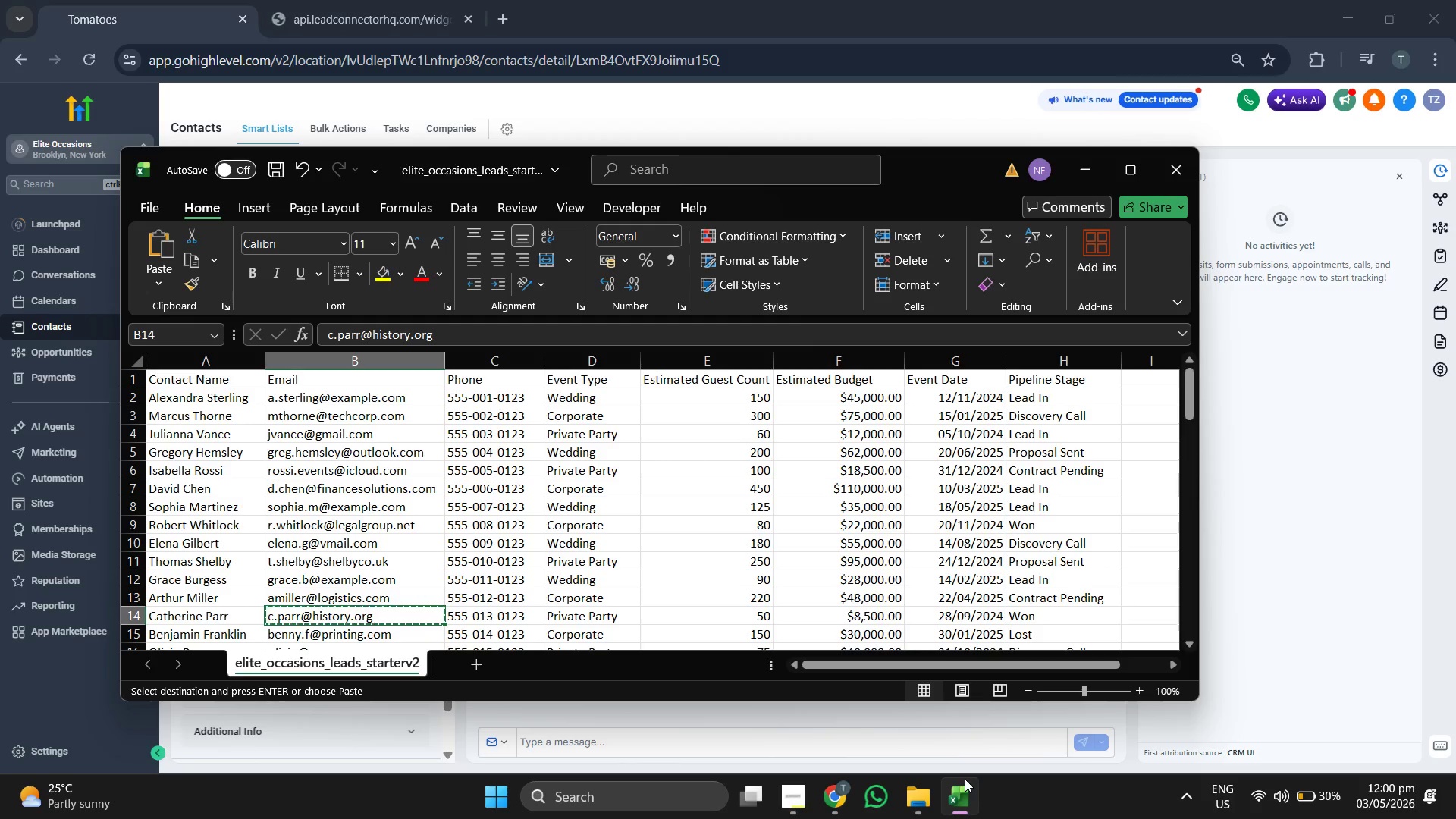 
key(ArrowRight)
 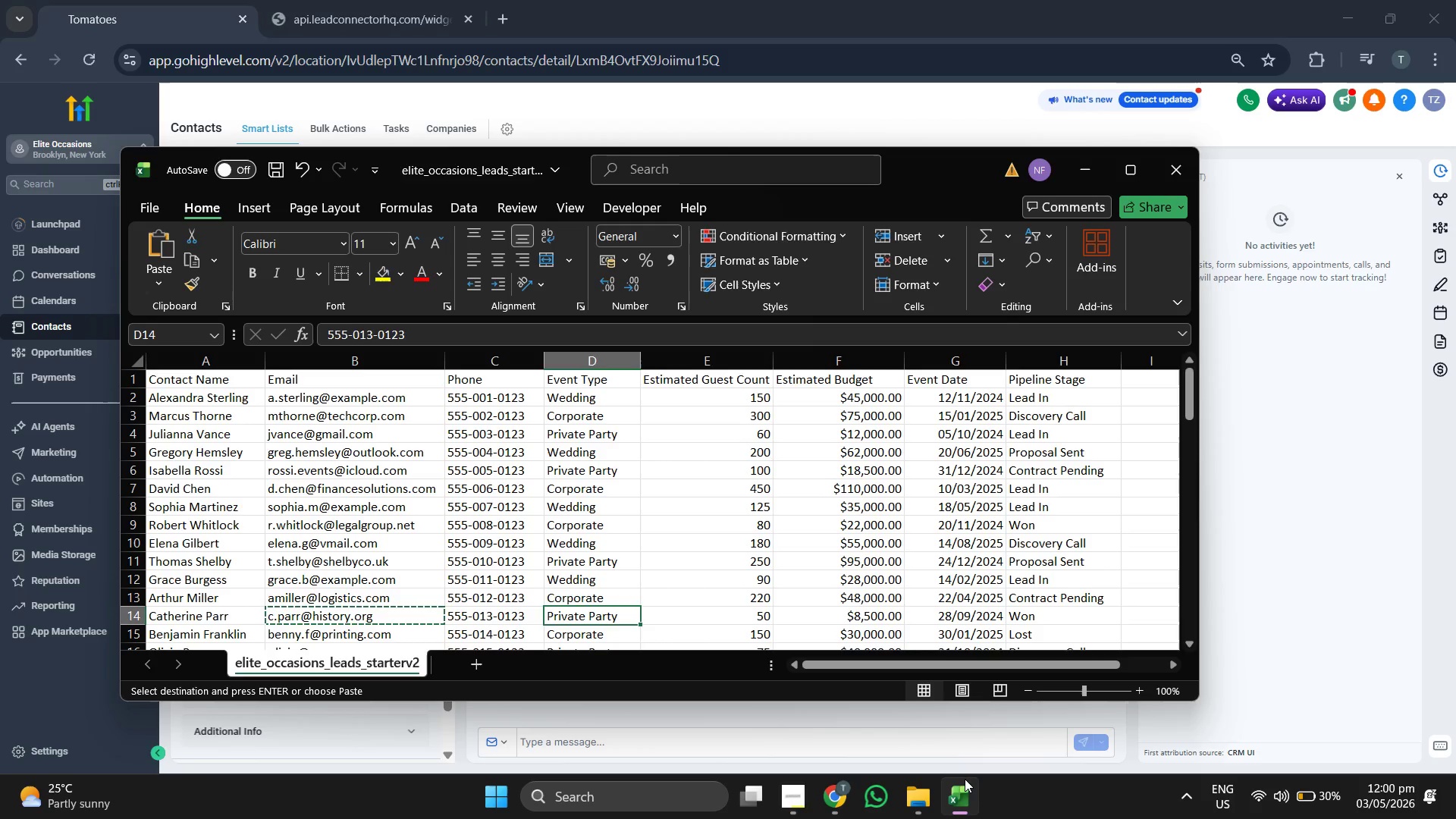 
key(ArrowRight)
 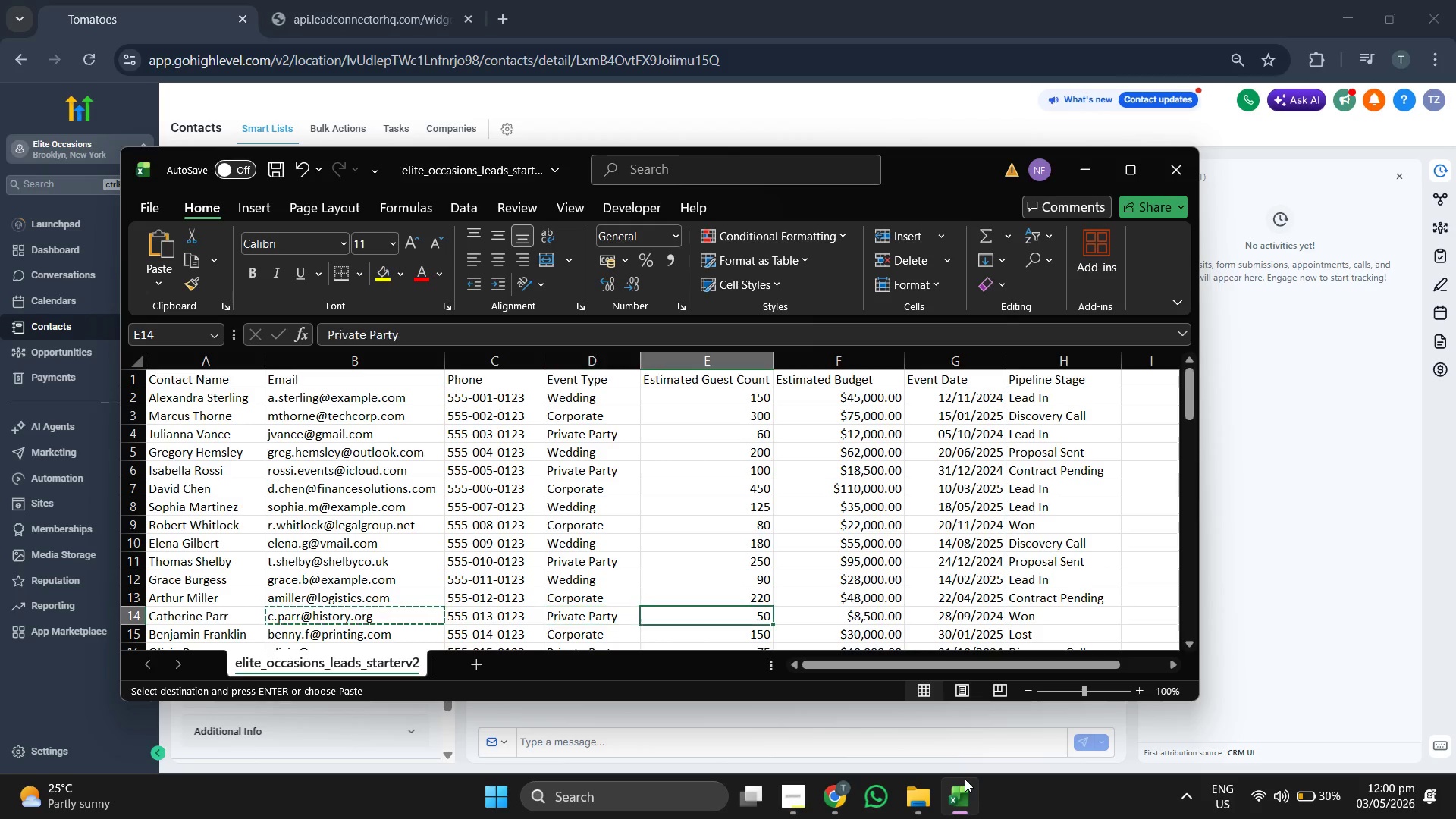 
key(ArrowRight)
 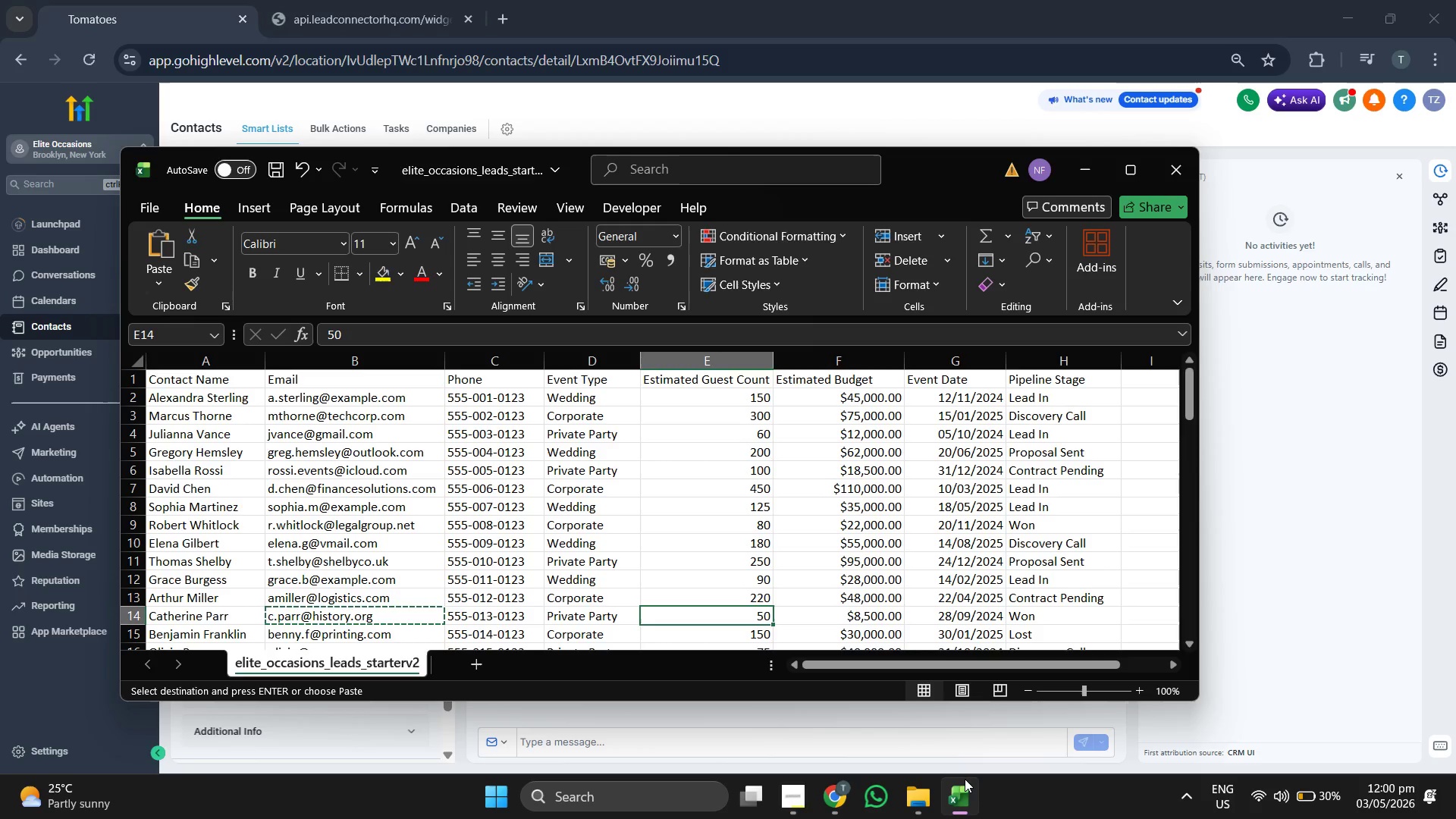 
key(Control+C)
 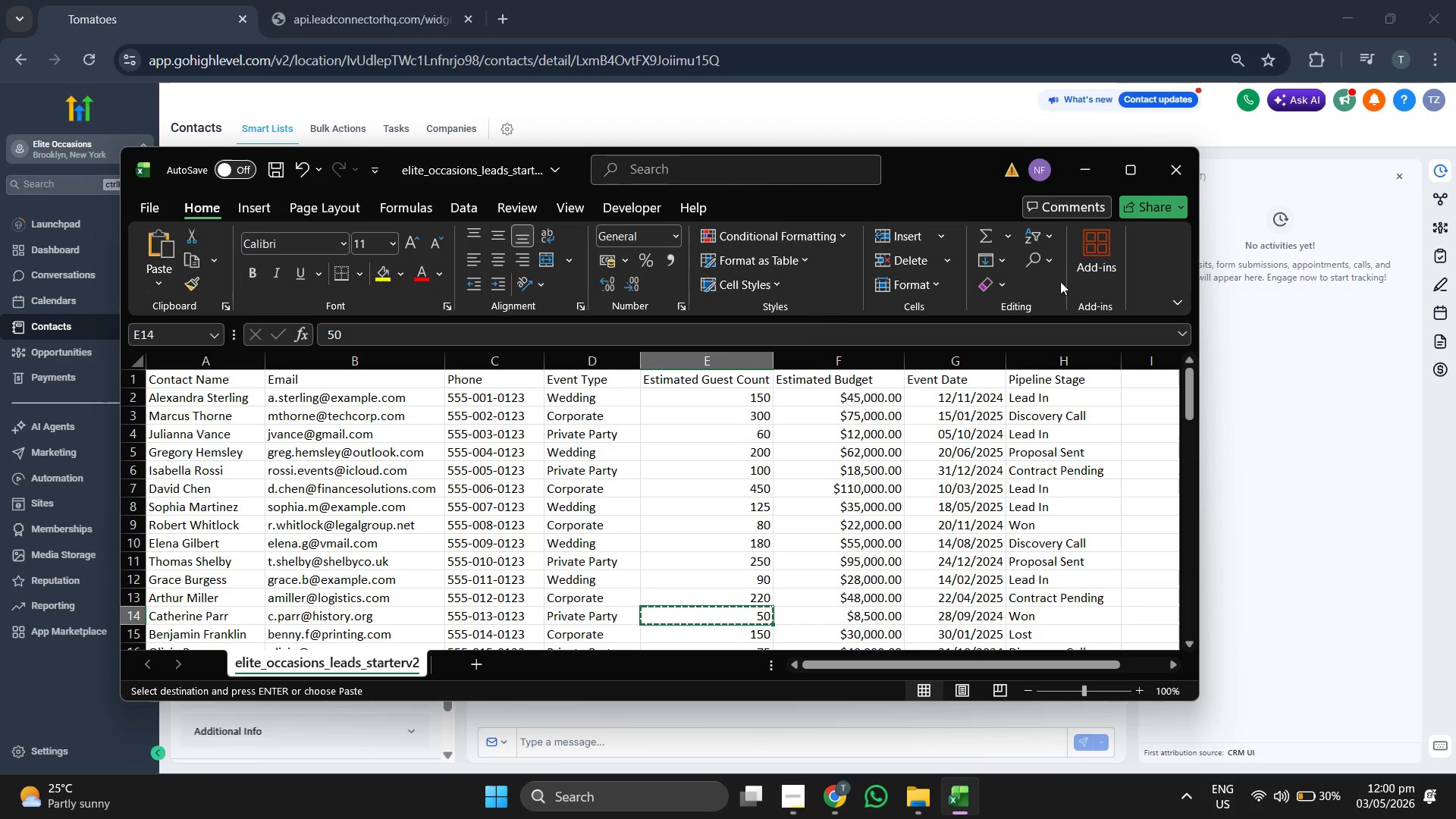 
left_click([1094, 176])
 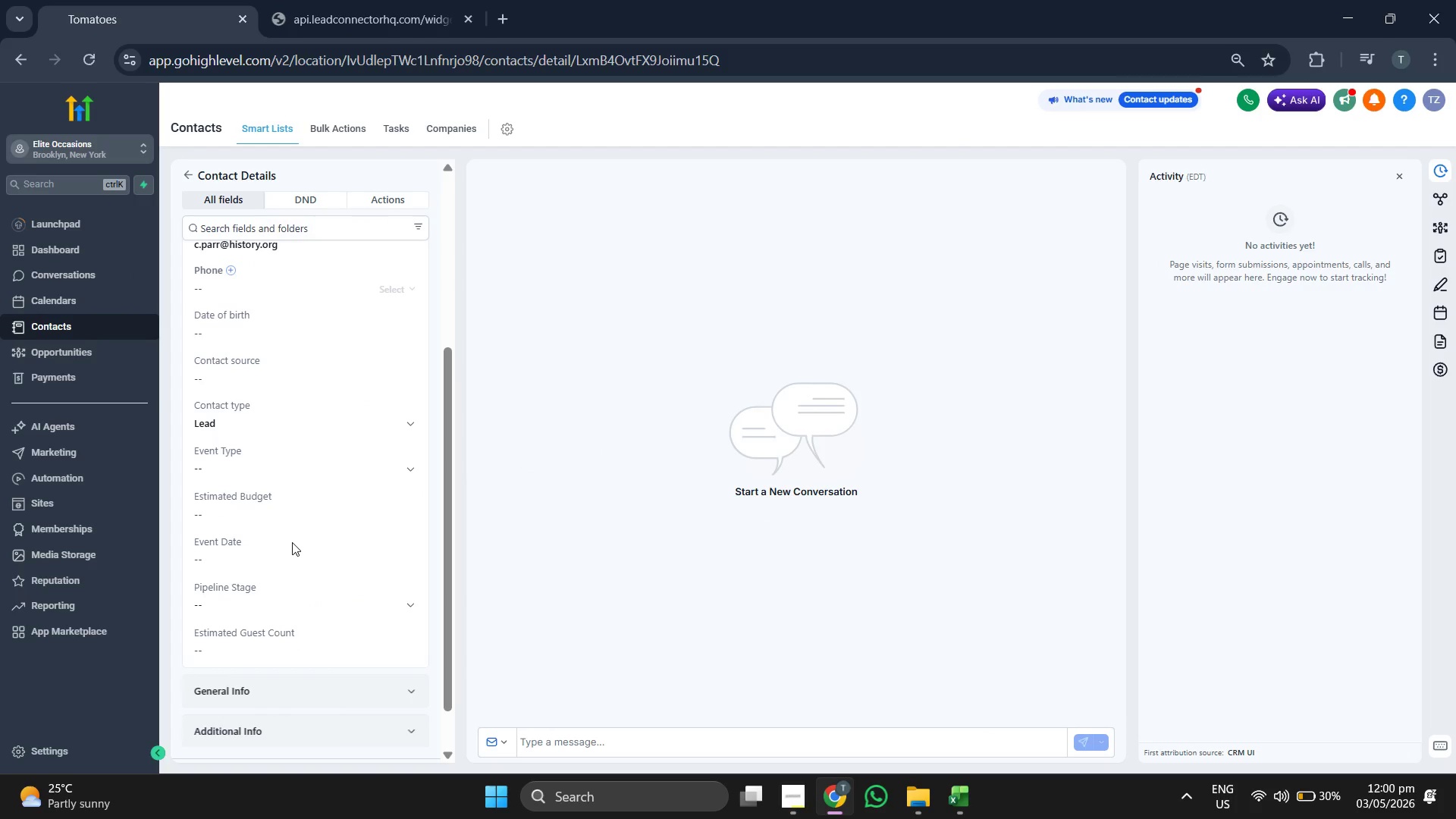 
left_click([295, 516])
 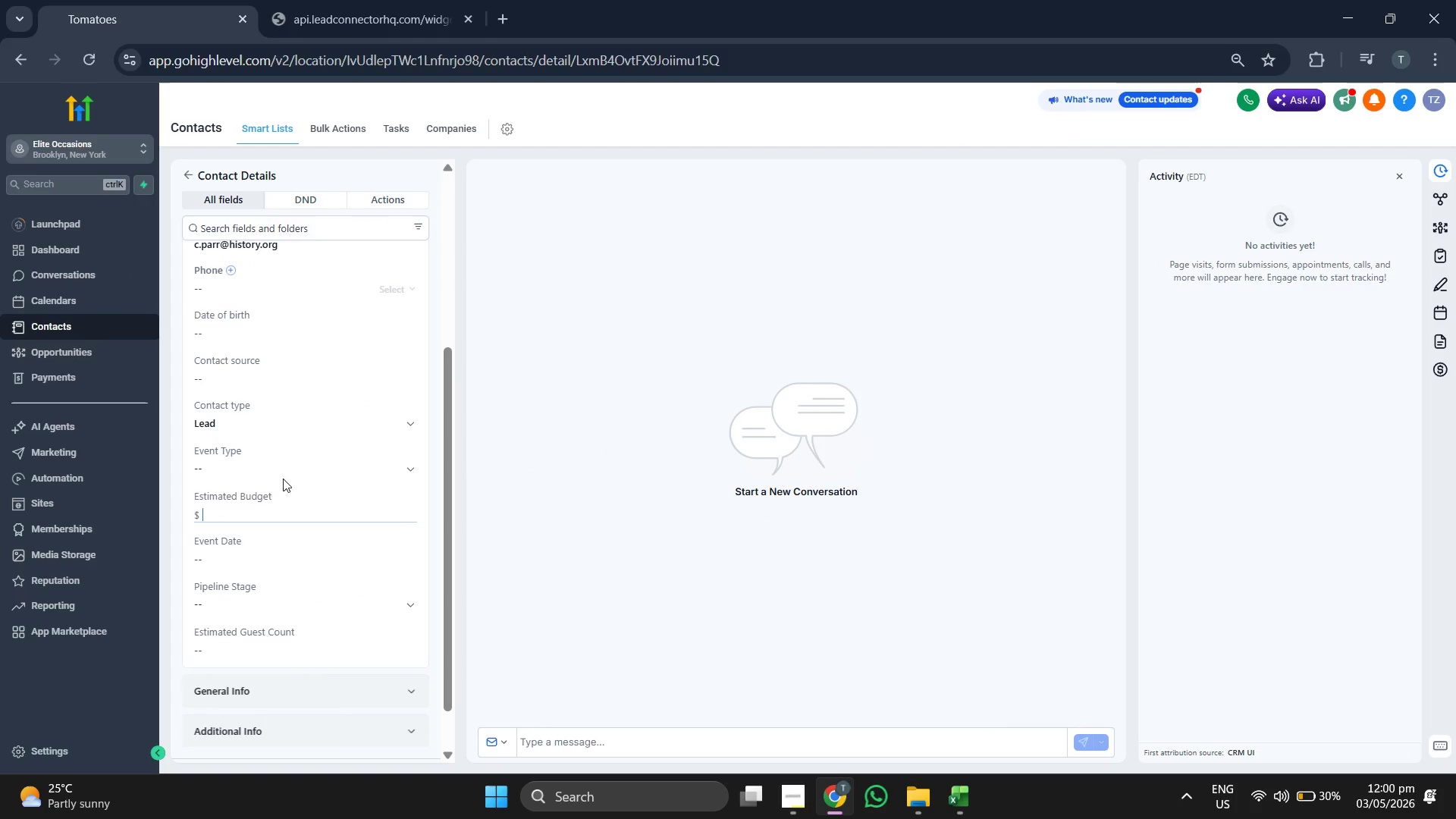 
left_click([281, 466])
 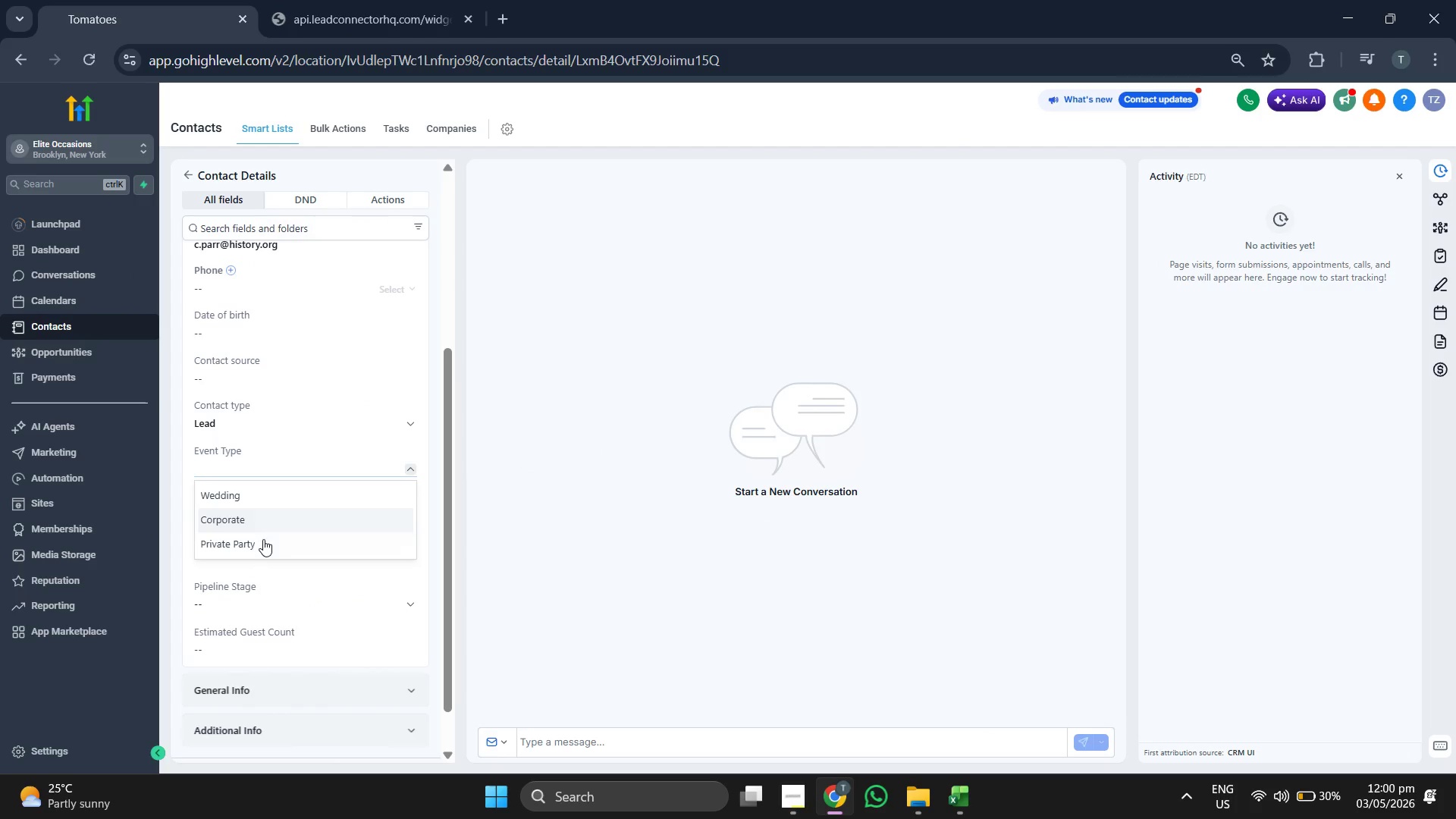 
left_click([263, 544])
 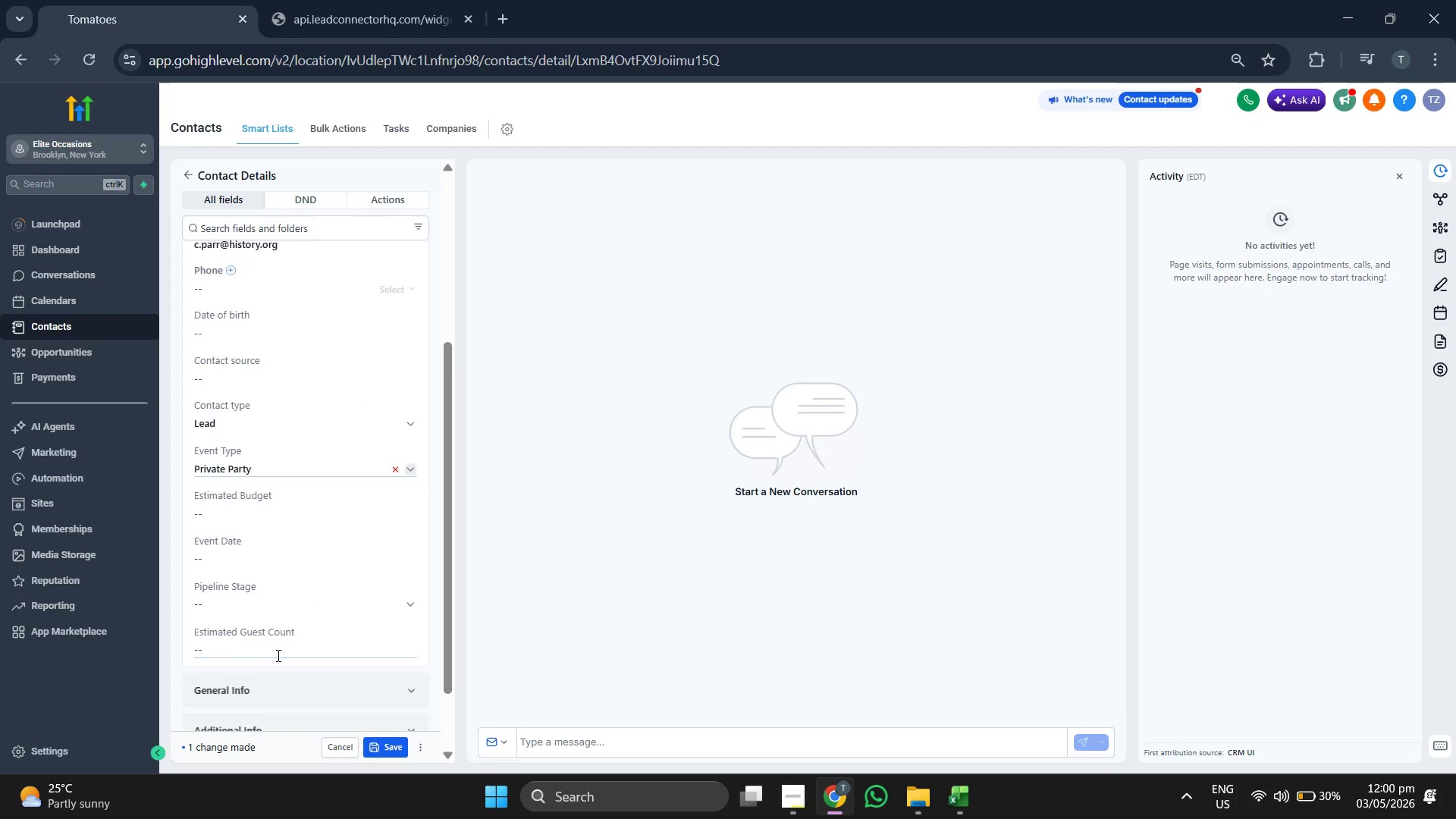 
left_click([278, 656])
 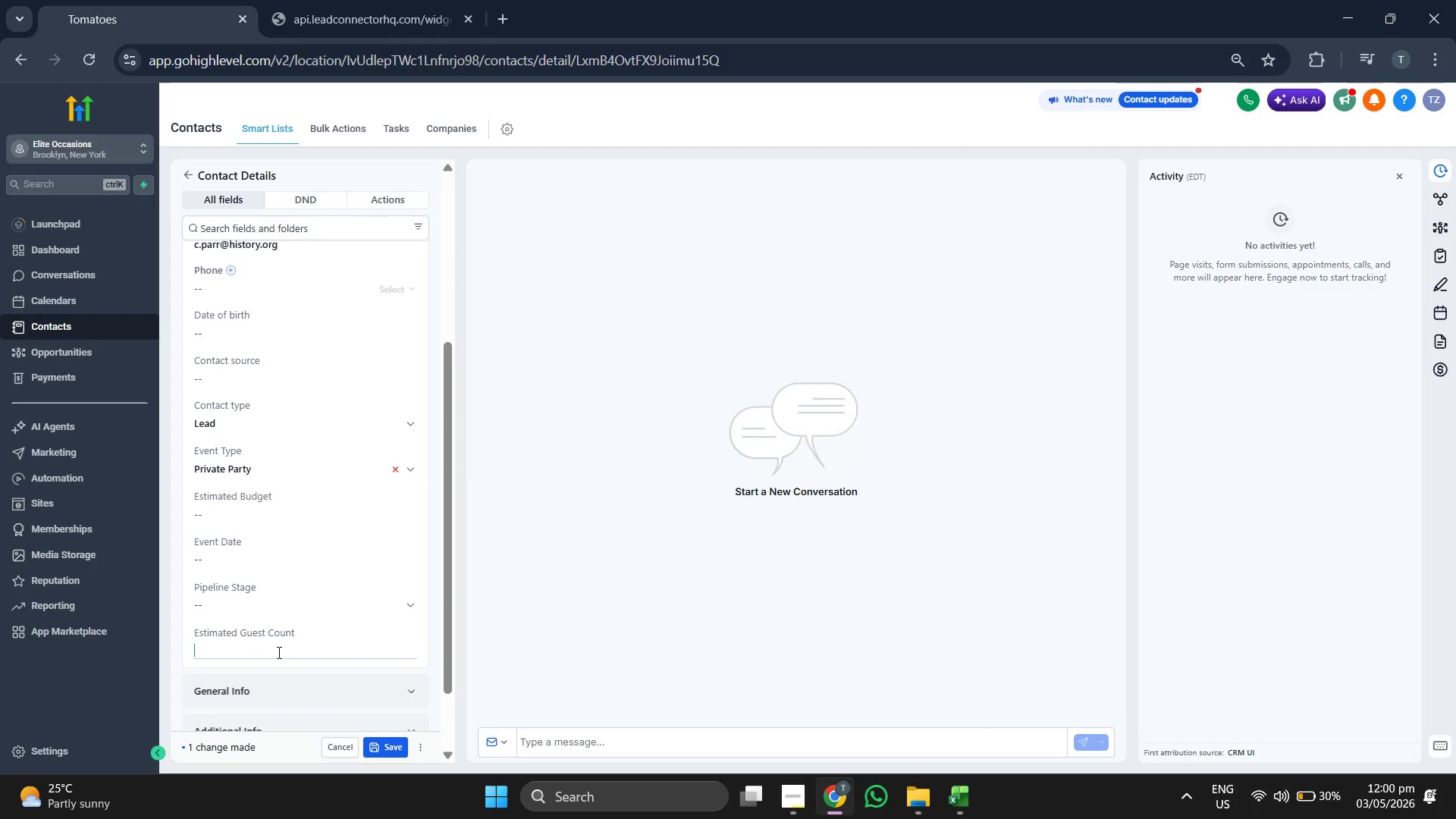 
key(Control+V)
 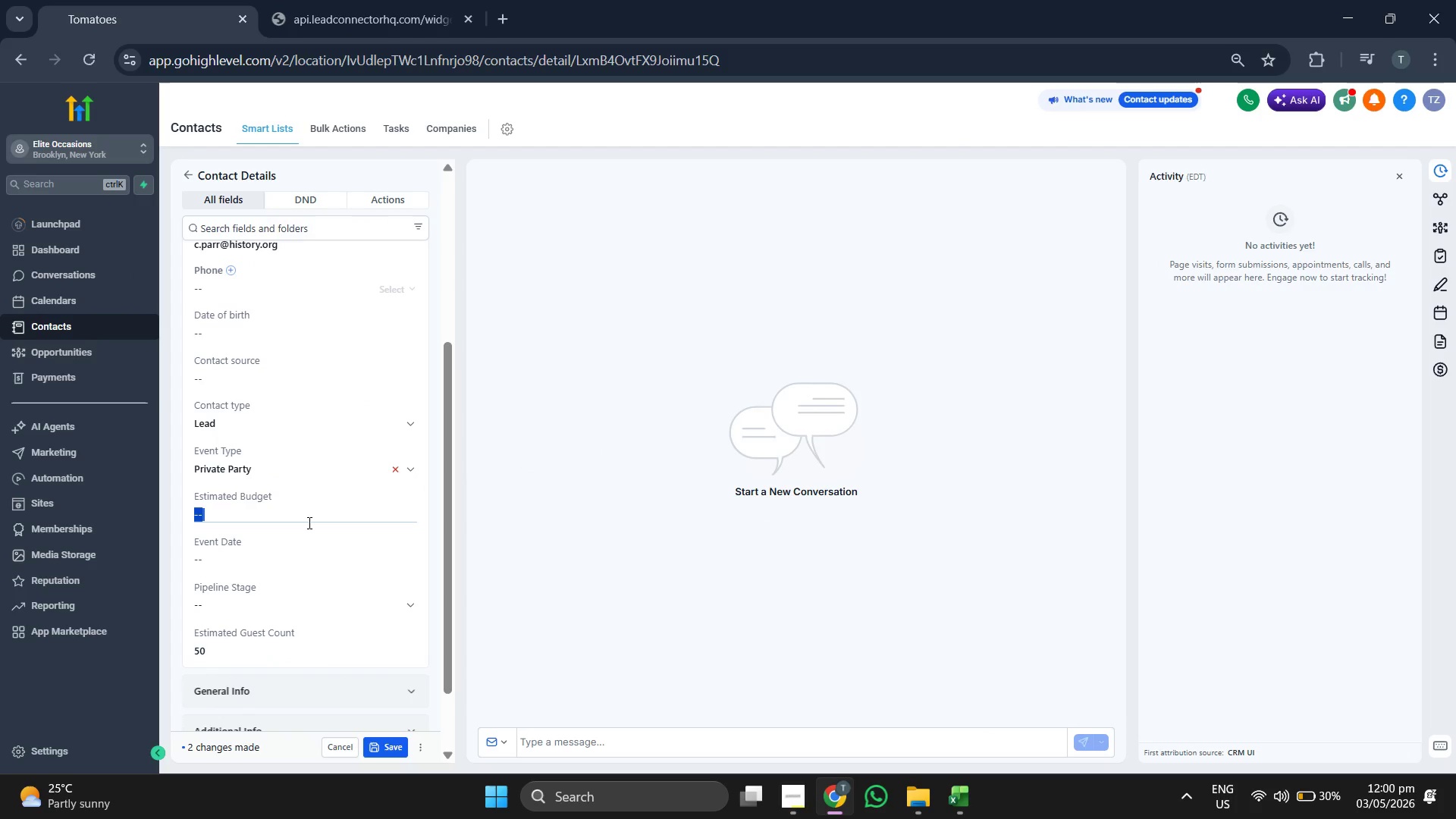 
left_click([308, 522])
 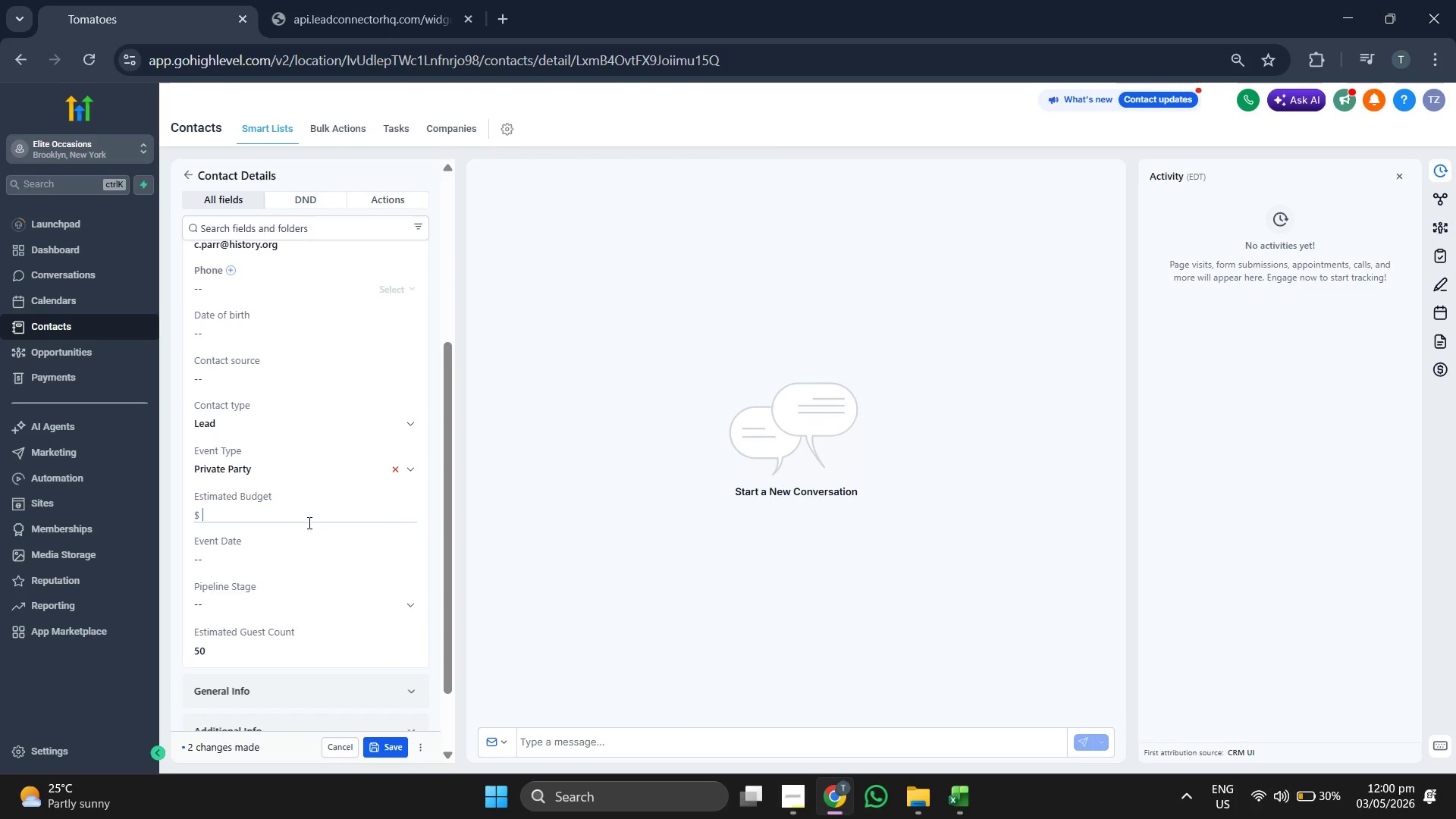 
type(8500)
 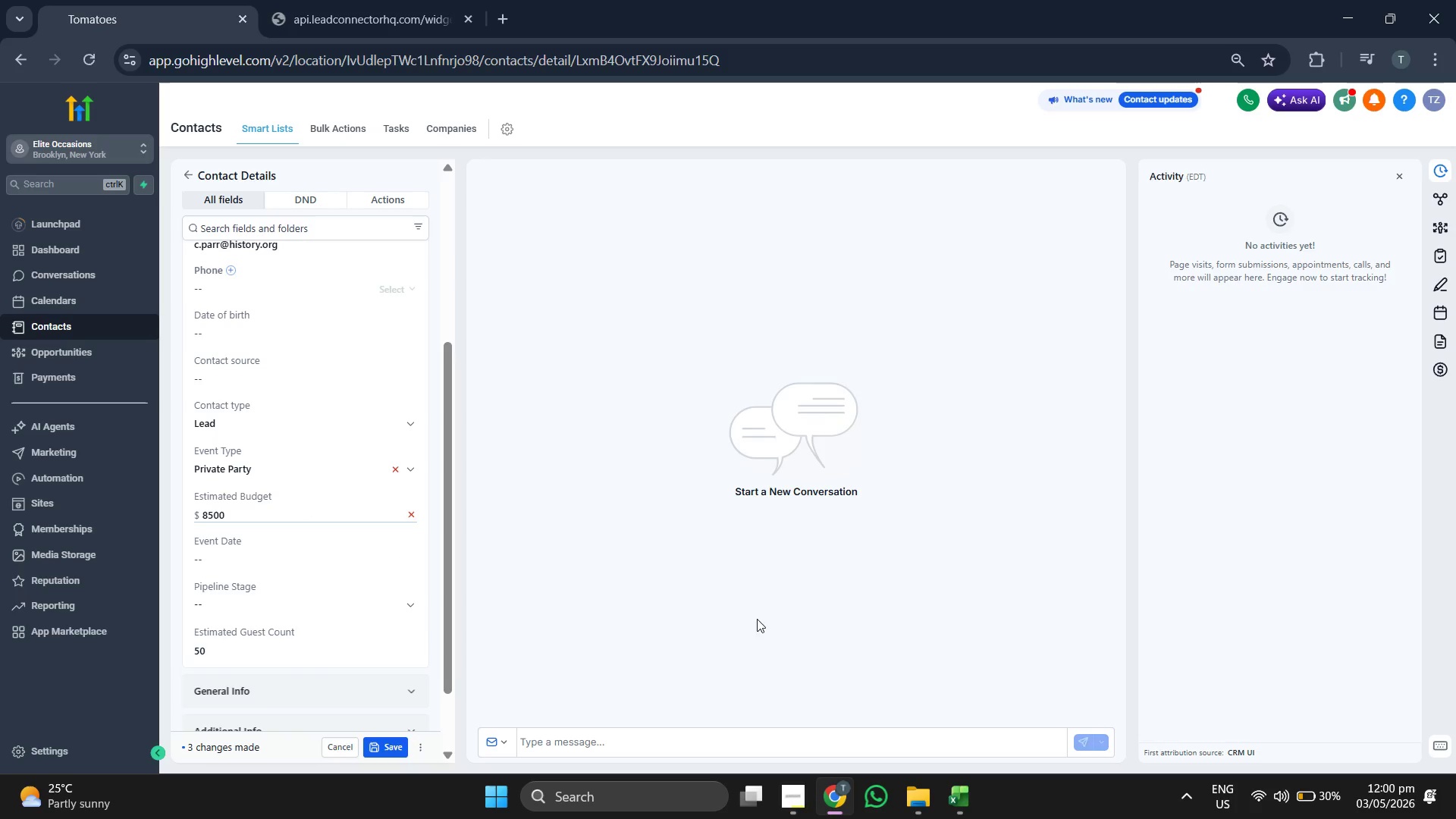 
left_click([956, 787])
 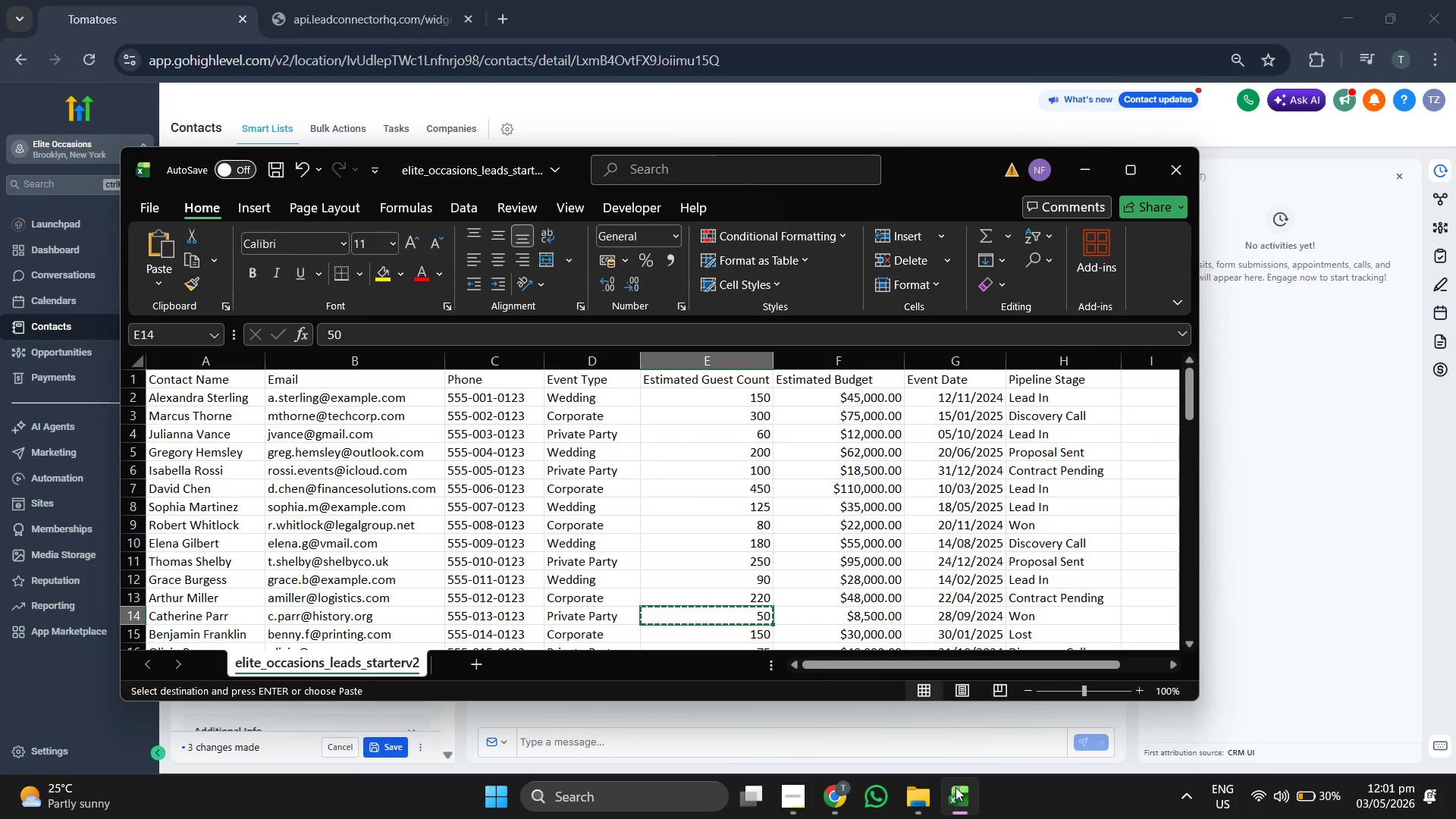 
left_click([956, 787])
 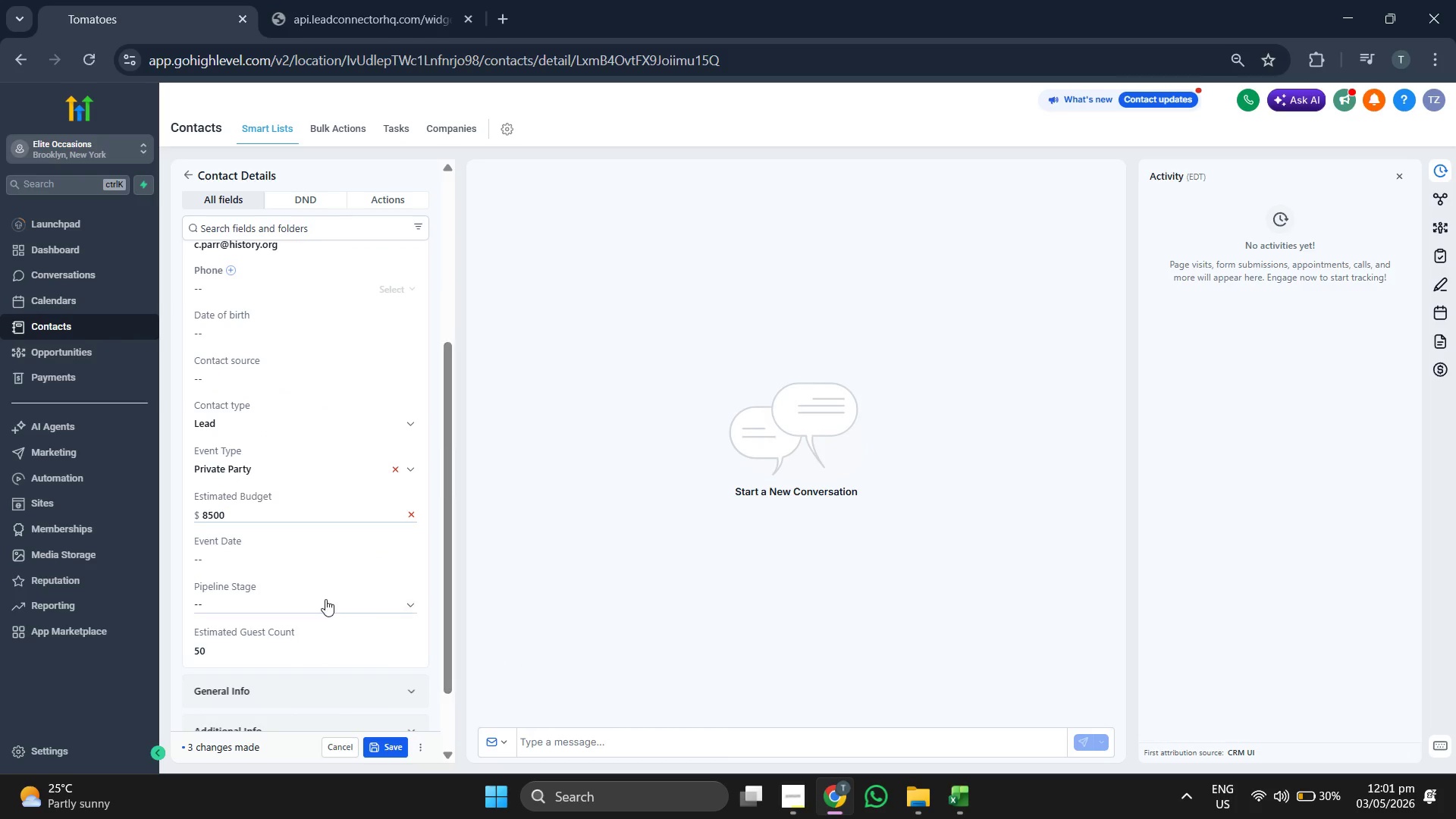 
left_click([322, 598])
 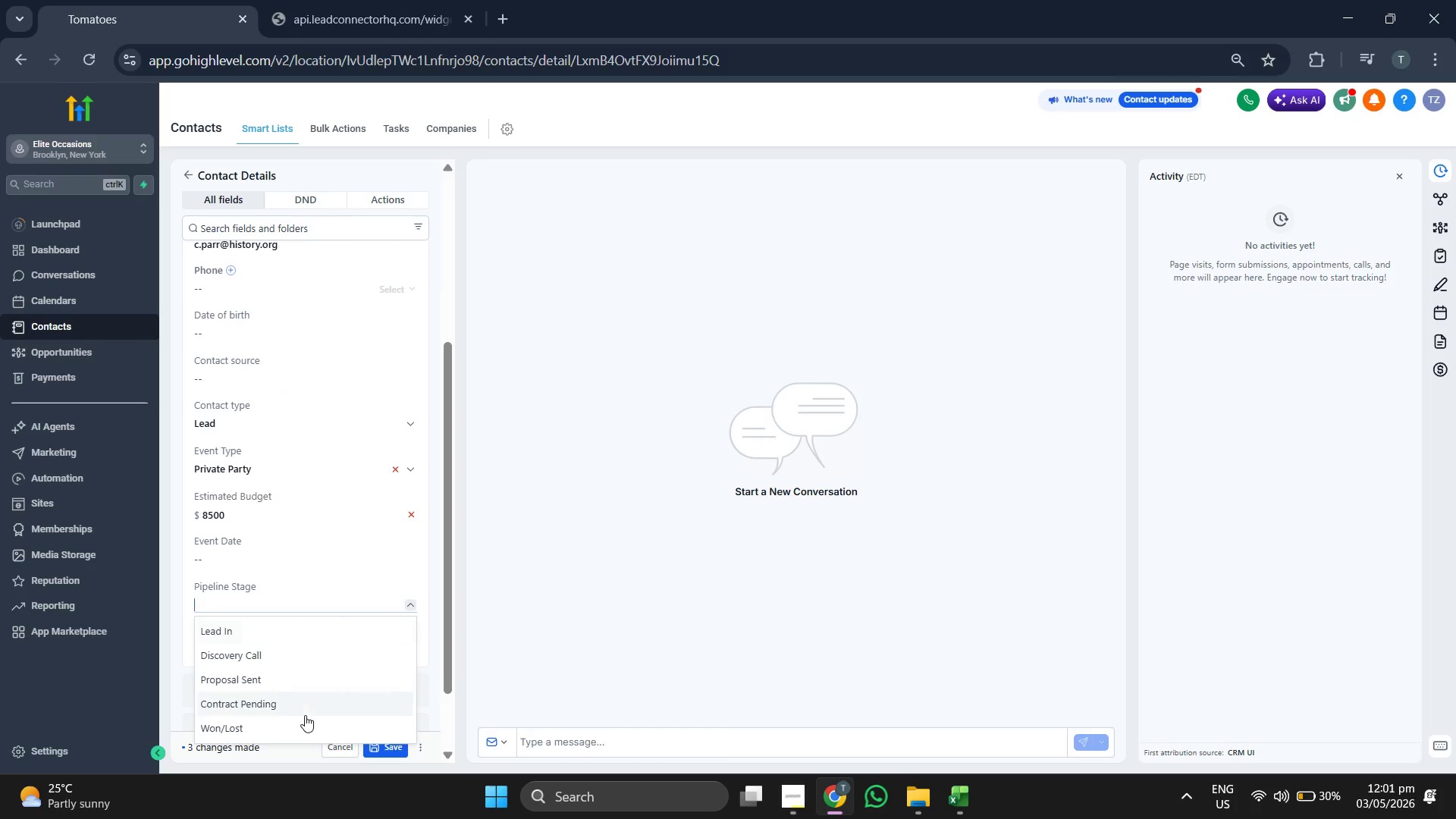 
left_click([303, 729])
 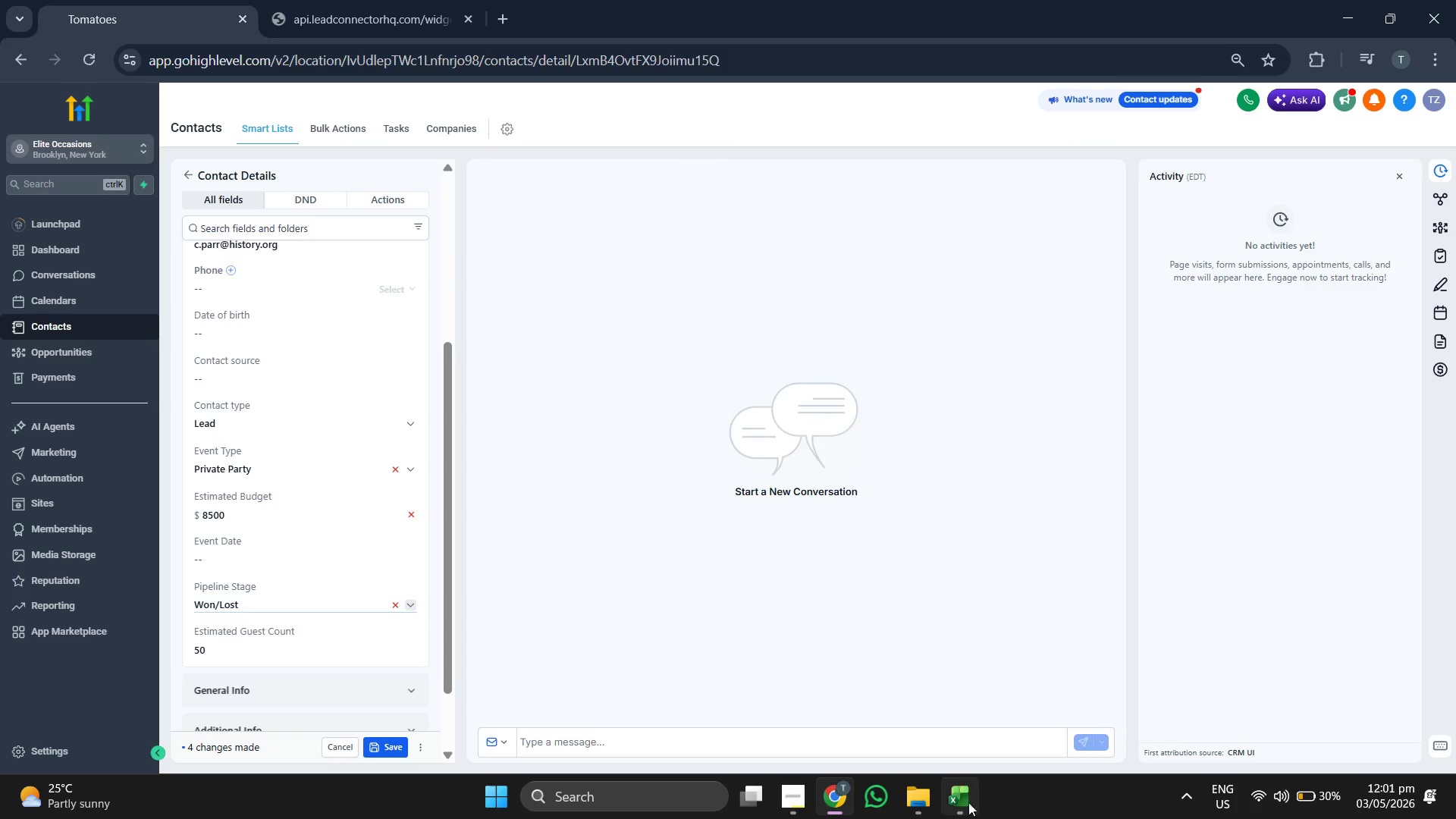 
left_click([966, 807])
 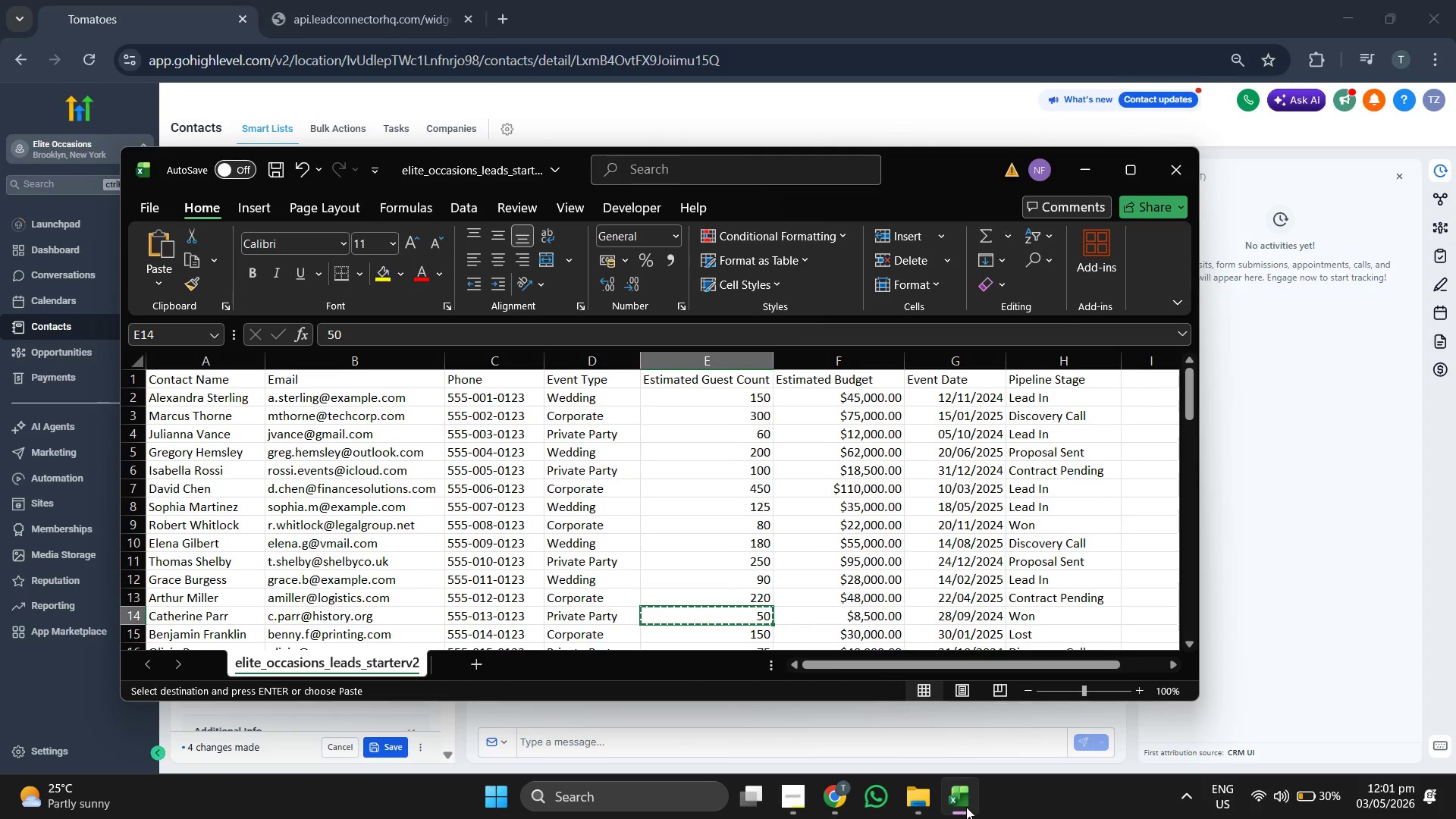 
wait(8.5)
 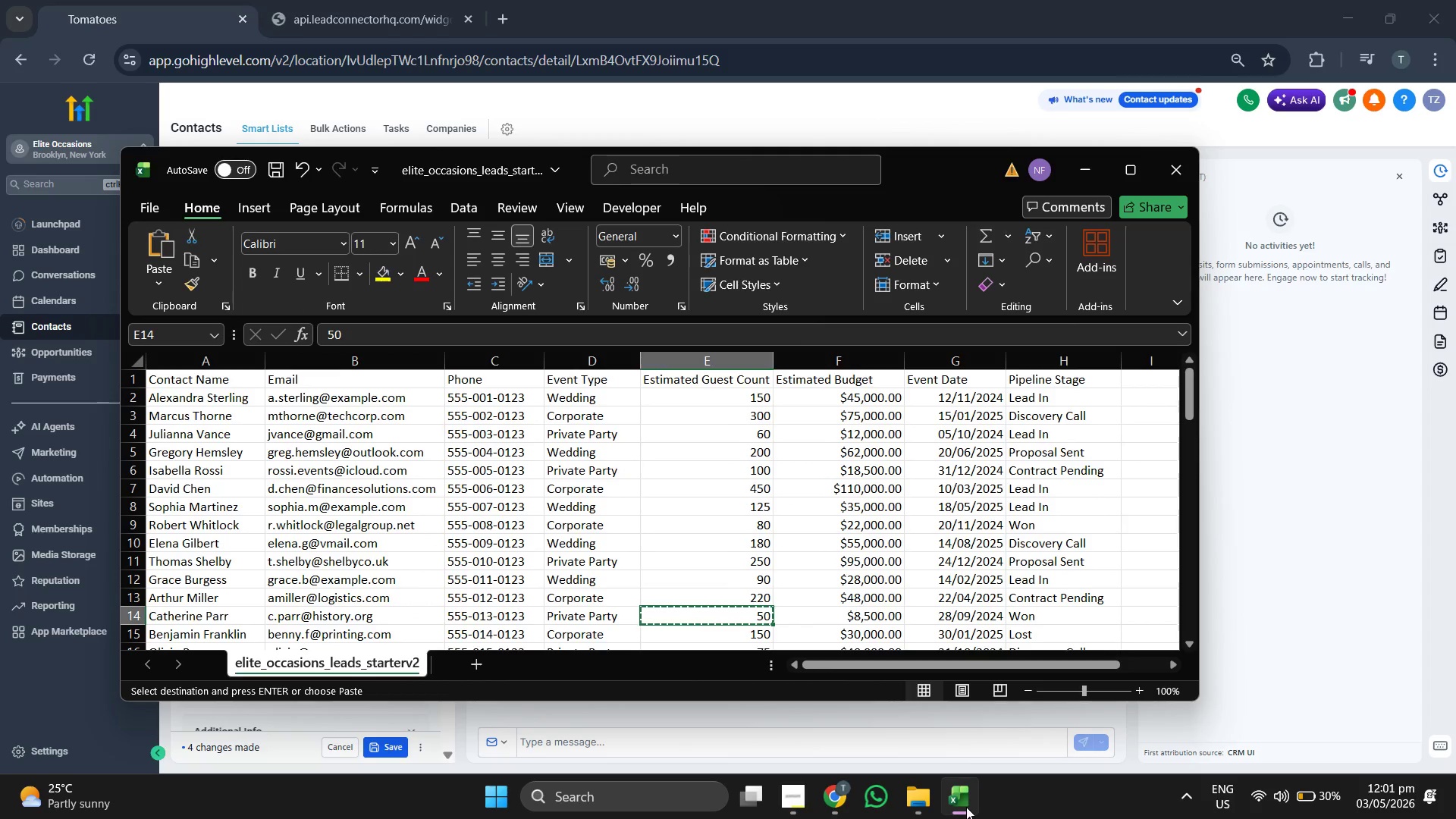 
left_click([966, 807])
 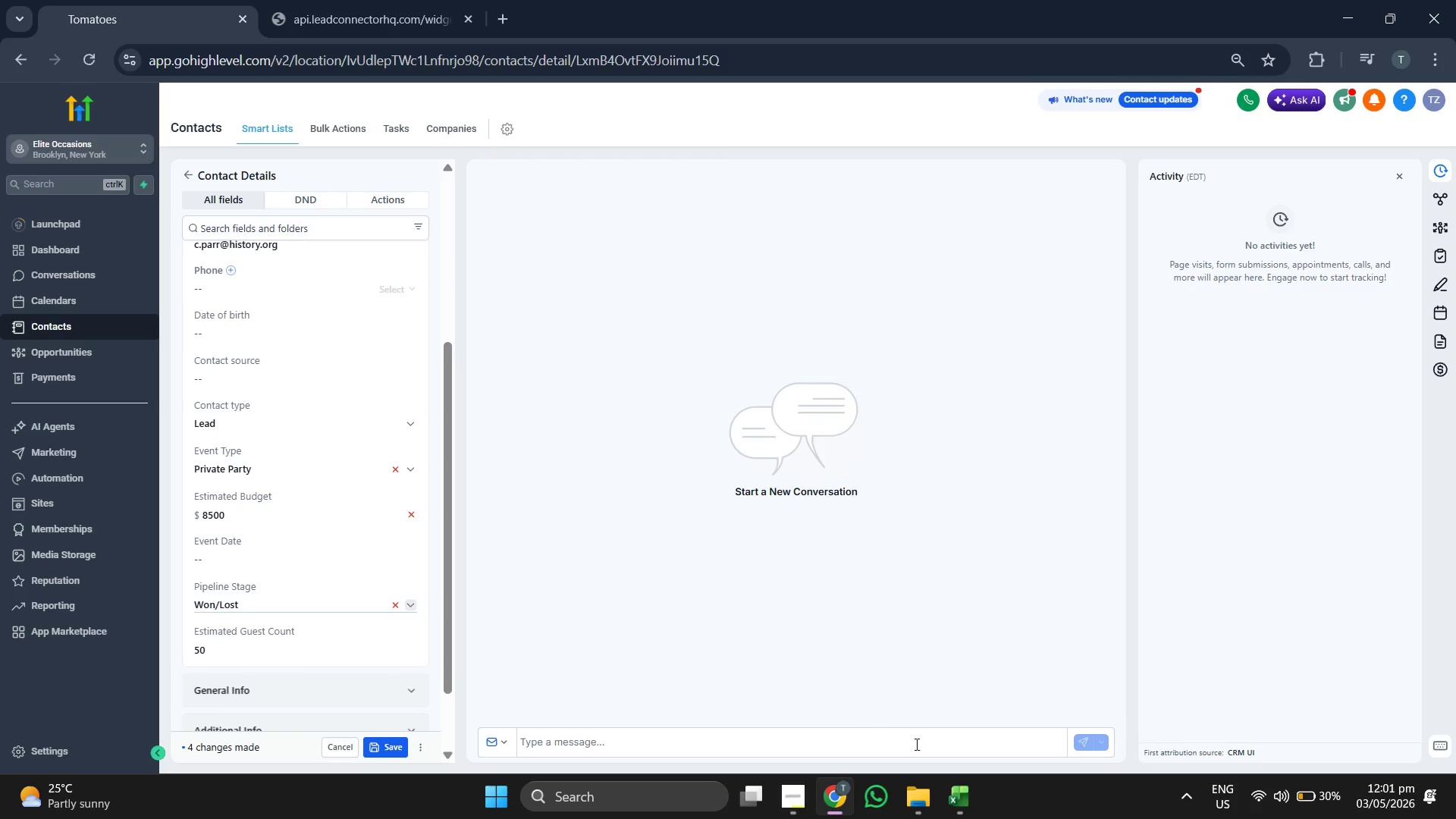 
left_click([952, 786])
 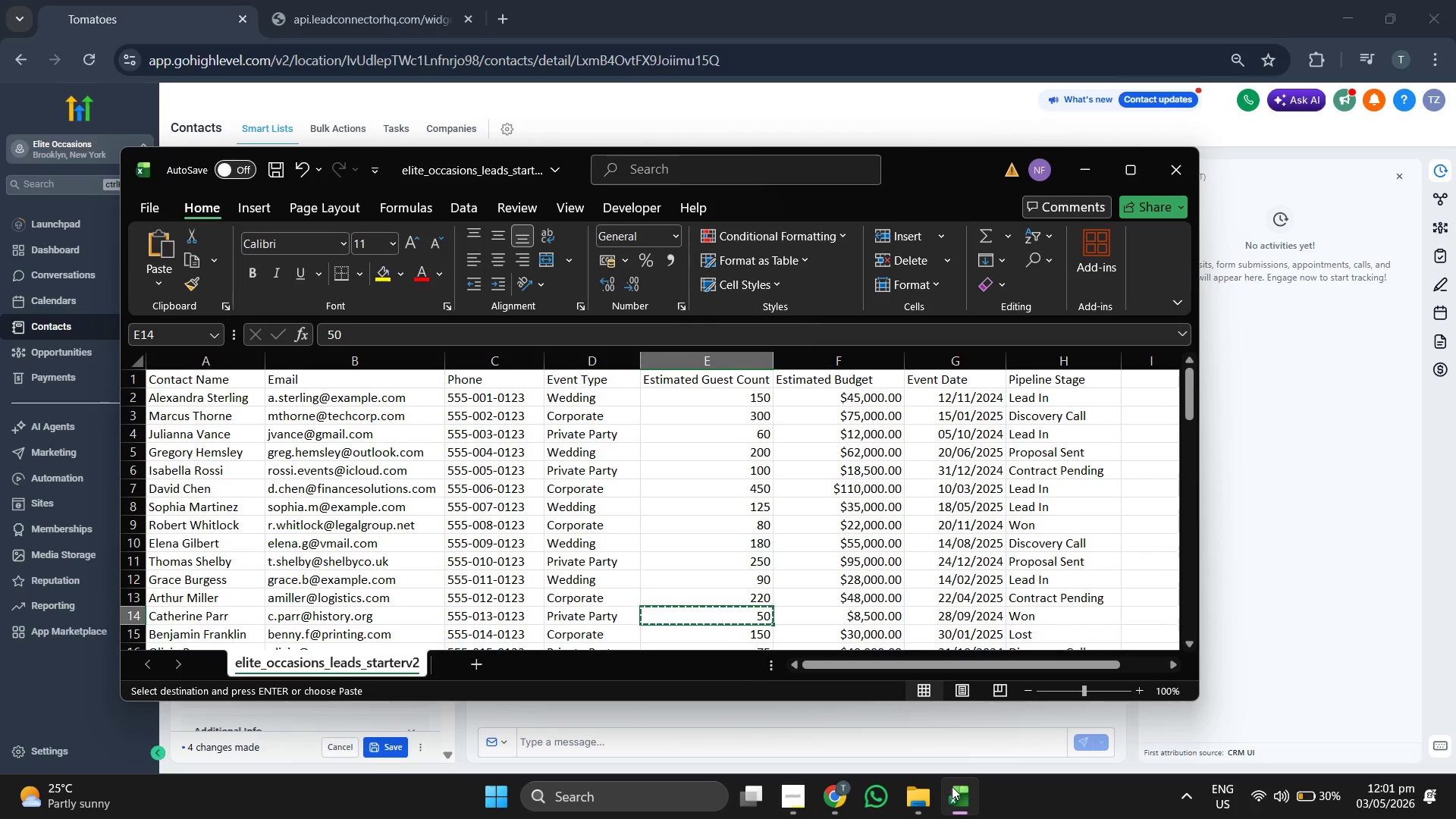 
left_click([952, 786])
 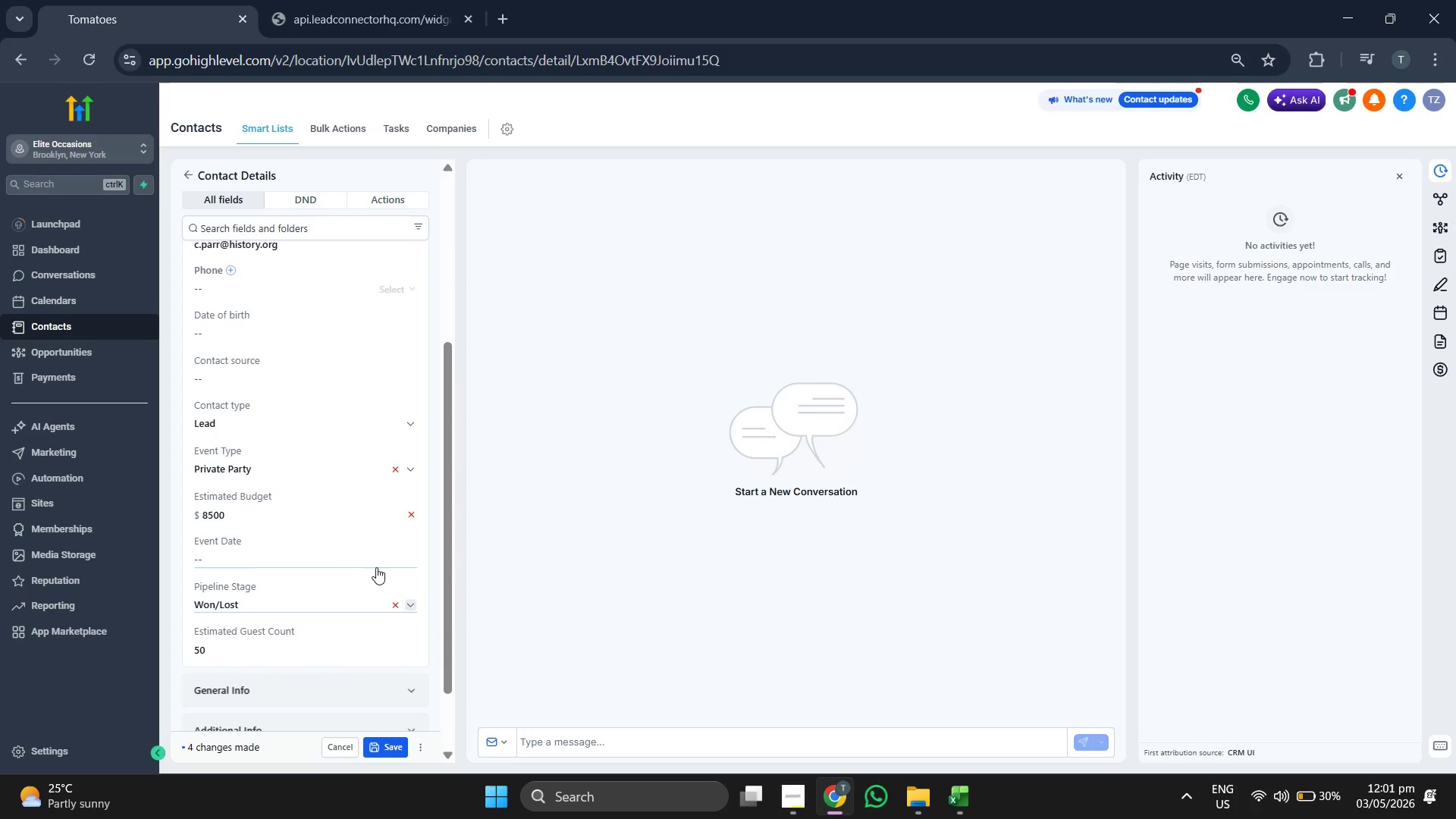 
left_click([362, 563])
 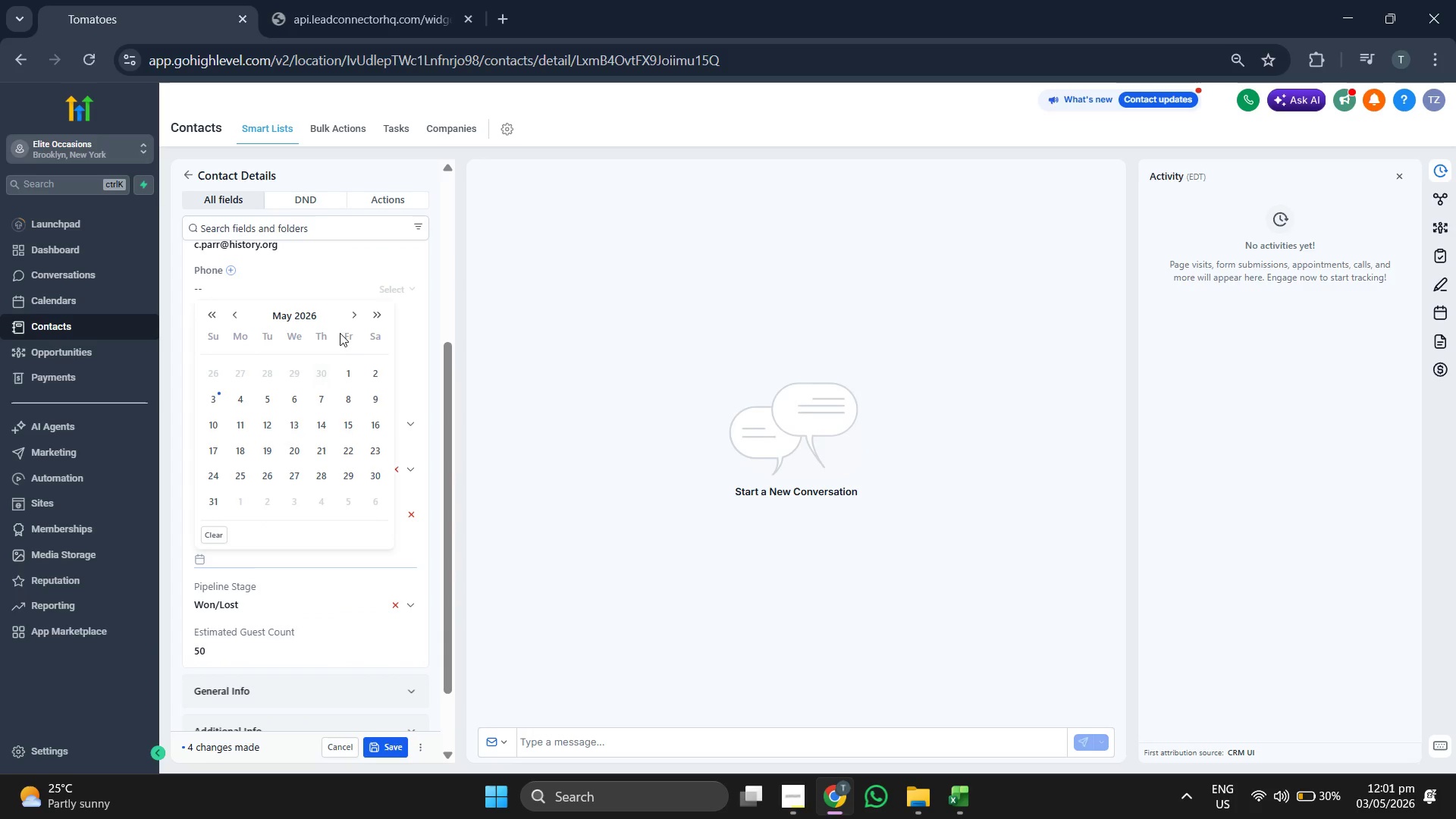 
left_click([296, 311])
 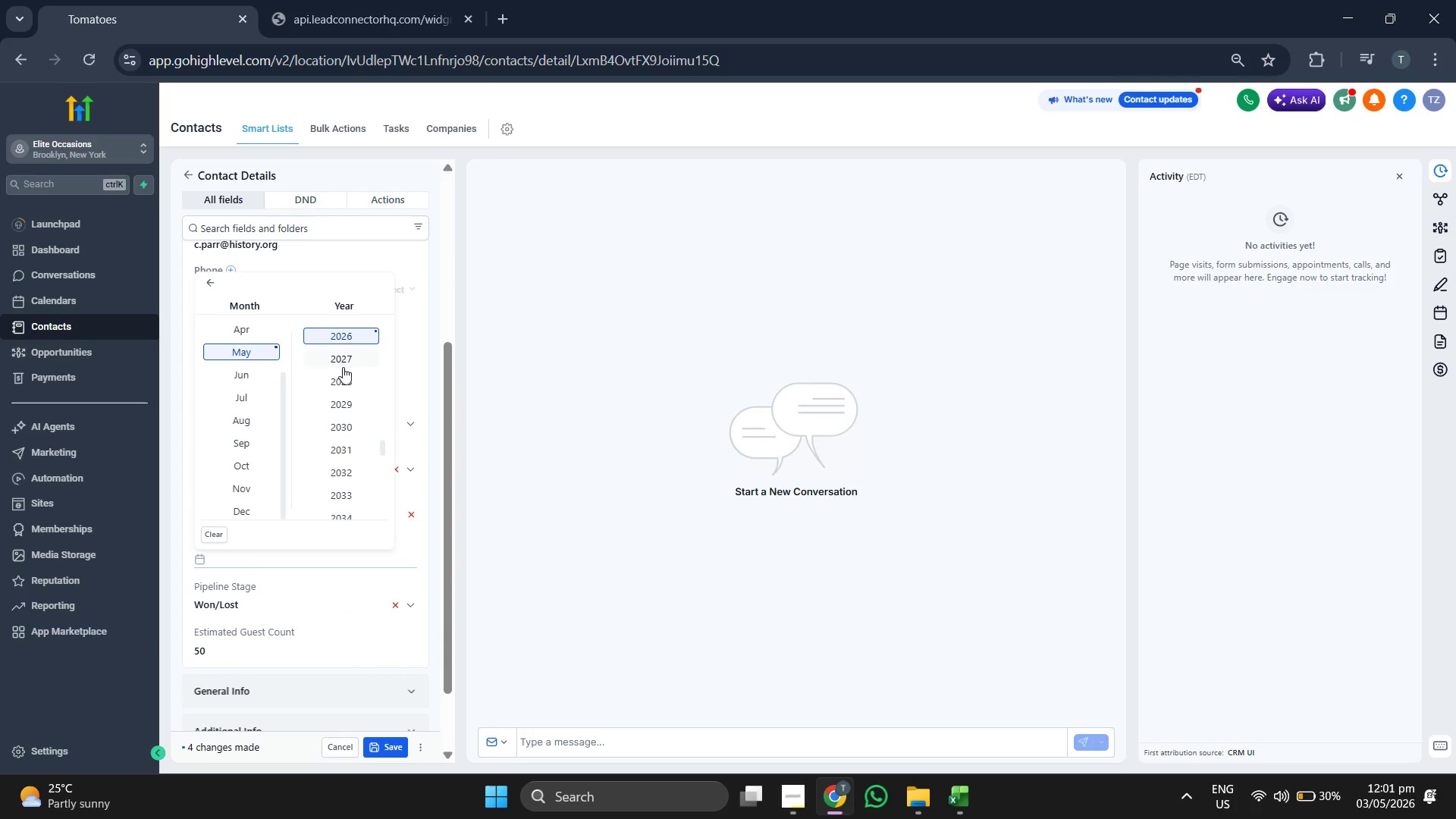 
scroll: coordinate [343, 368], scroll_direction: up, amount: 1.0
 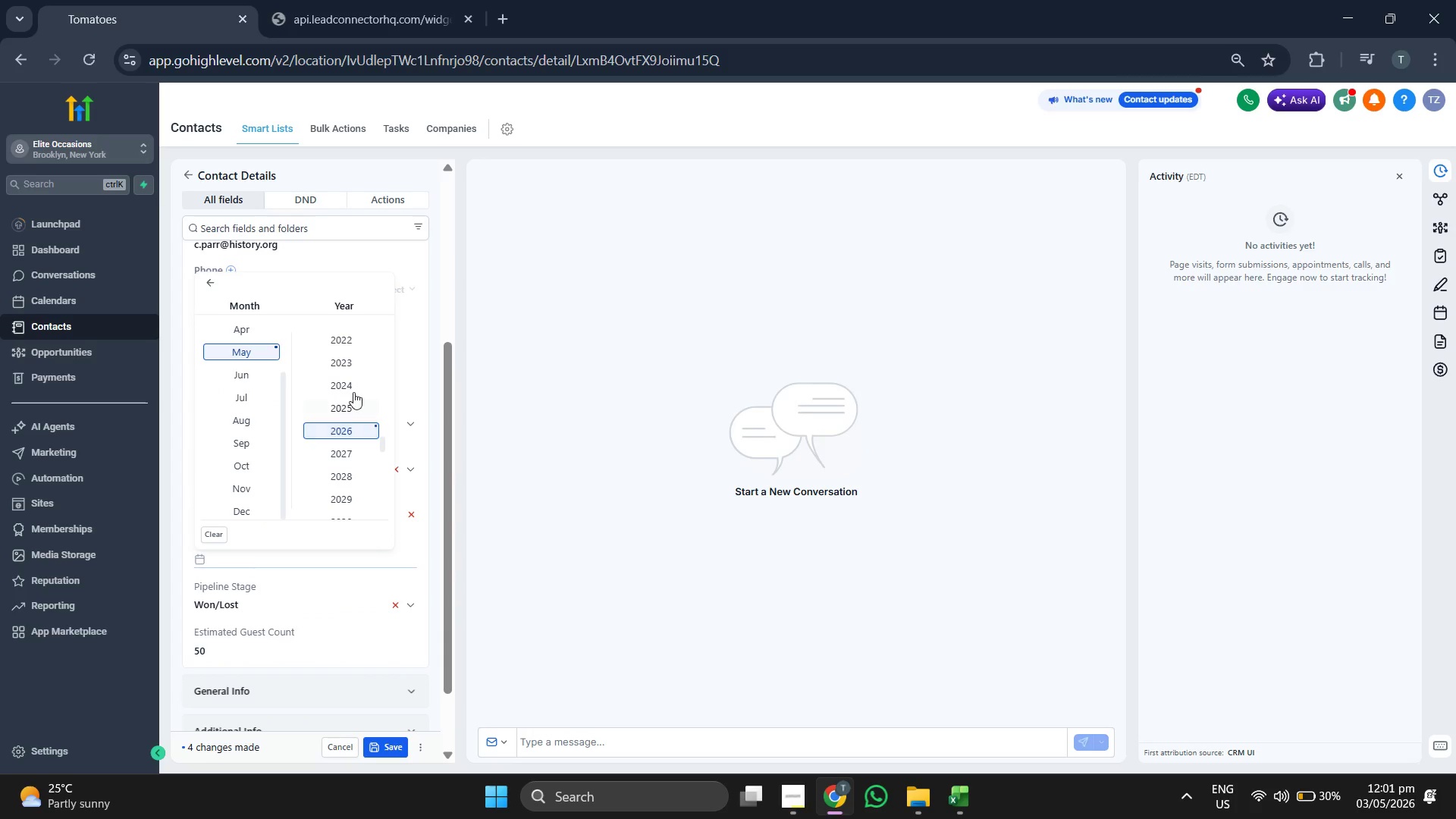 
left_click([353, 389])
 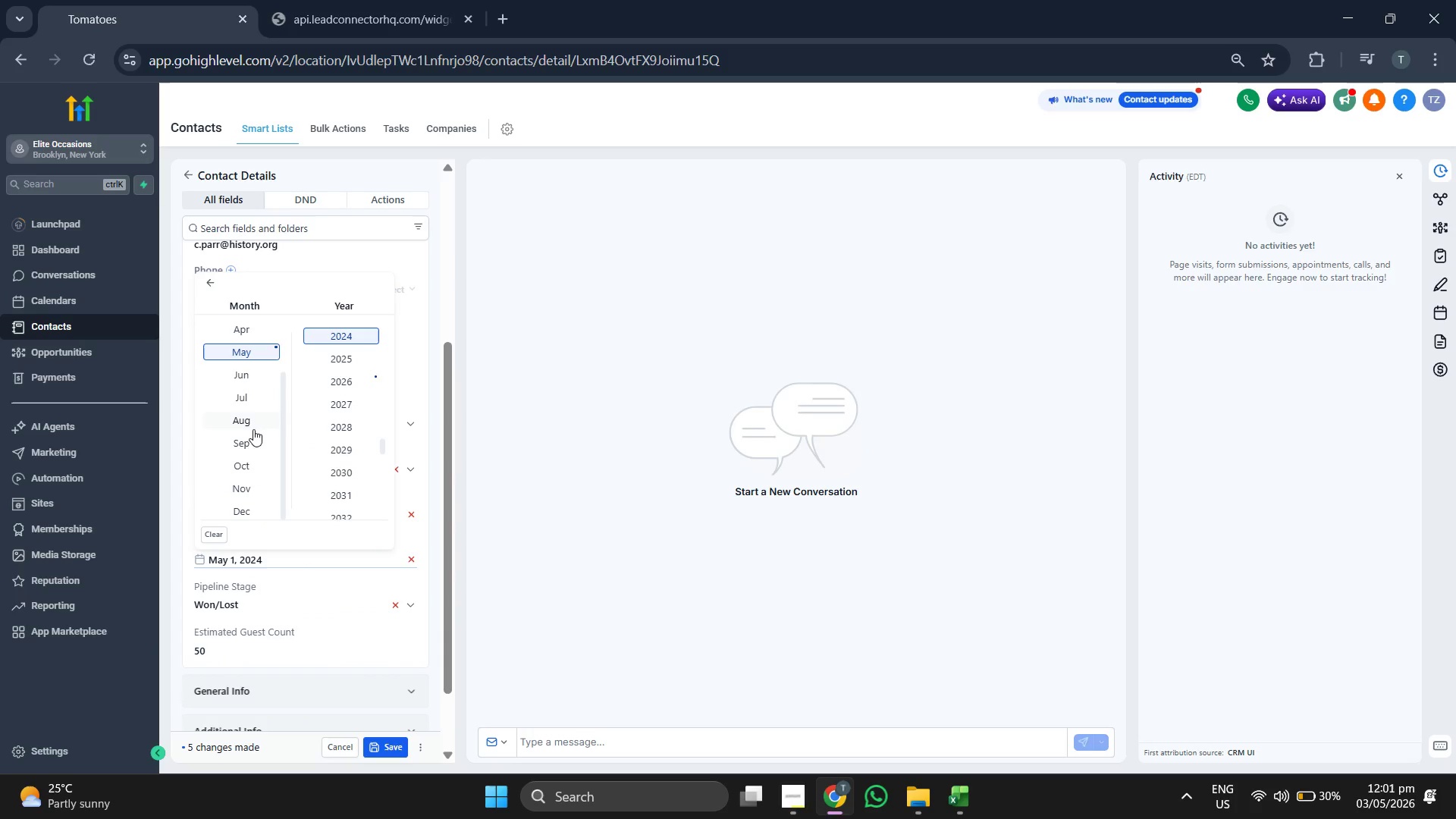 
left_click([253, 424])
 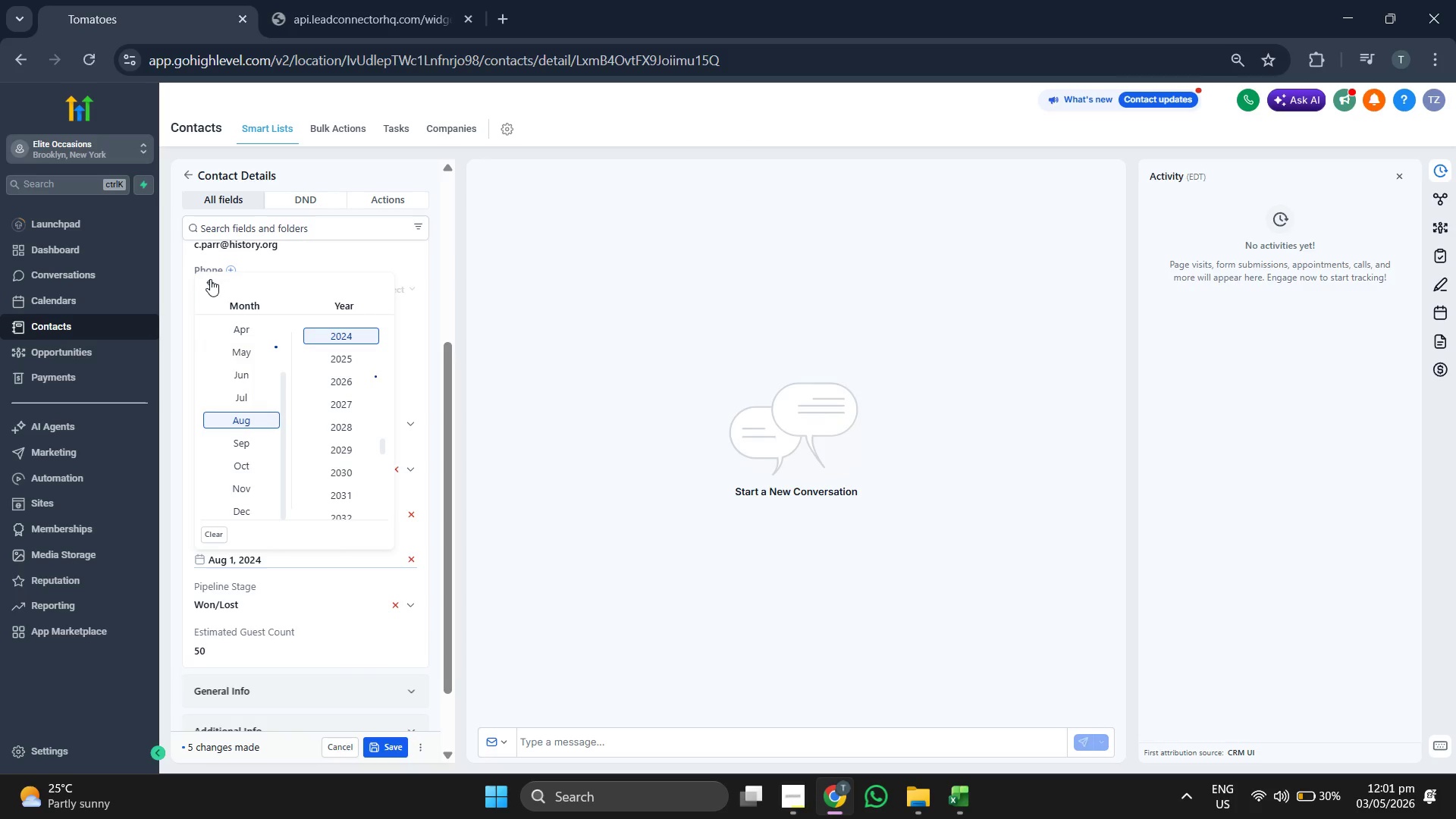 
left_click([210, 279])
 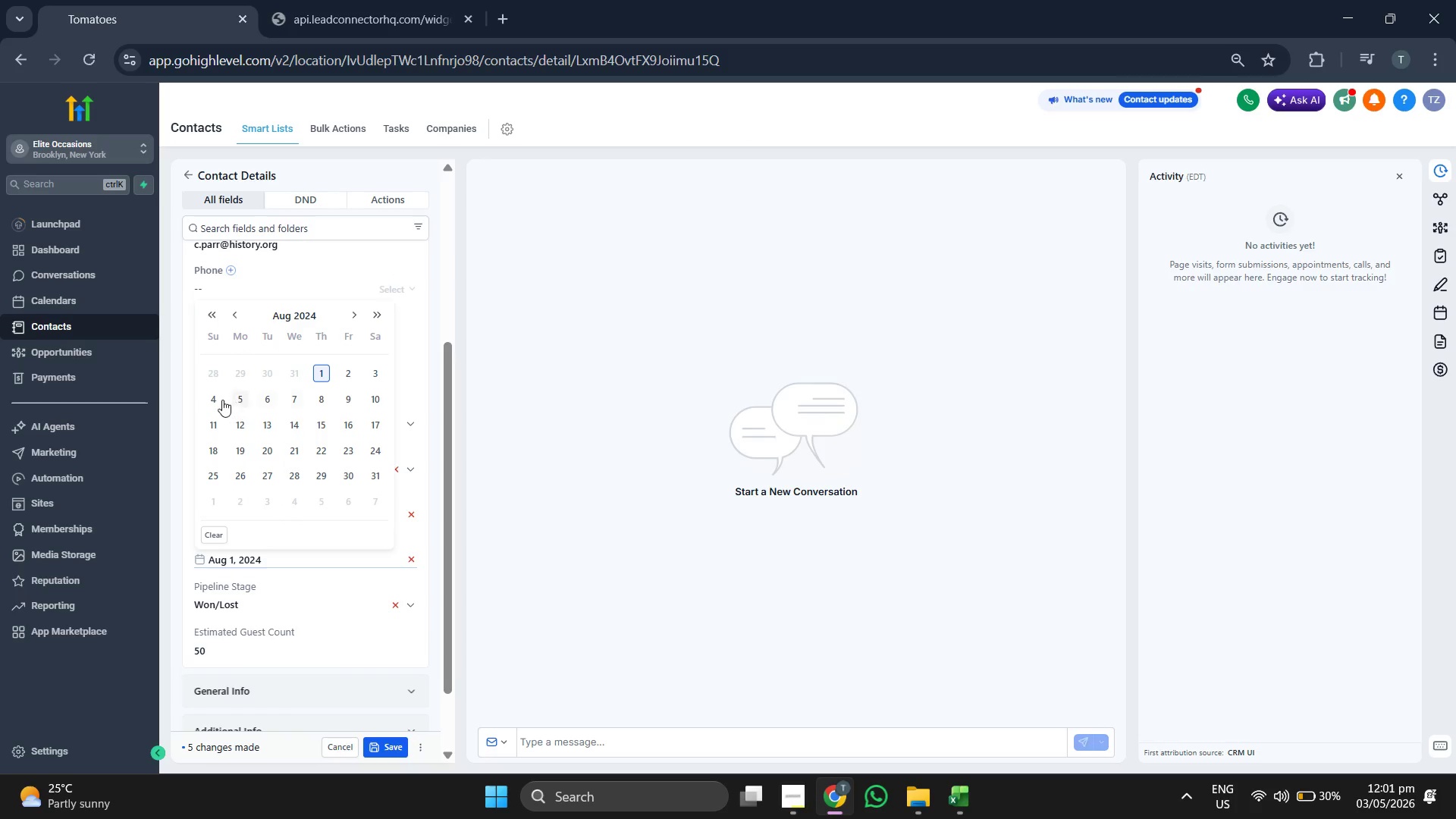 
left_click([240, 400])
 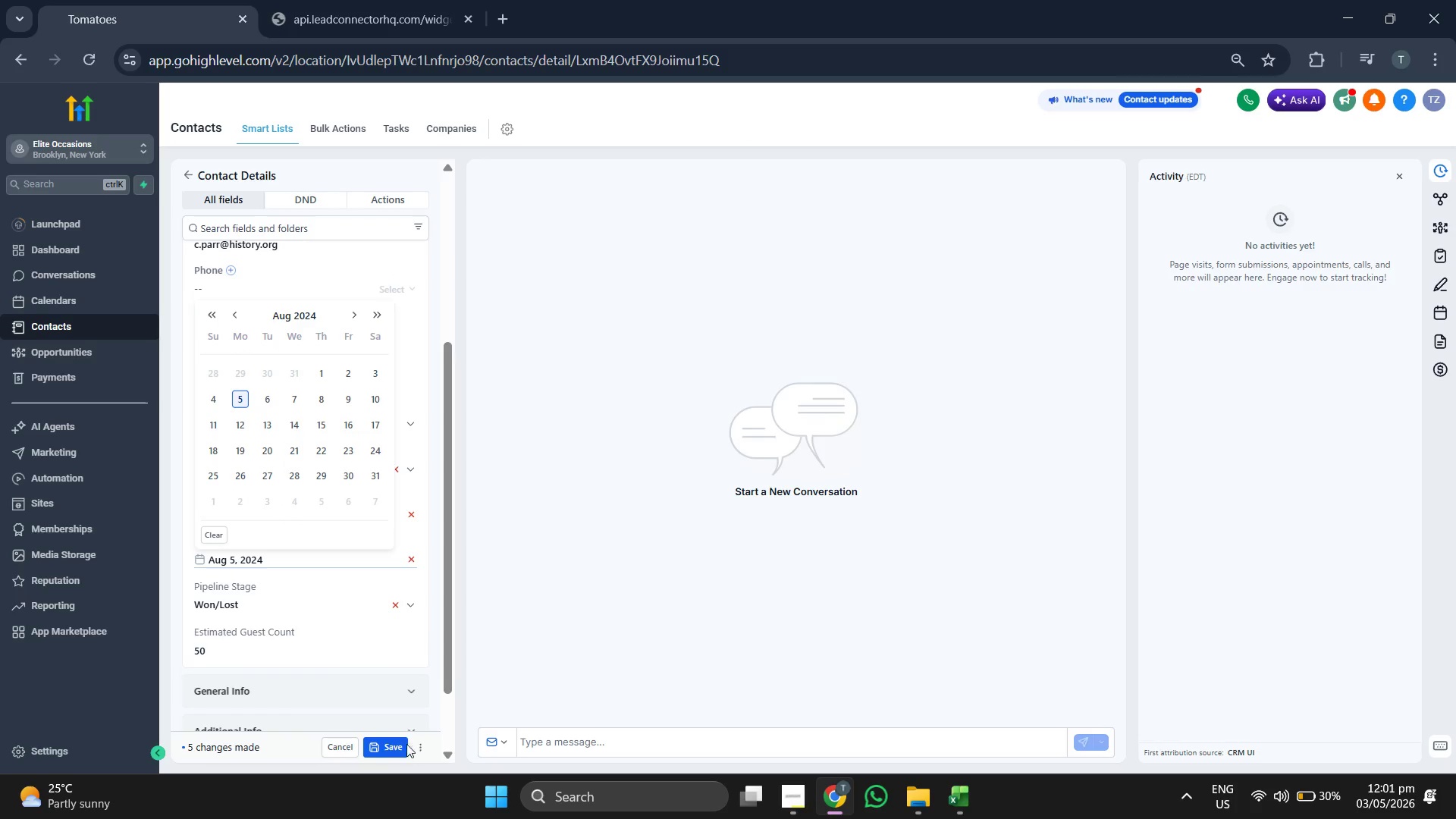 
left_click([387, 739])
 